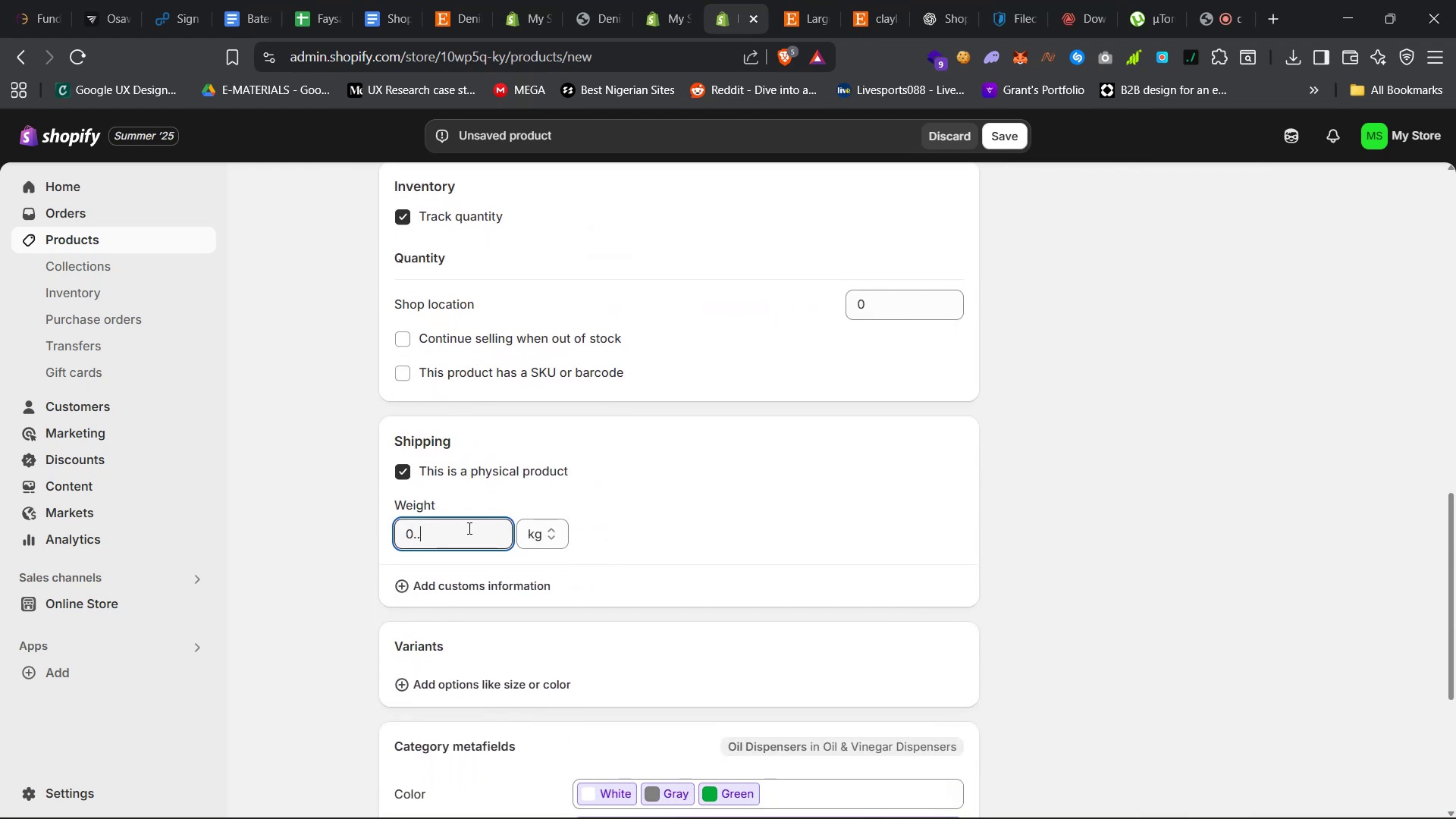 
key(7)
 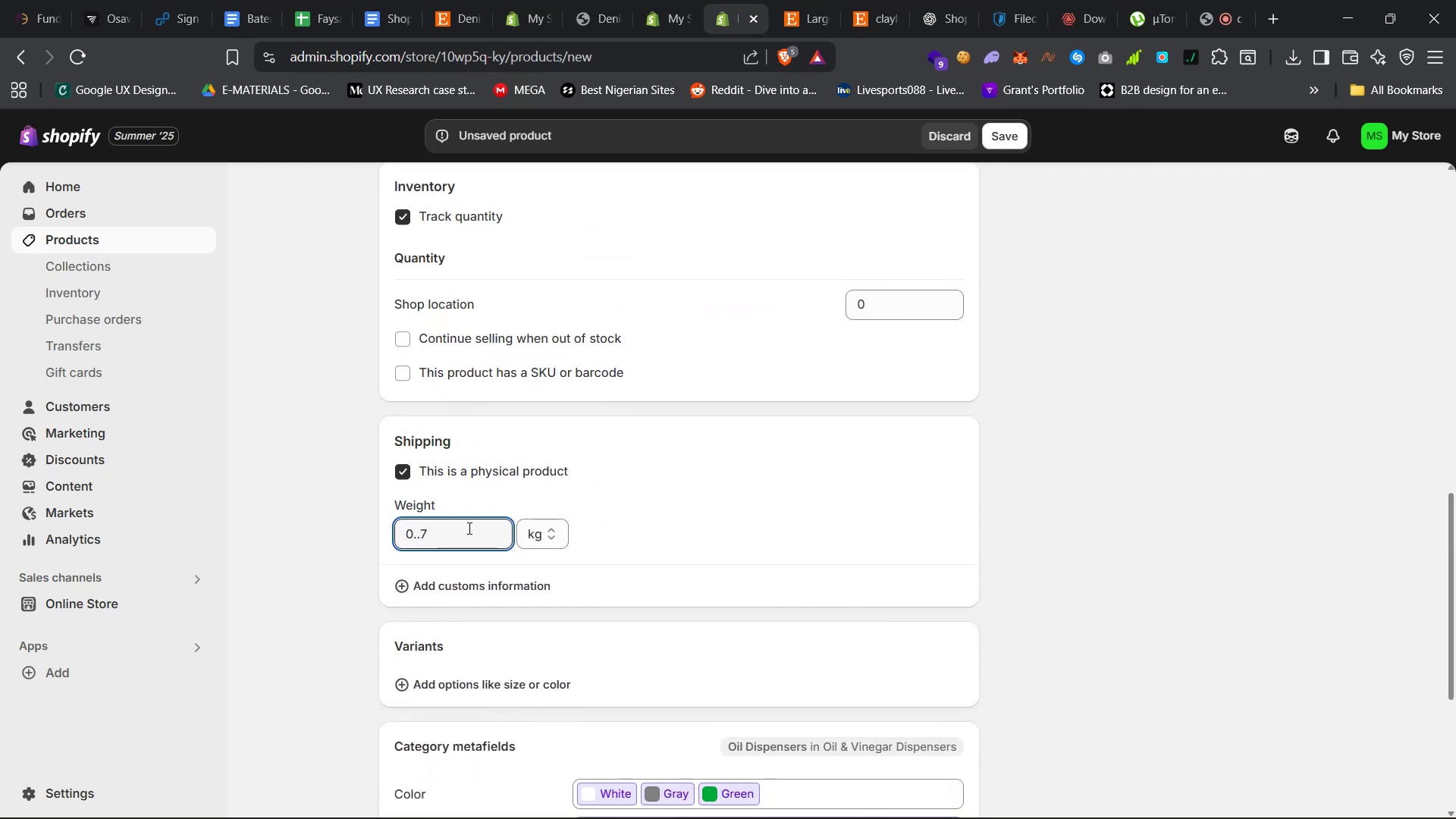 
scroll: coordinate [424, 531], scroll_direction: down, amount: 9.0
 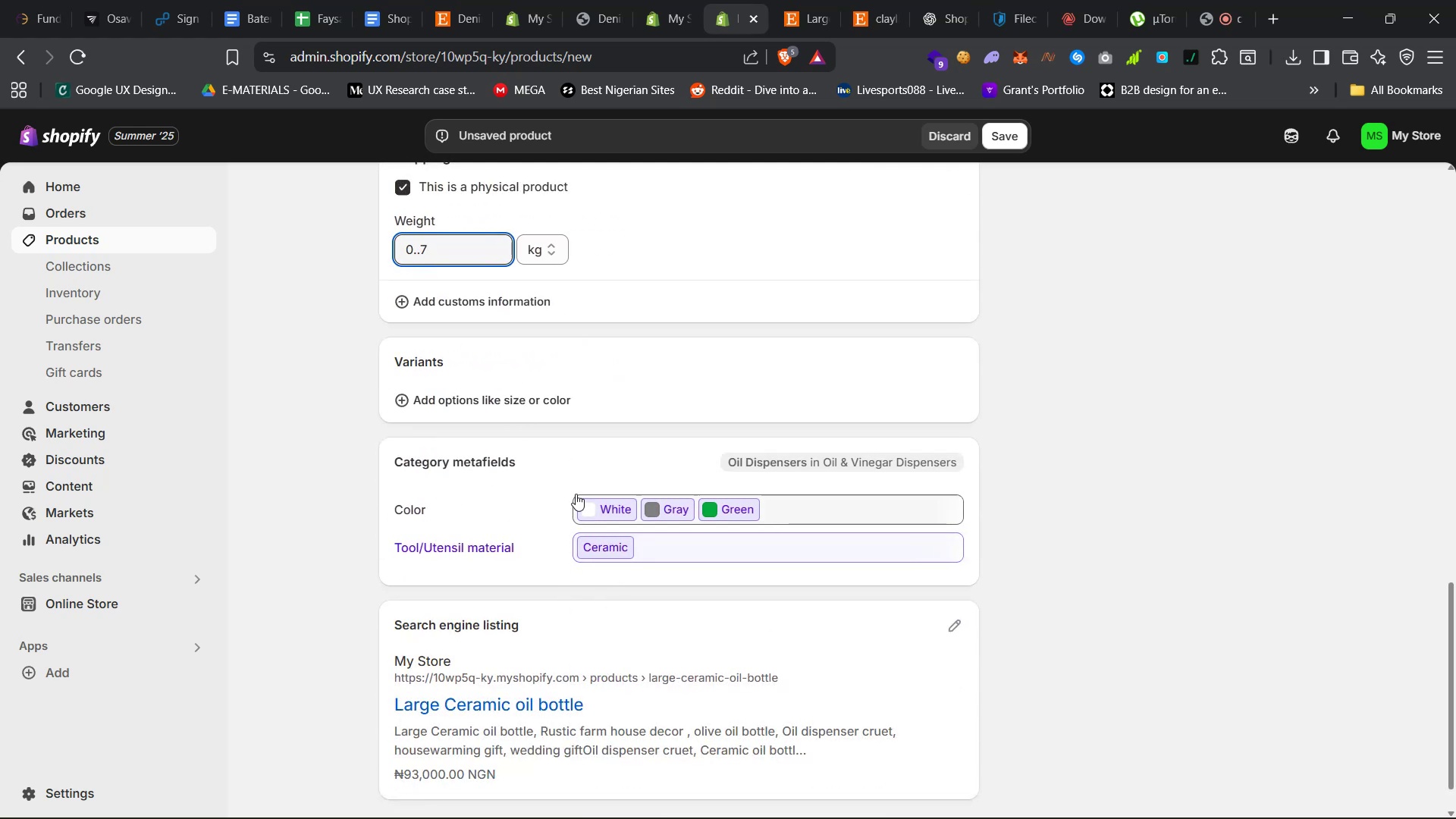 
scroll: coordinate [499, 640], scroll_direction: up, amount: 37.0
 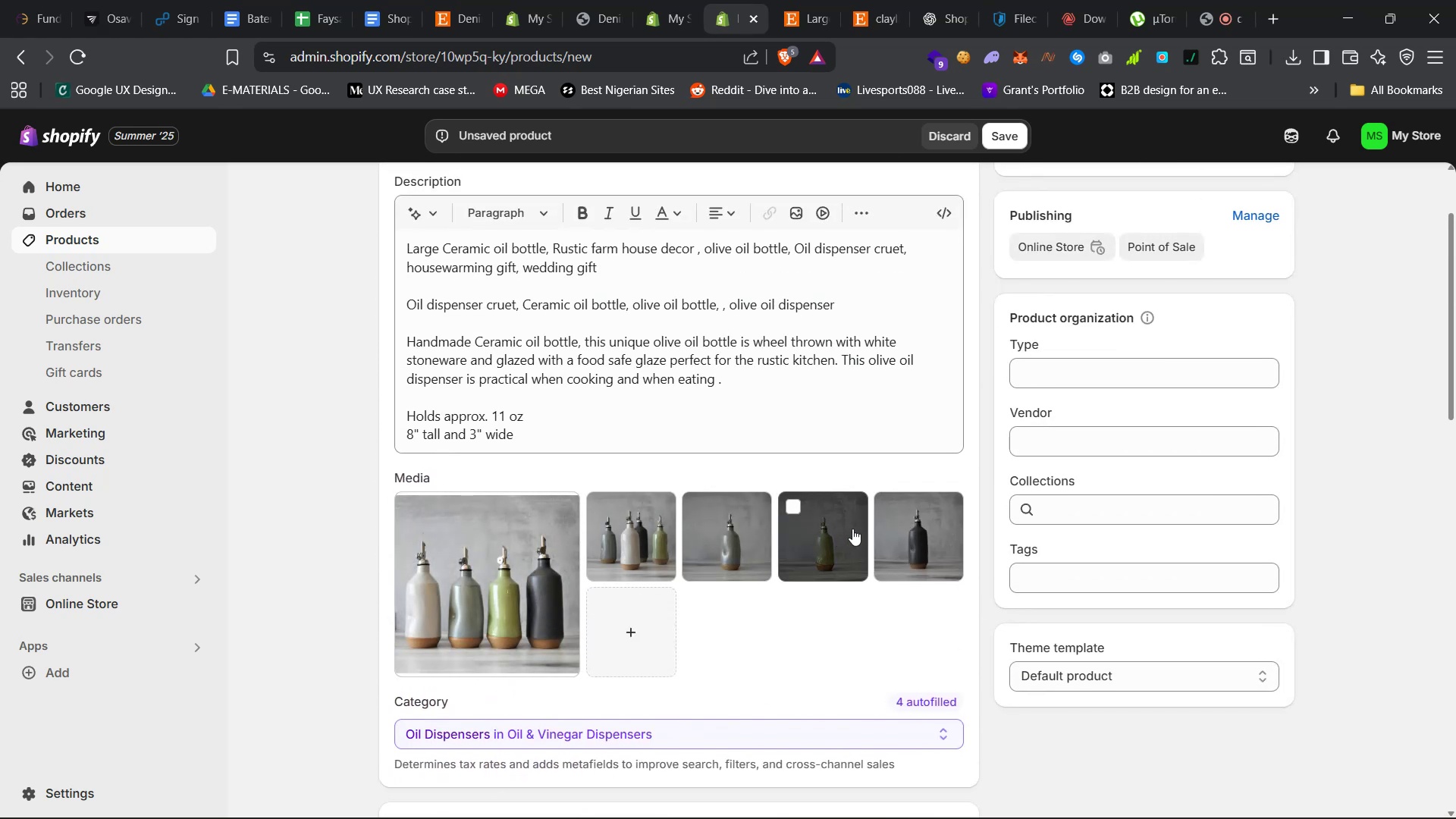 
scroll: coordinate [761, 590], scroll_direction: down, amount: 37.0
 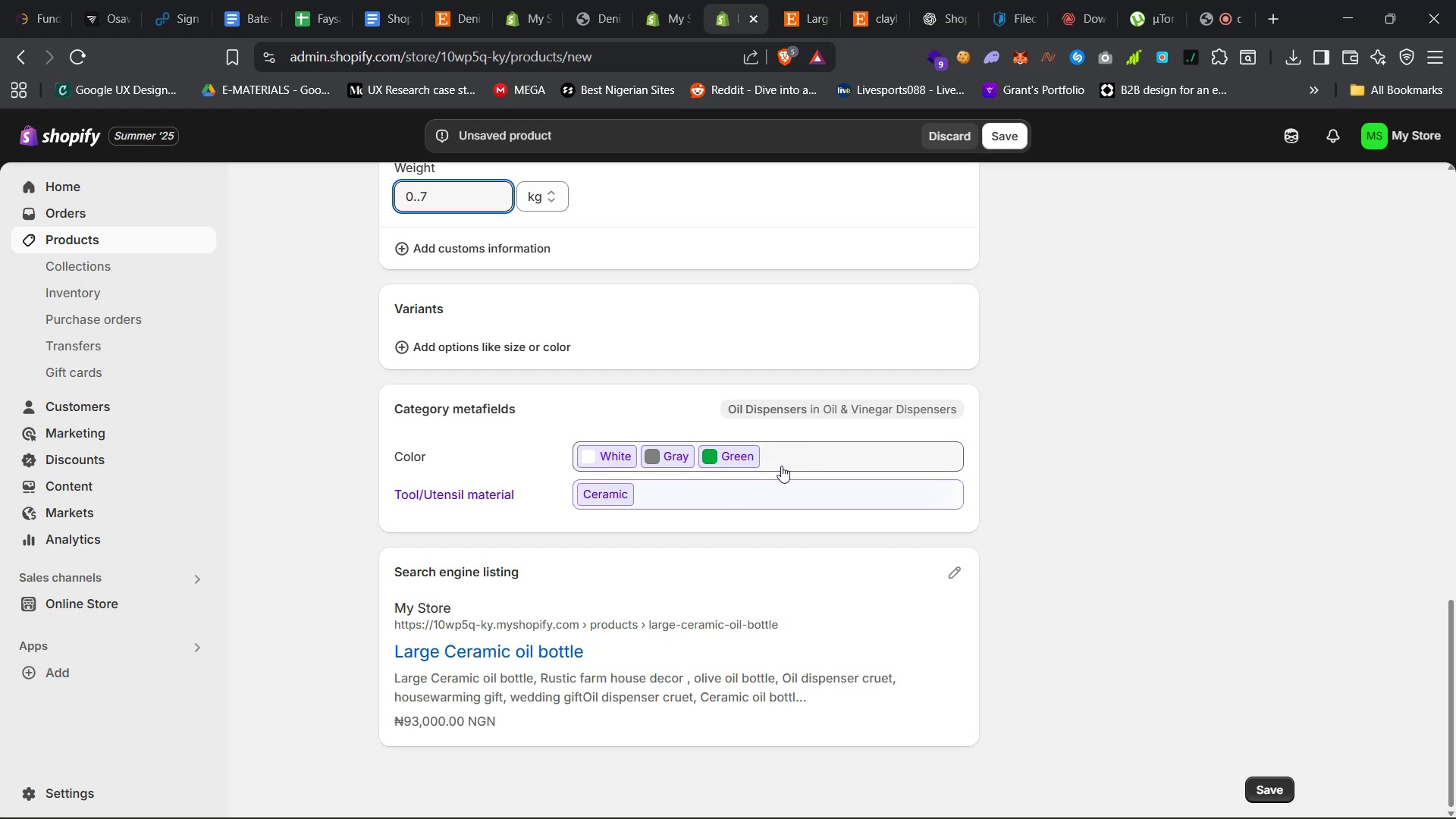 
left_click([789, 458])
 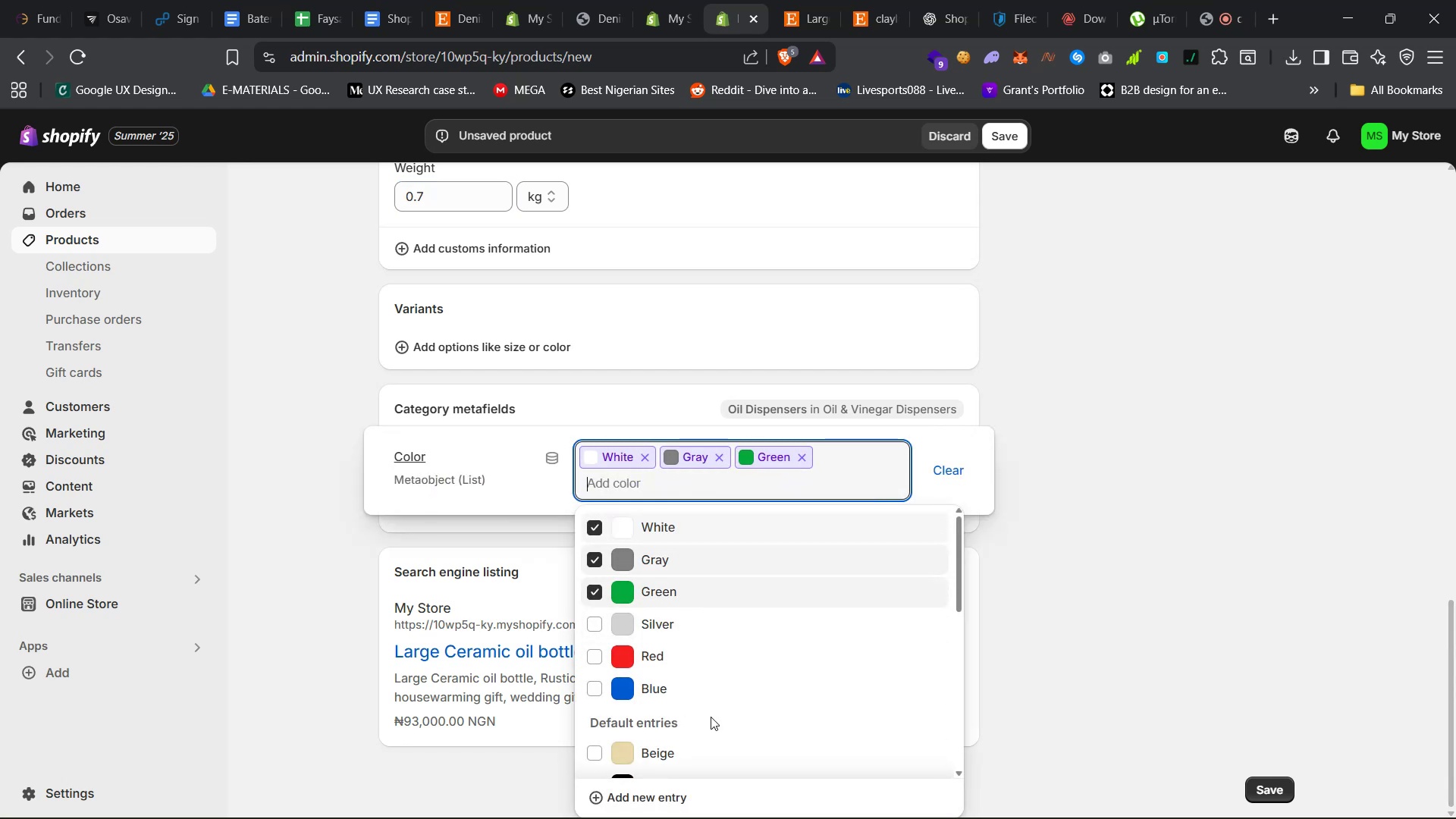 
scroll: coordinate [708, 705], scroll_direction: down, amount: 3.0
 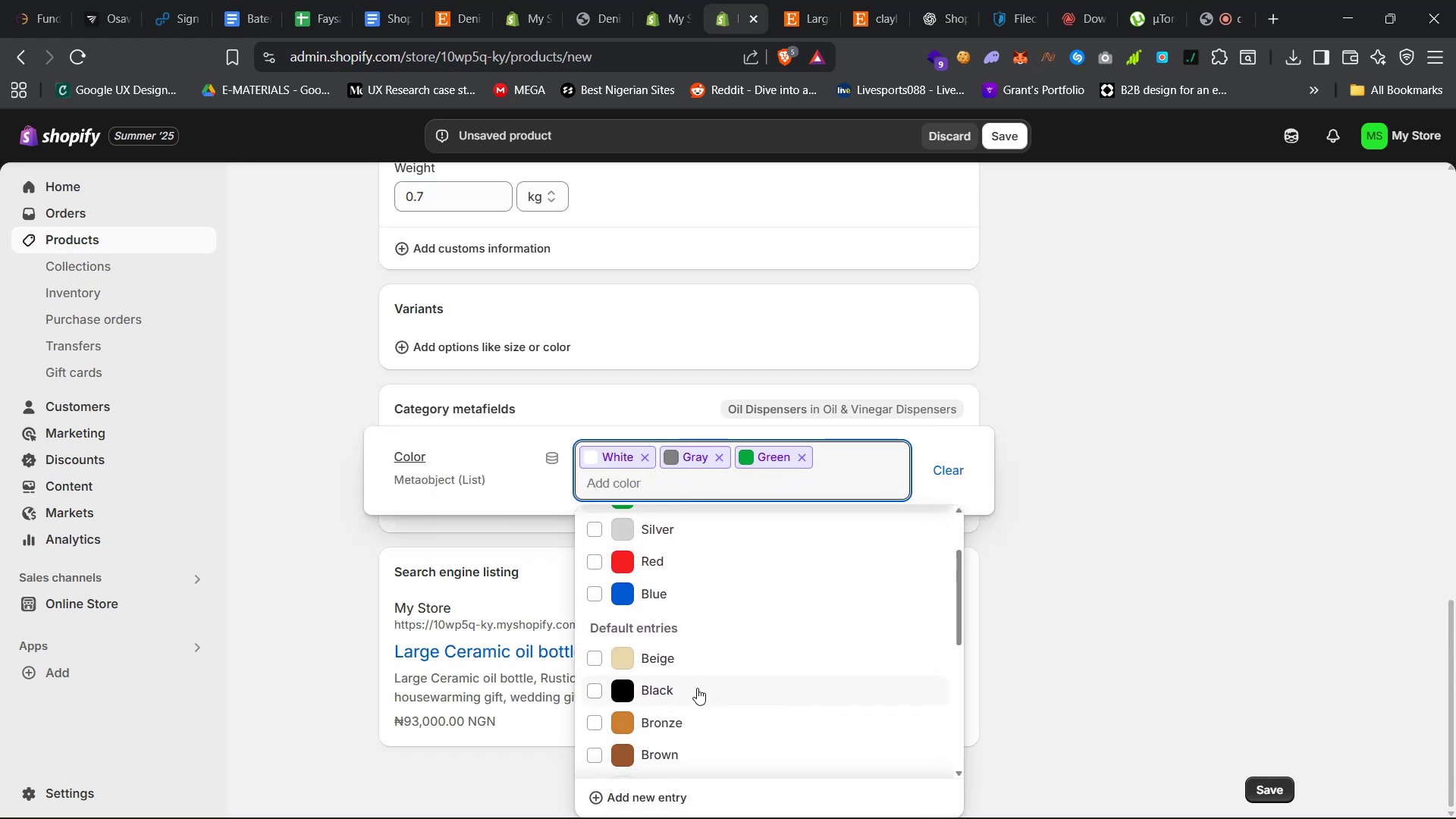 
left_click([697, 688])
 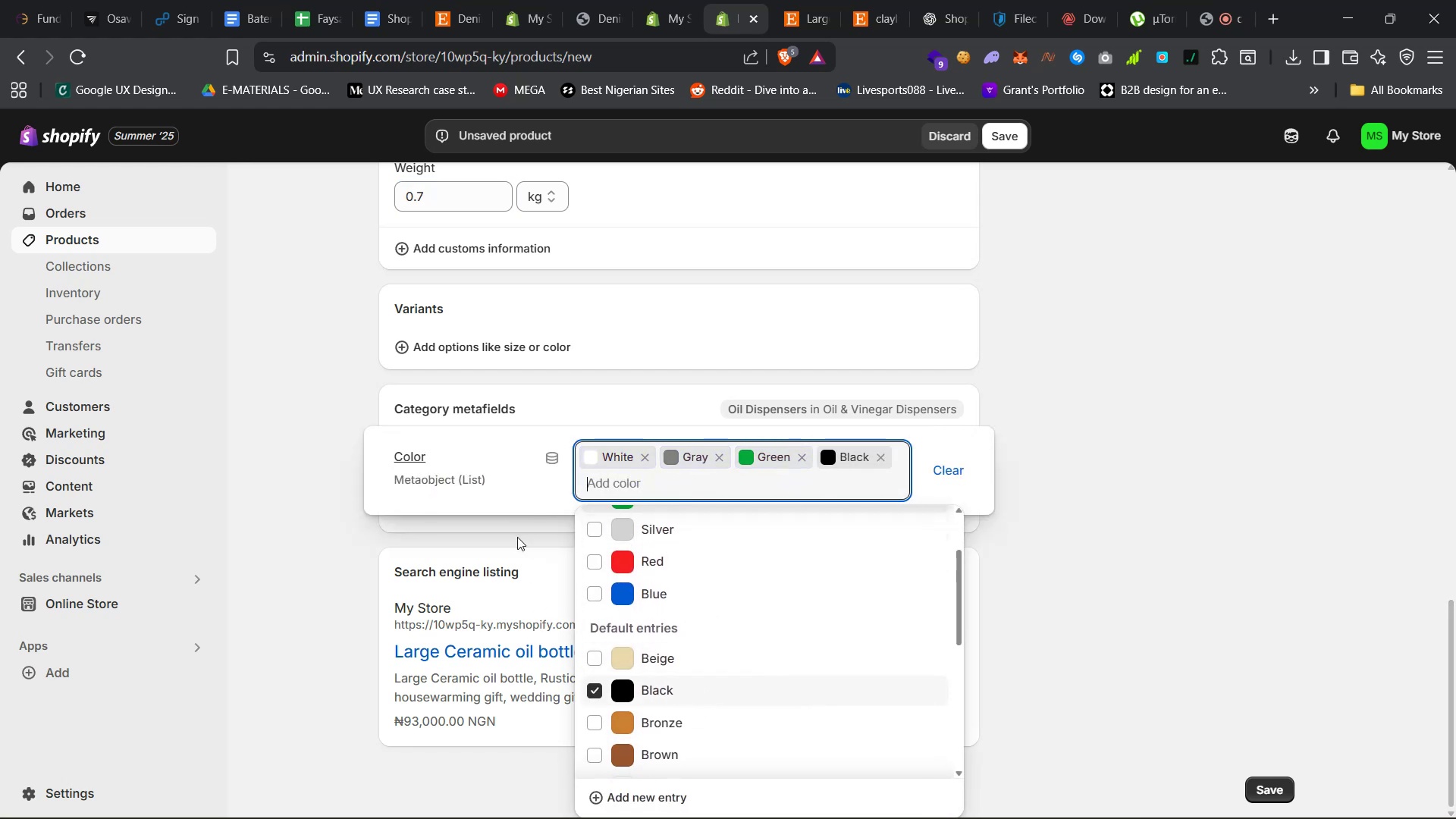 
left_click([451, 534])
 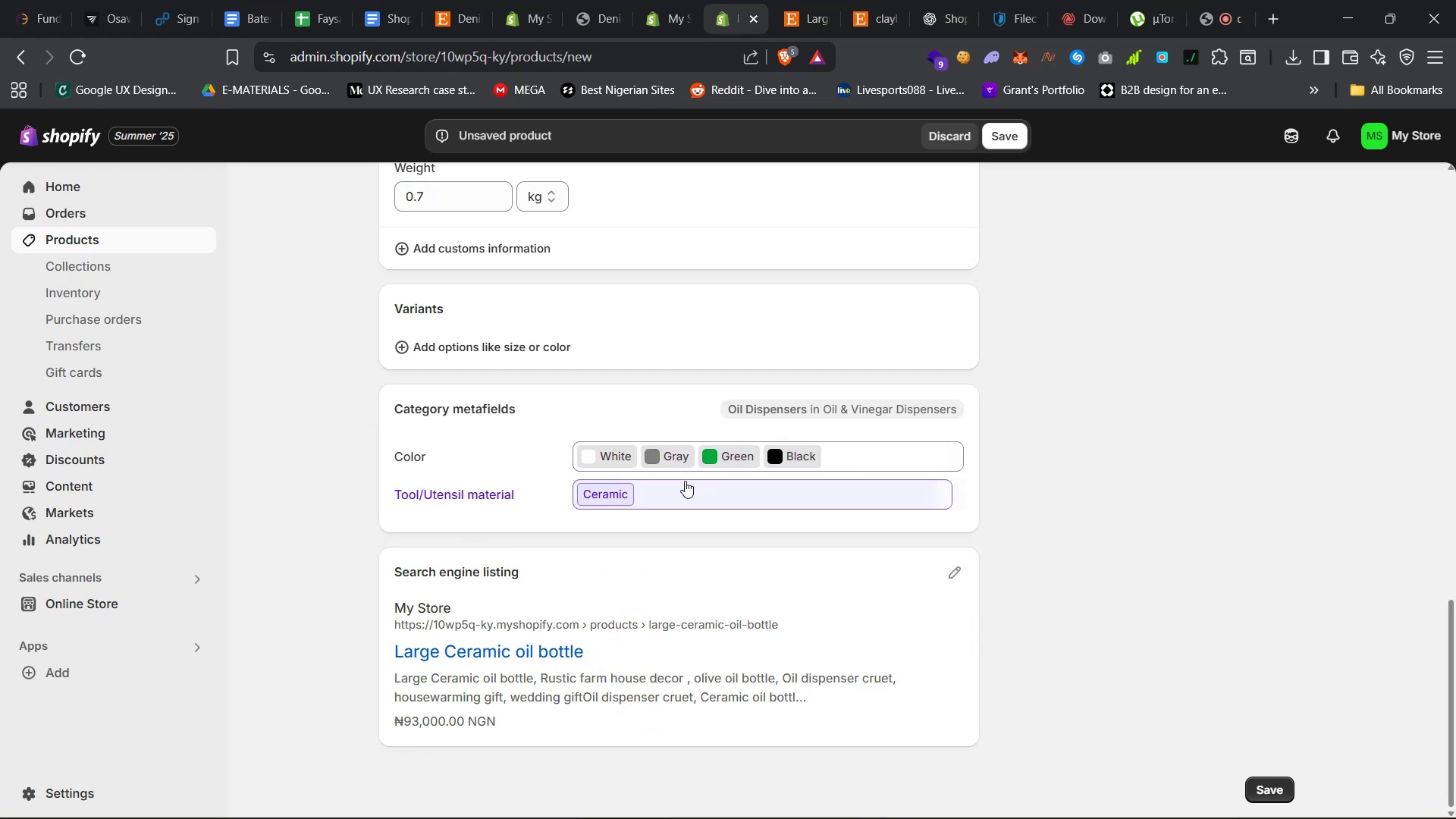 
left_click([673, 488])
 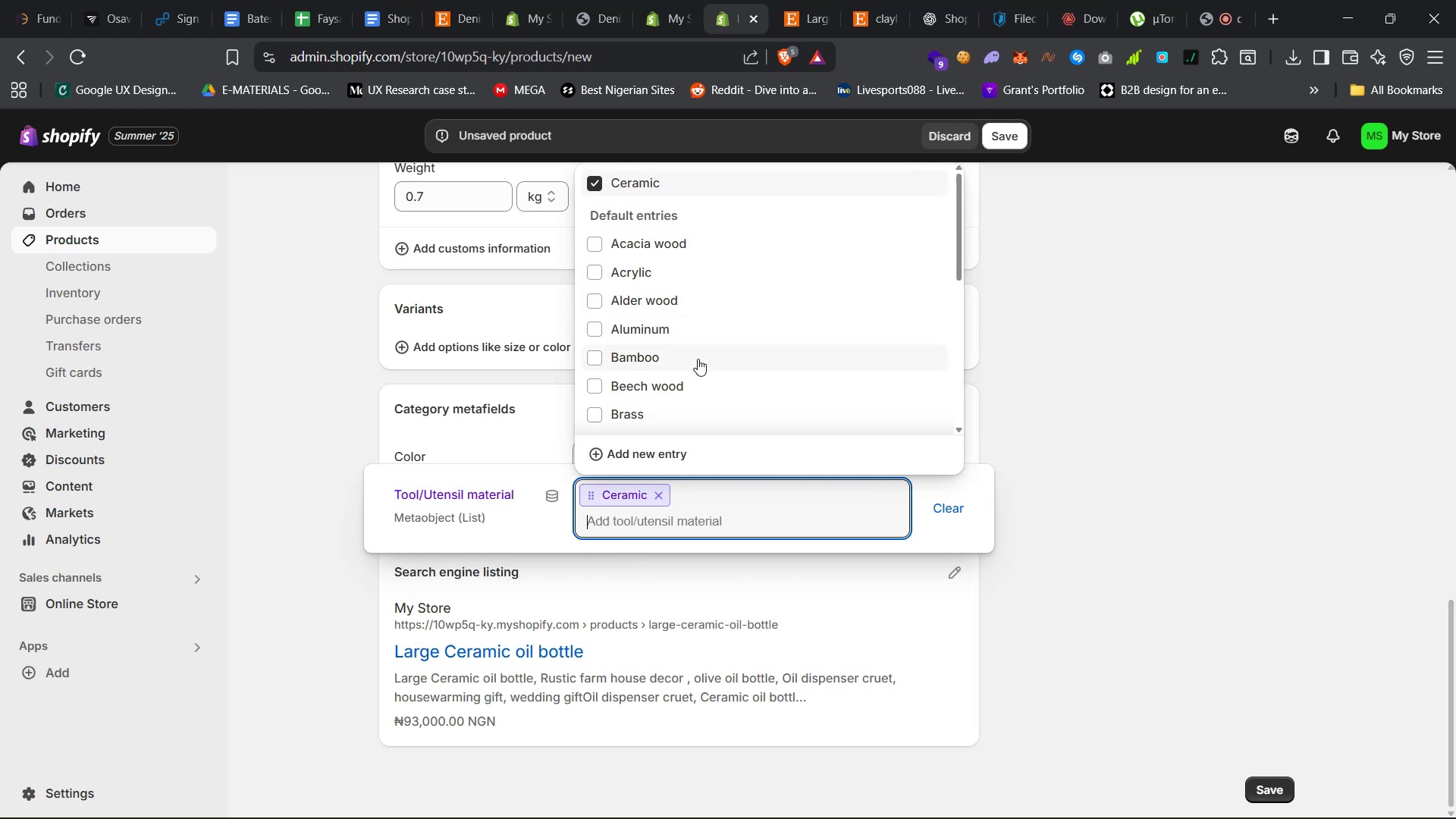 
scroll: coordinate [699, 381], scroll_direction: down, amount: 15.0
 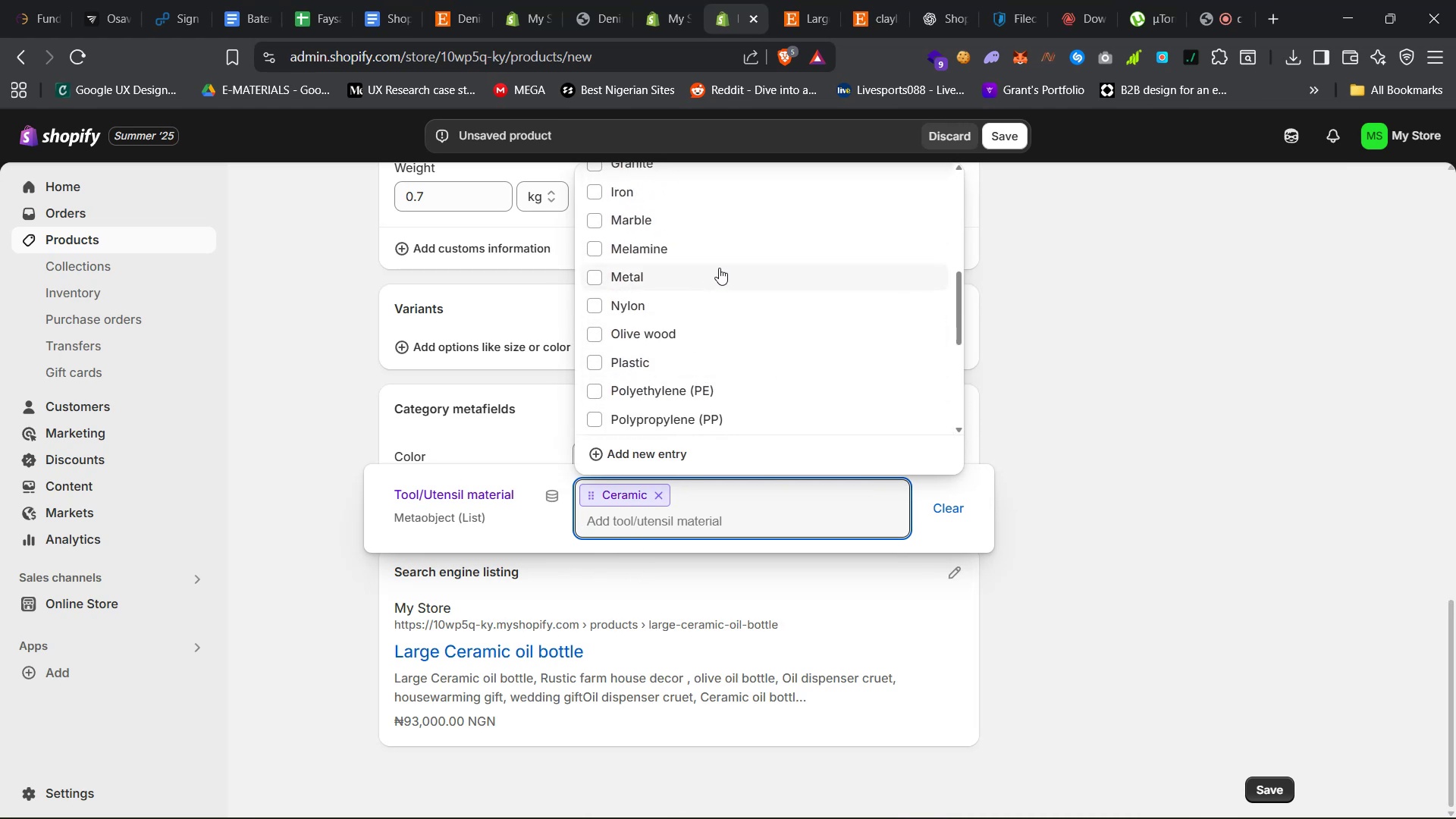 
left_click([719, 268])
 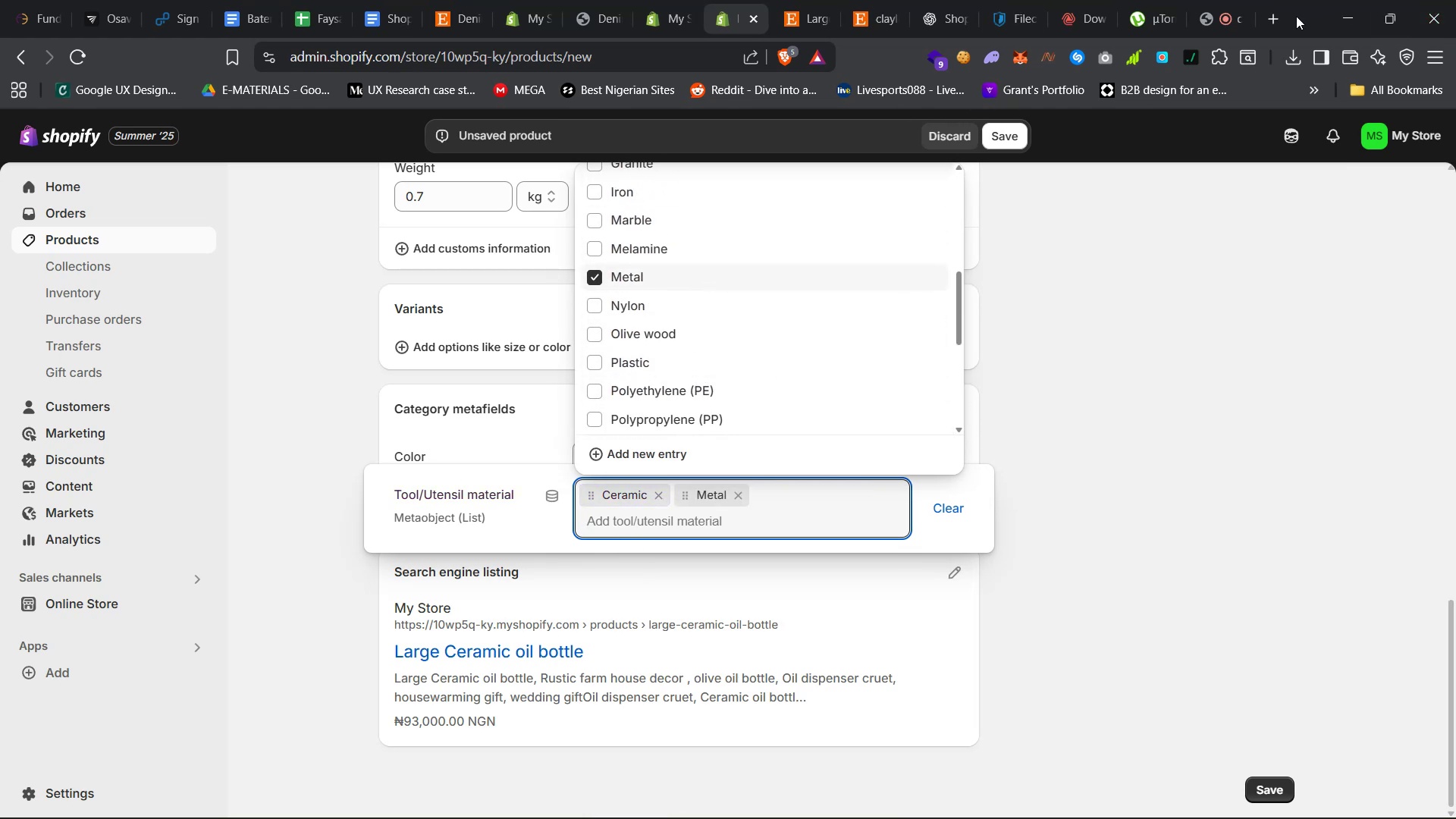 
left_click([1279, 14])
 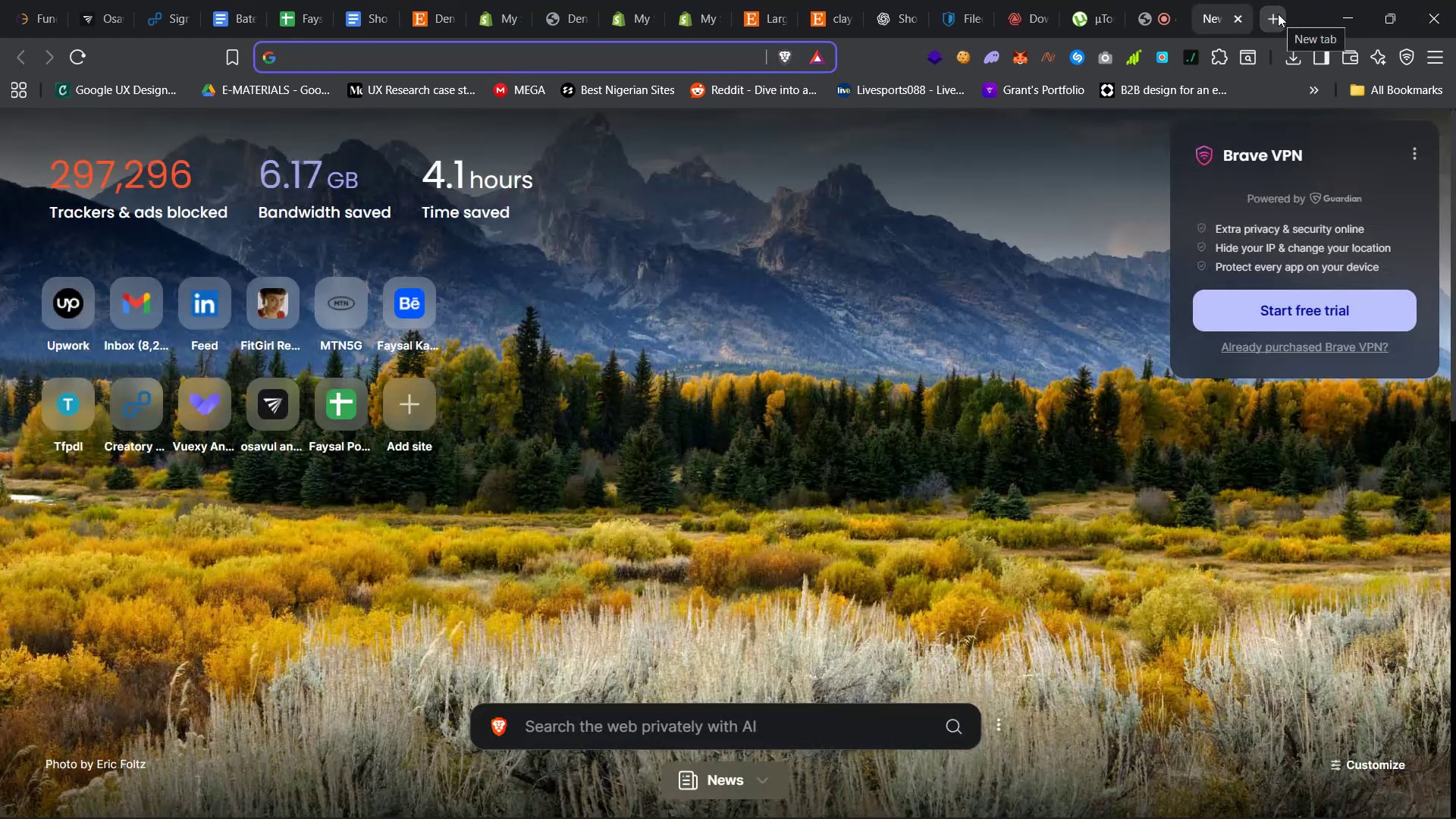 
type(metal water bottle?)
 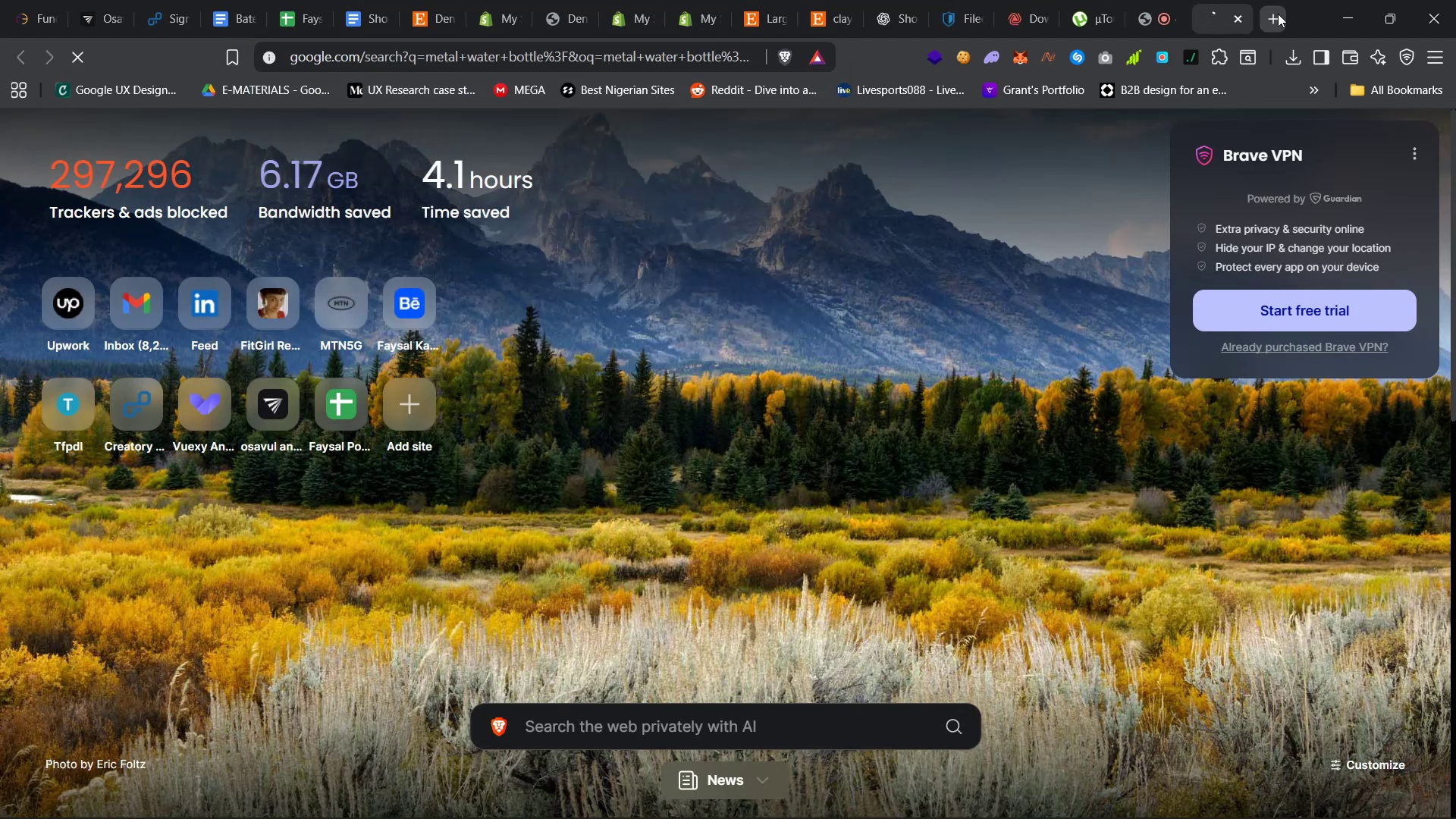 
 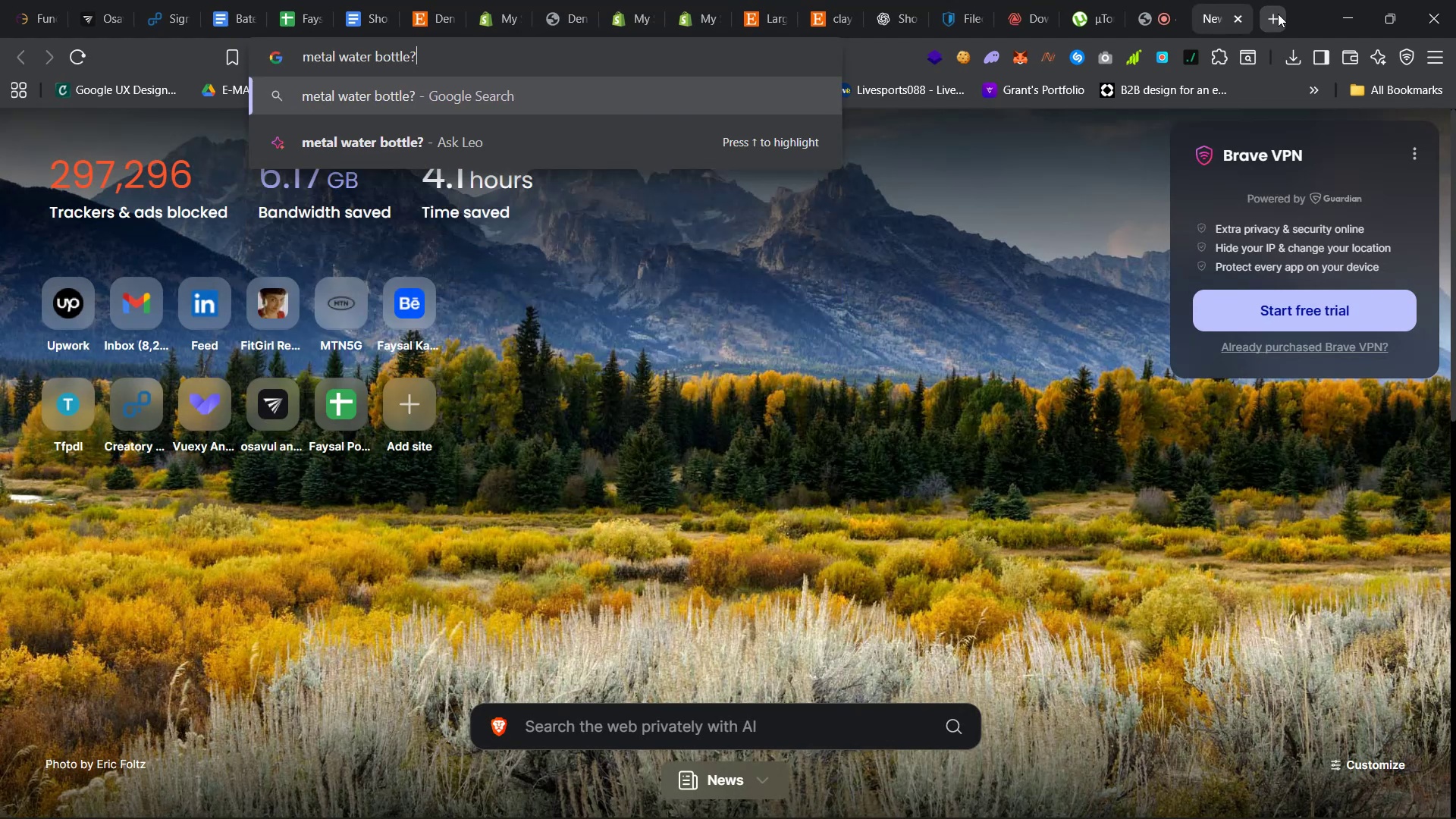 
key(Enter)
 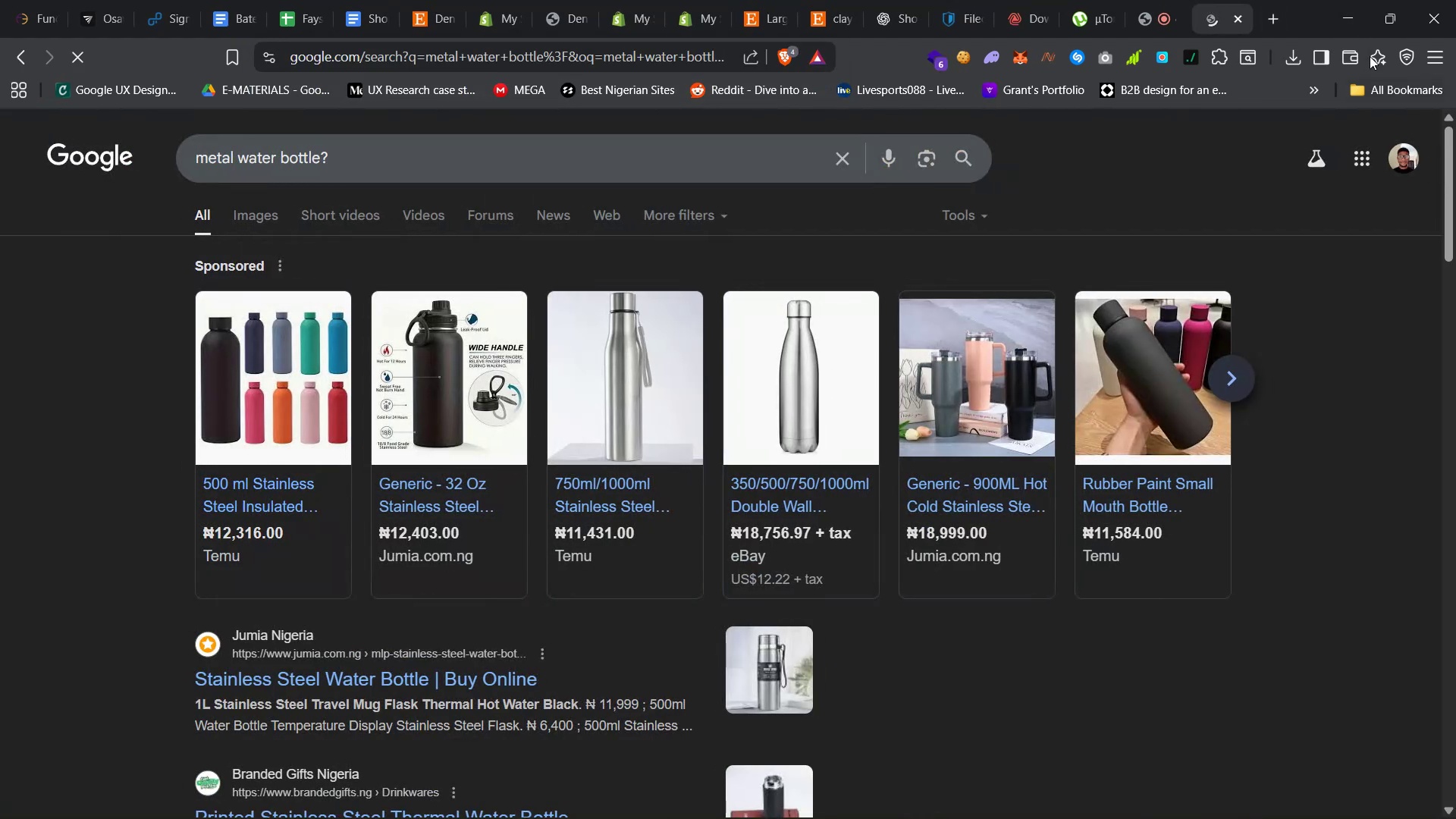 
left_click([1245, 19])
 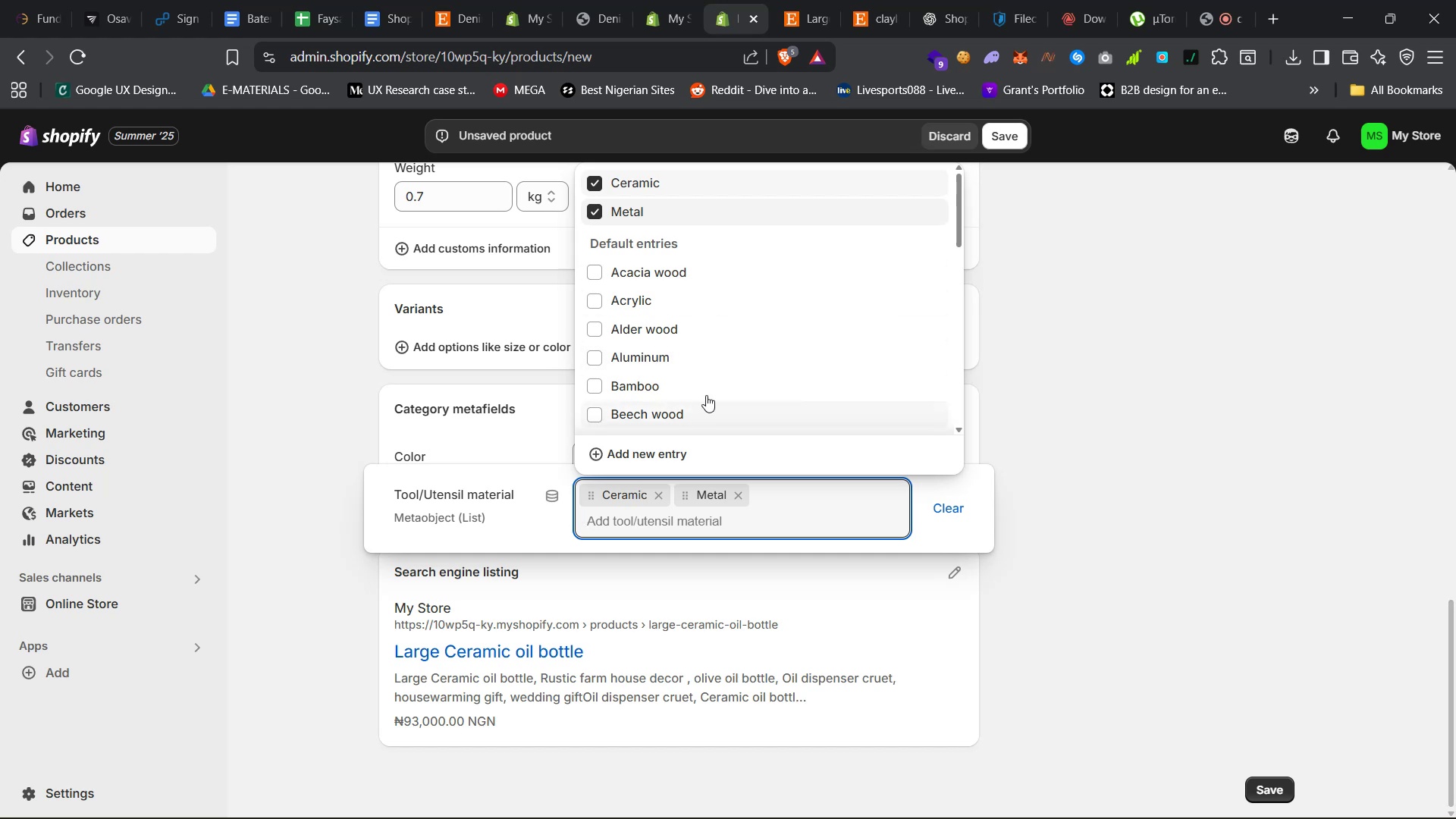 
scroll: coordinate [664, 585], scroll_direction: down, amount: 16.0
 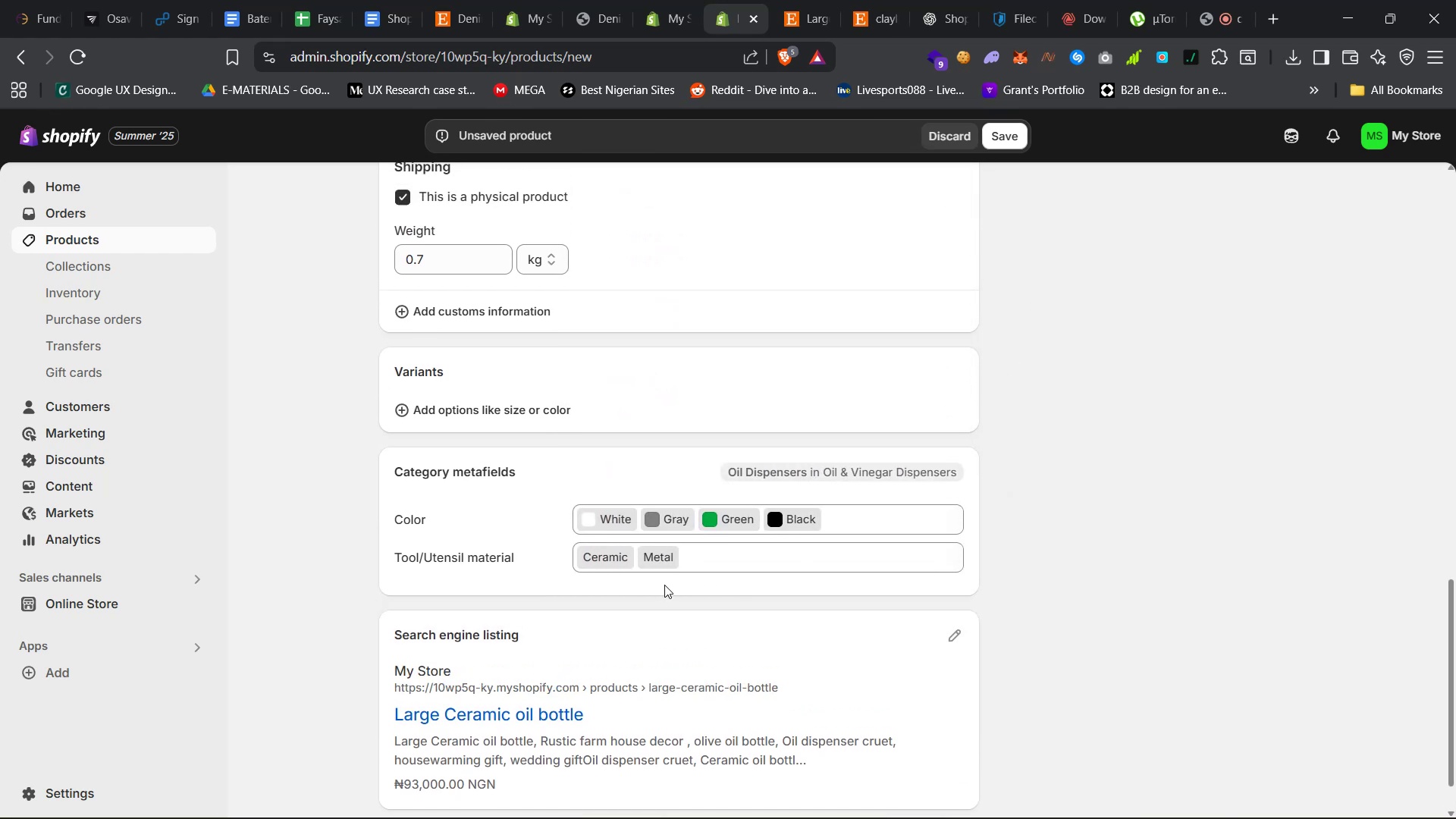 
scroll: coordinate [672, 687], scroll_direction: up, amount: 47.0
 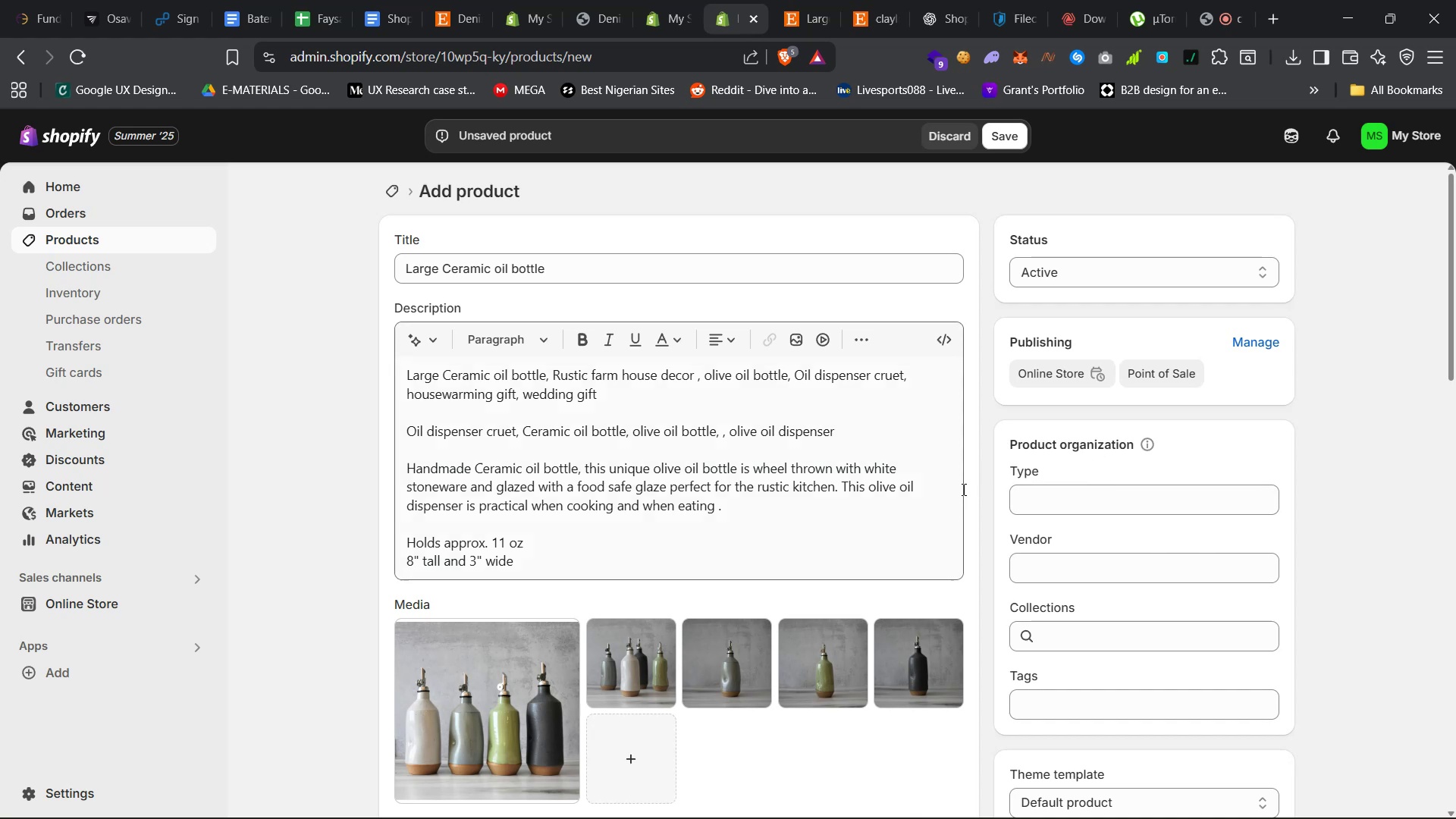 
scroll: coordinate [1059, 558], scroll_direction: down, amount: 7.0
 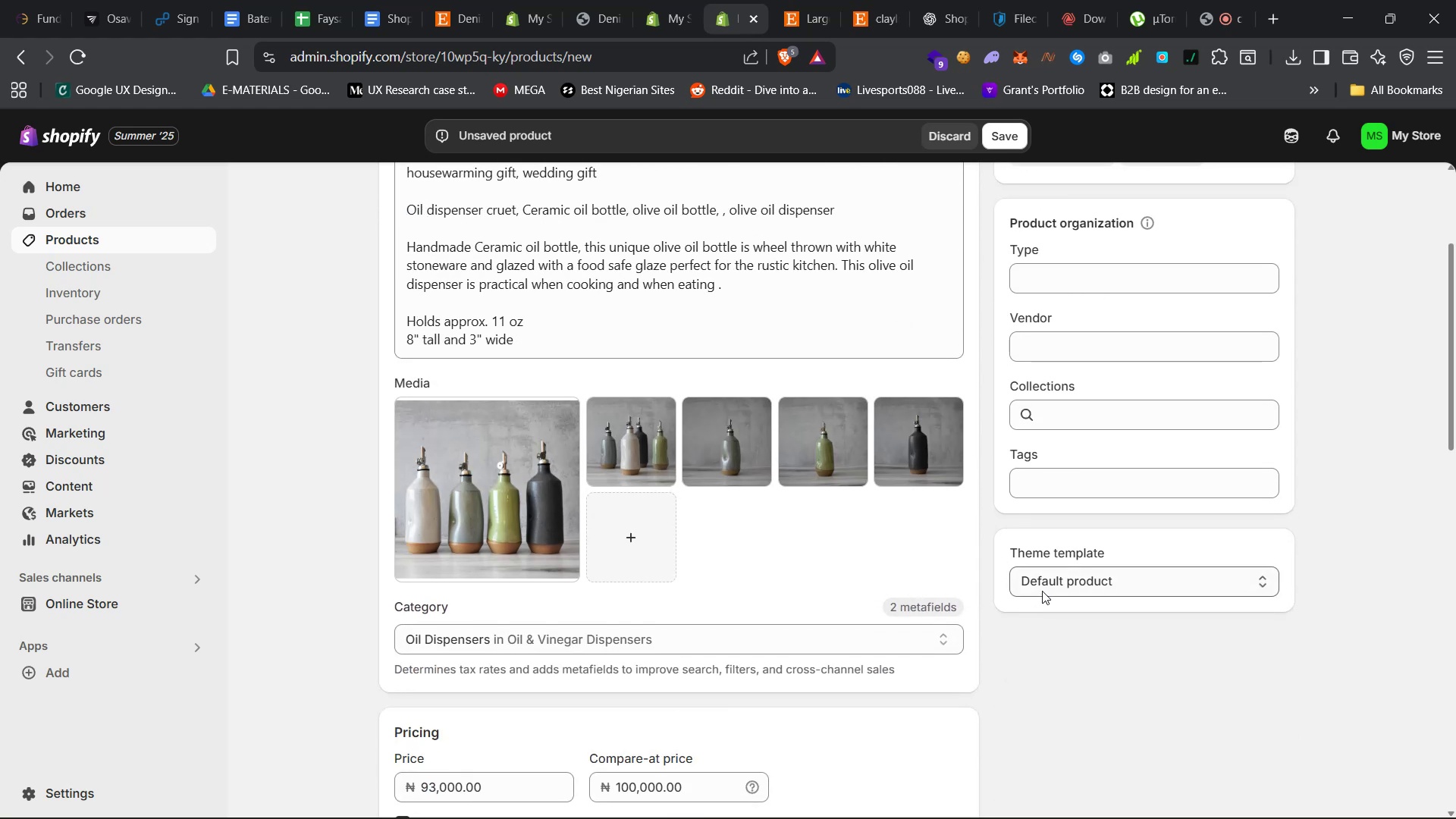 
double_click([1052, 584])
 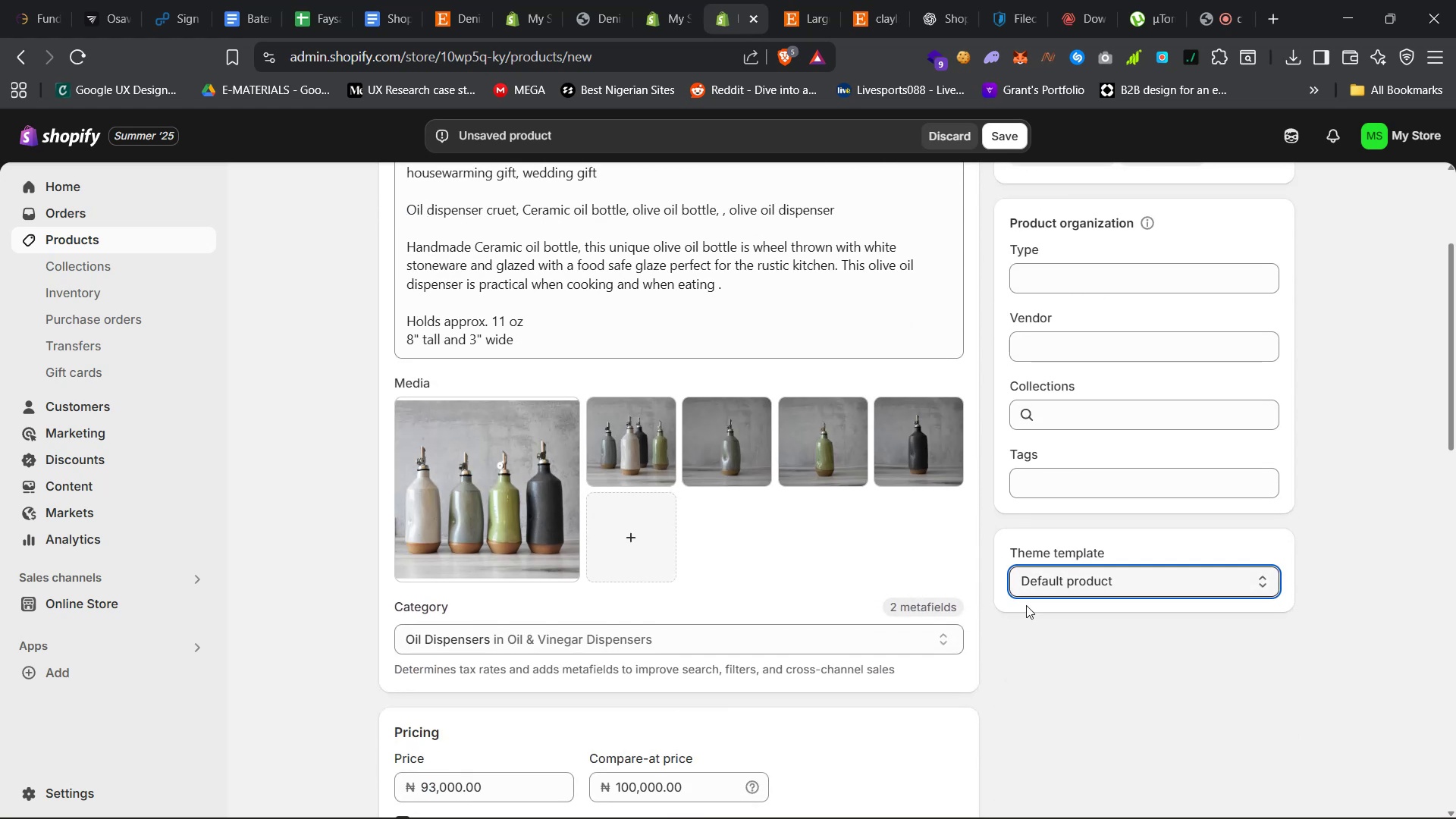 
scroll: coordinate [1024, 609], scroll_direction: down, amount: 42.0
 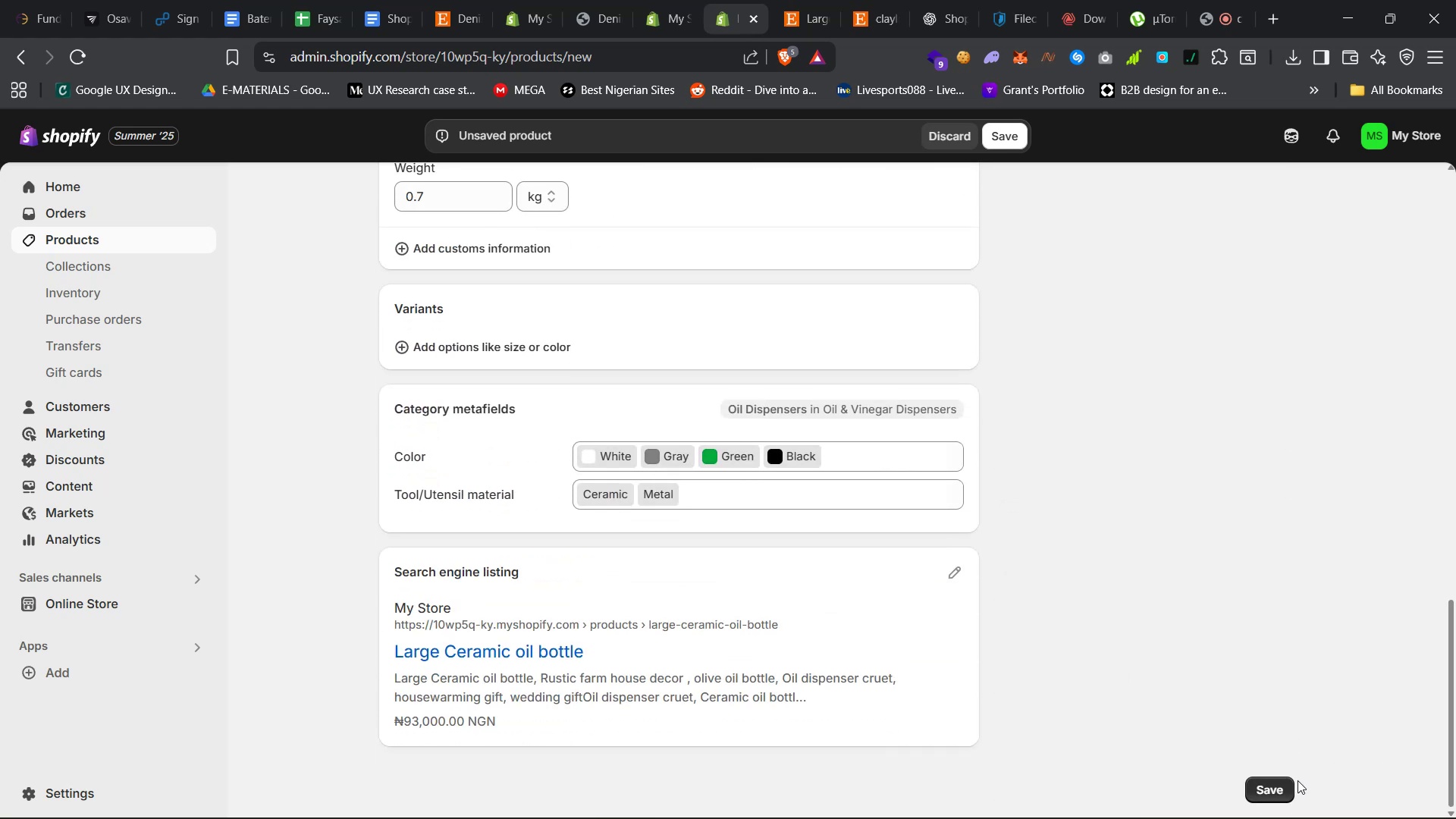 
left_click([1274, 784])
 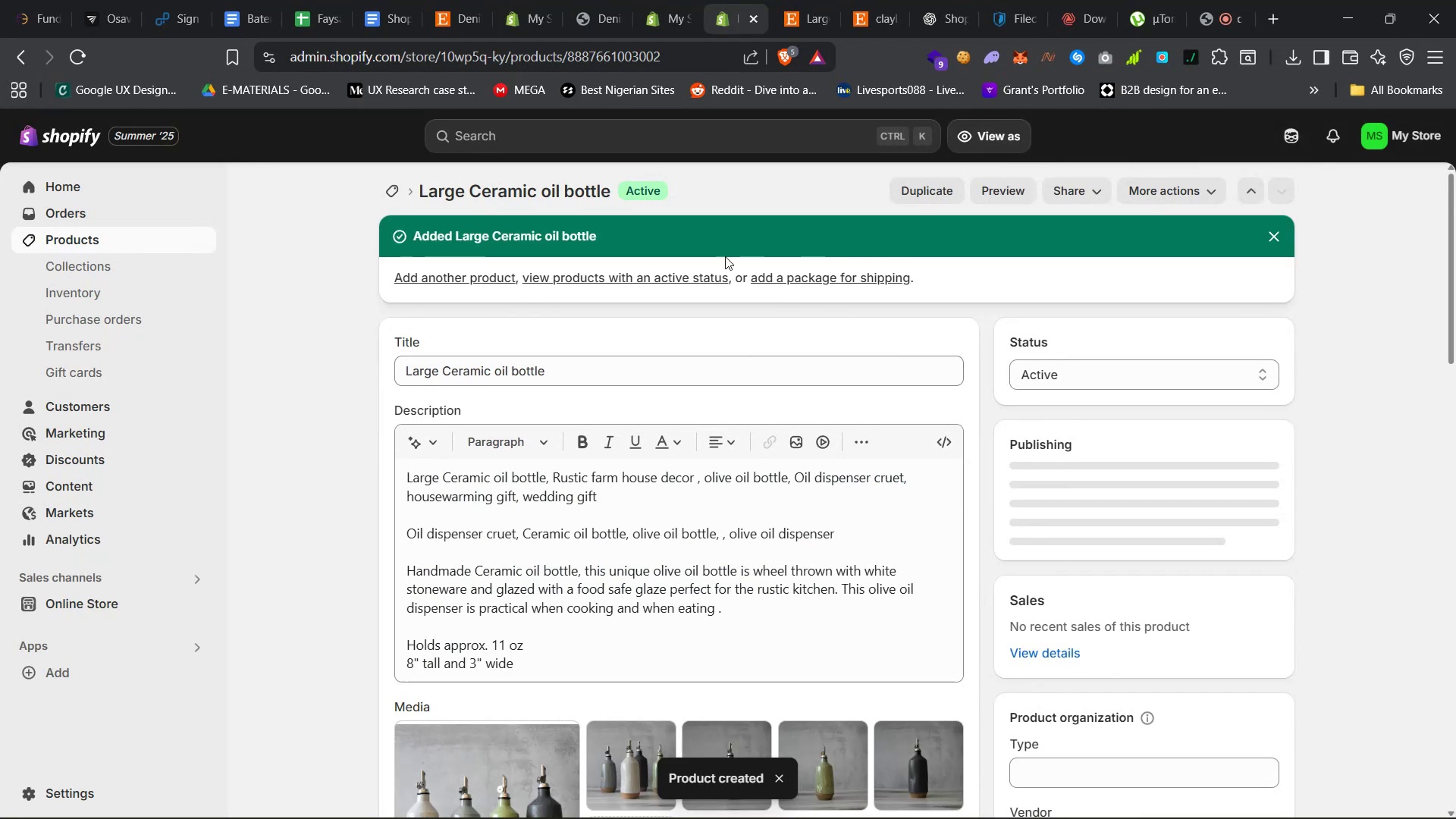 
wait(7.25)
 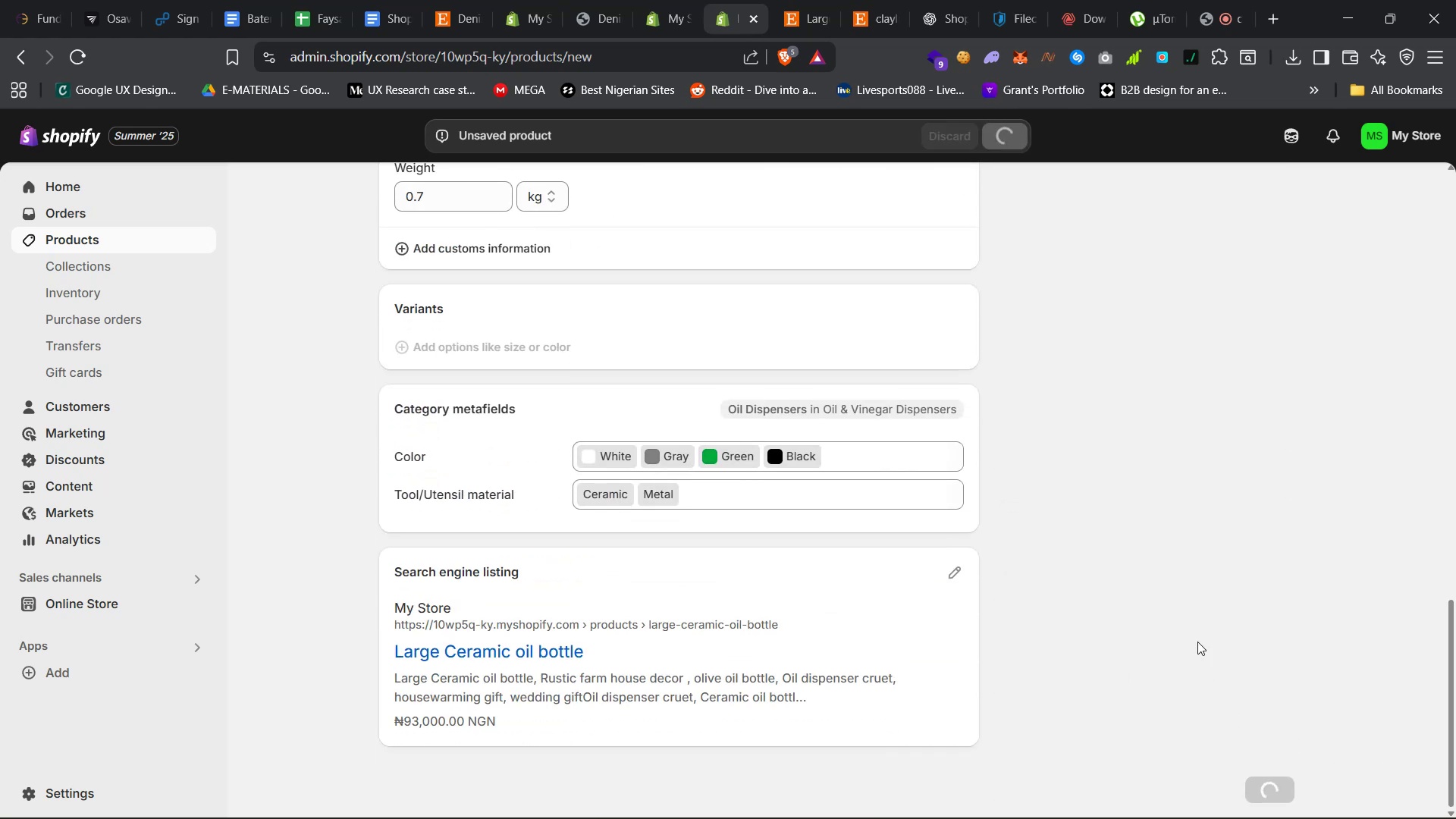 
left_click([988, 197])
 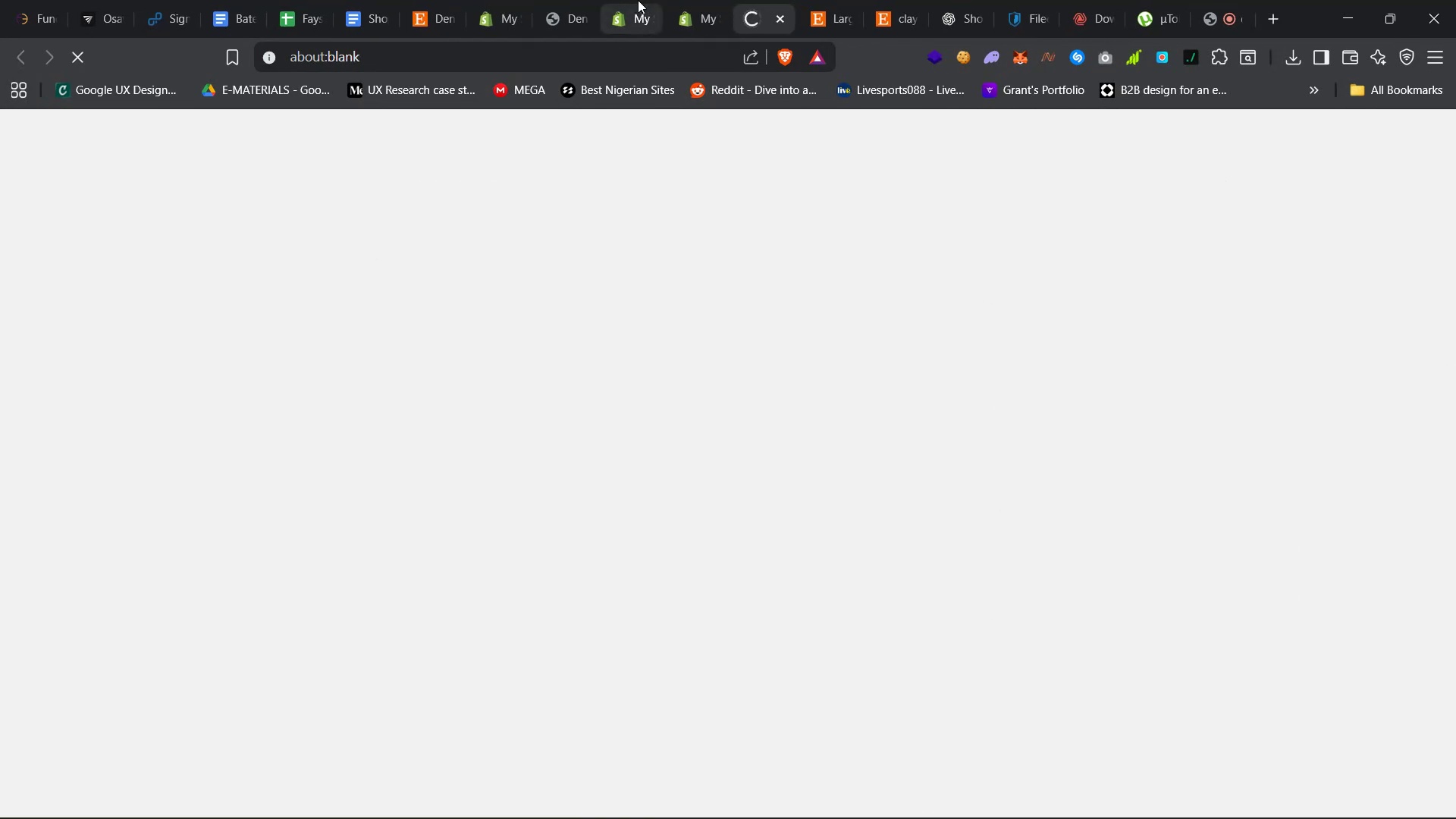 
left_click([691, 0])
 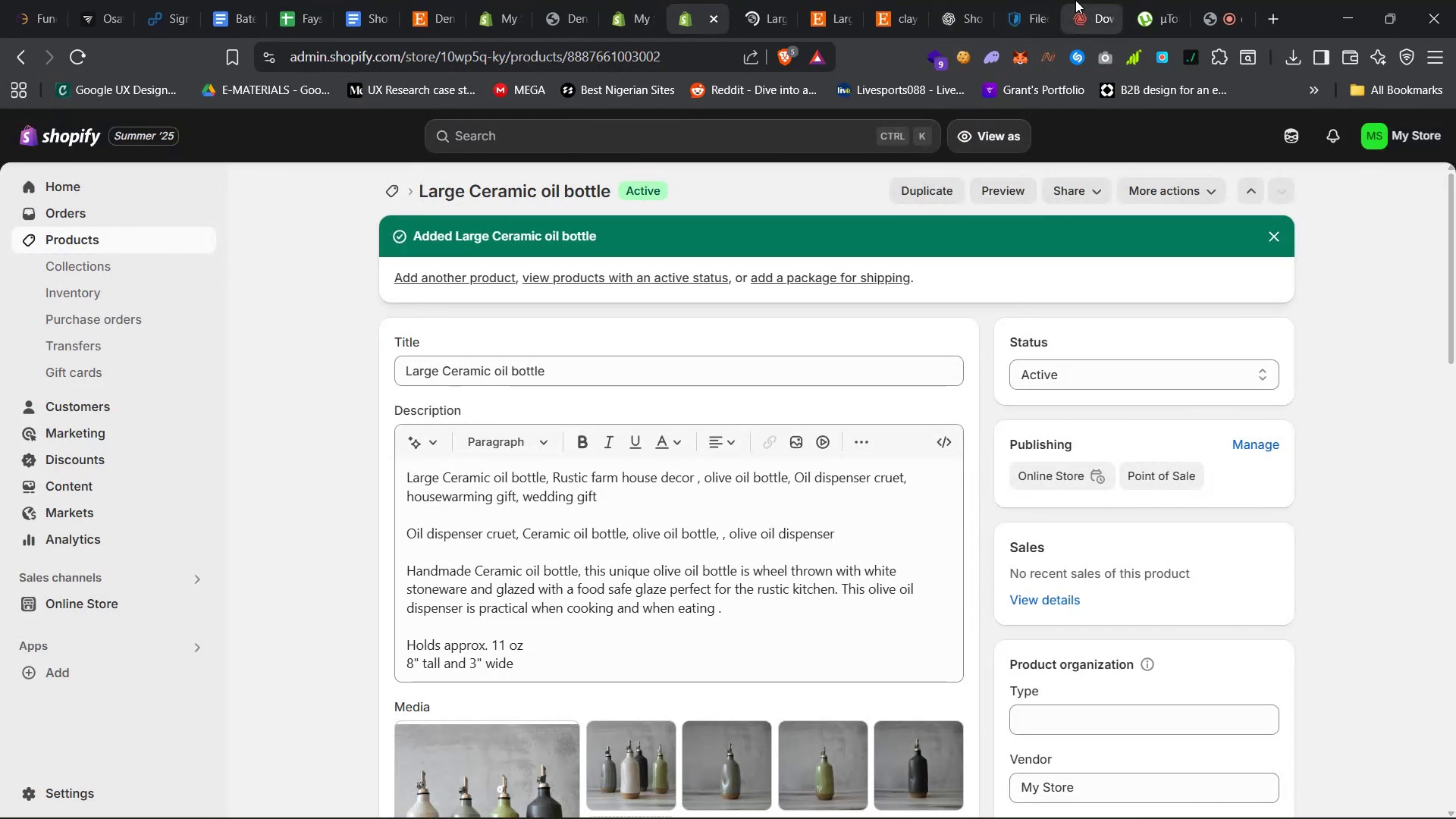 
left_click([1080, 0])
 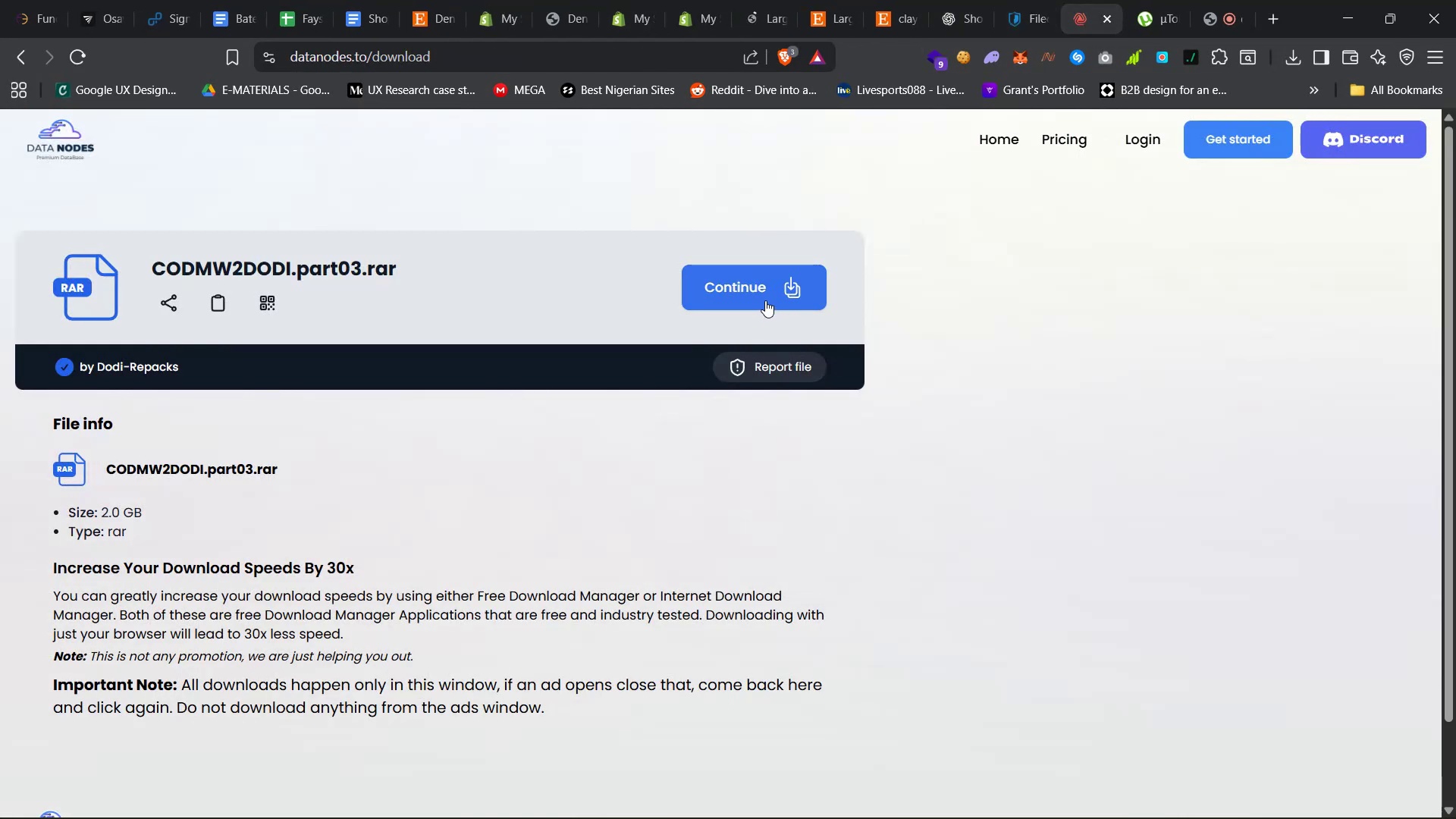 
left_click([761, 294])
 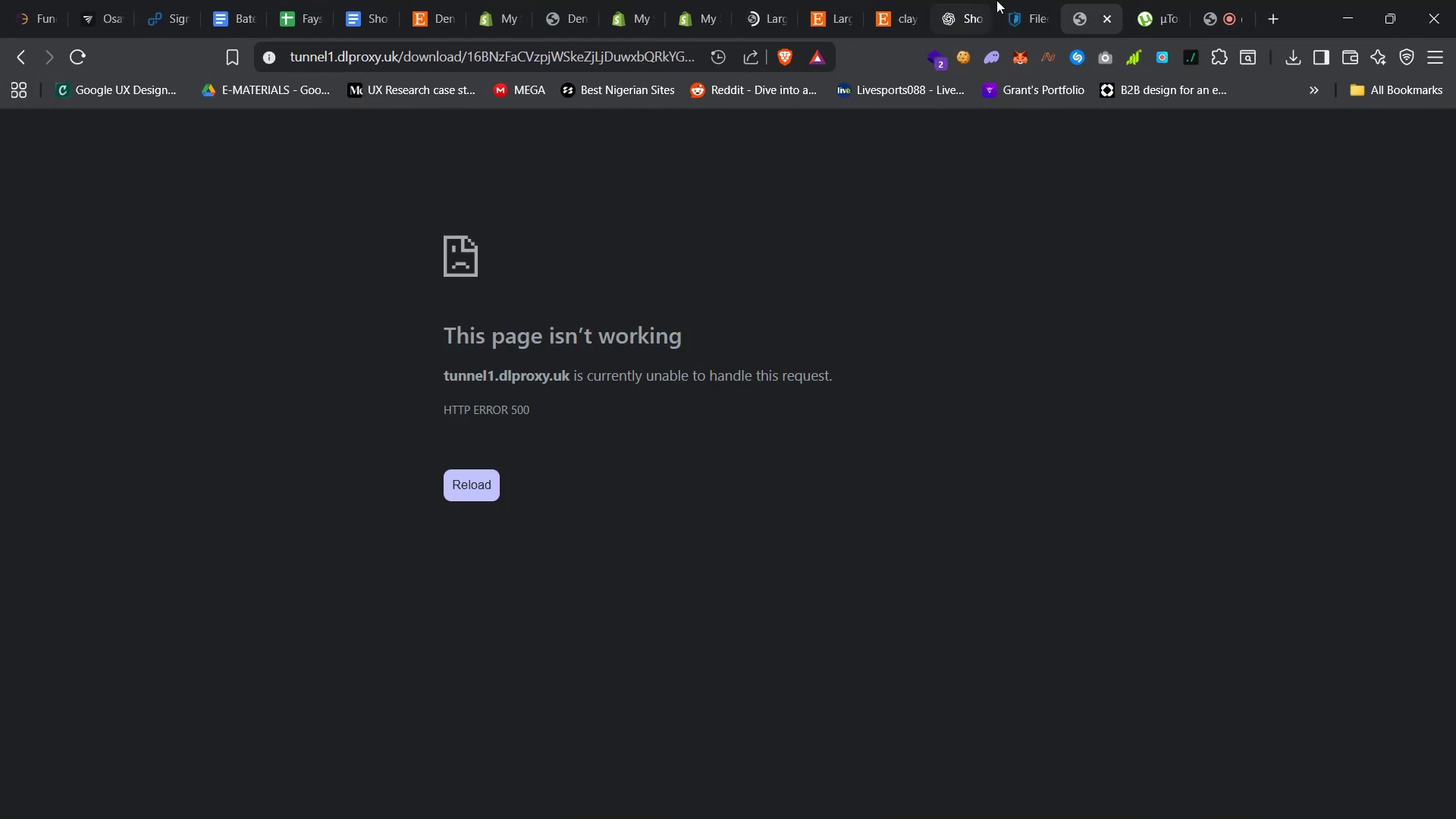 
left_click([1018, 0])
 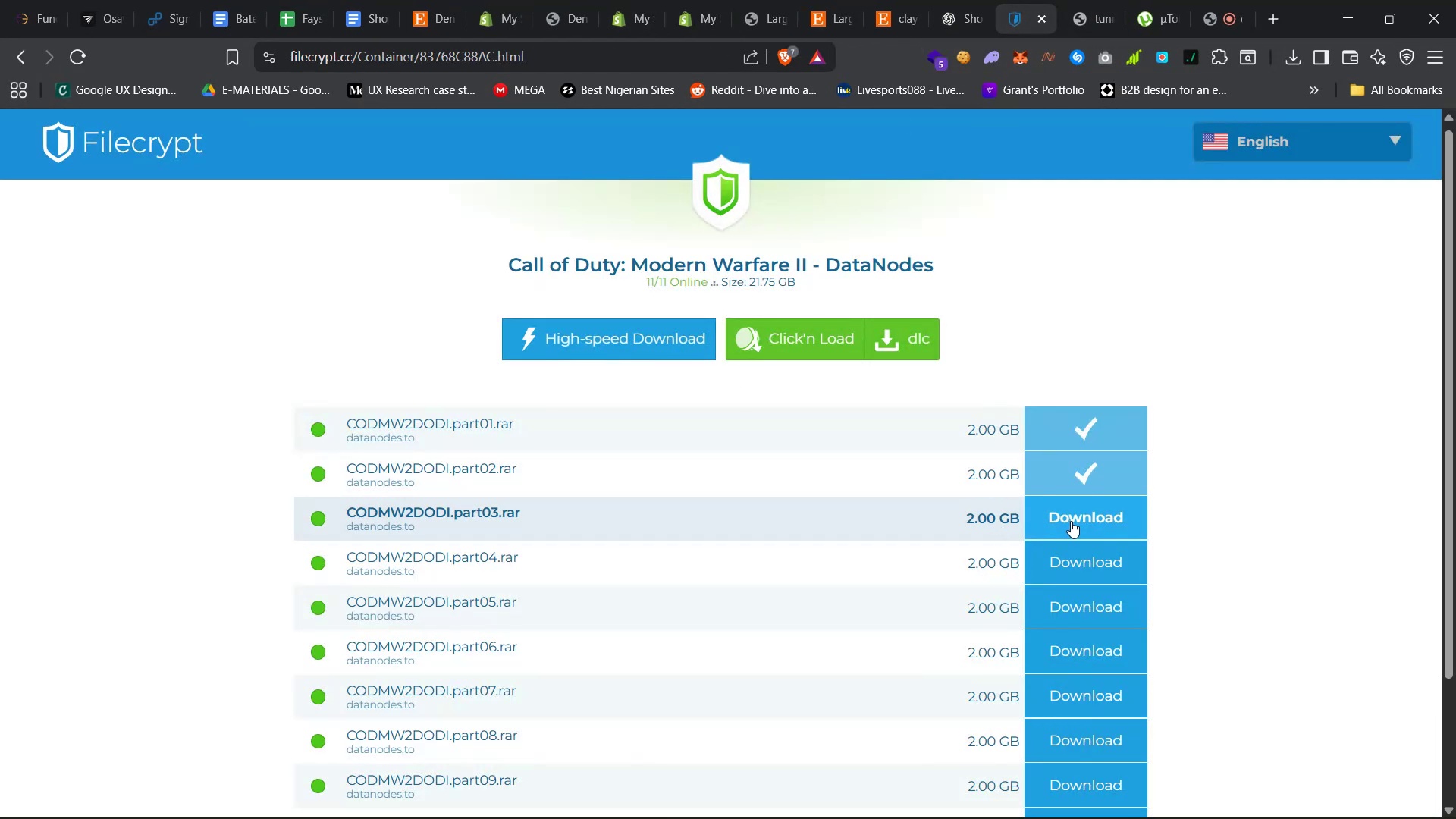 
left_click([1071, 521])
 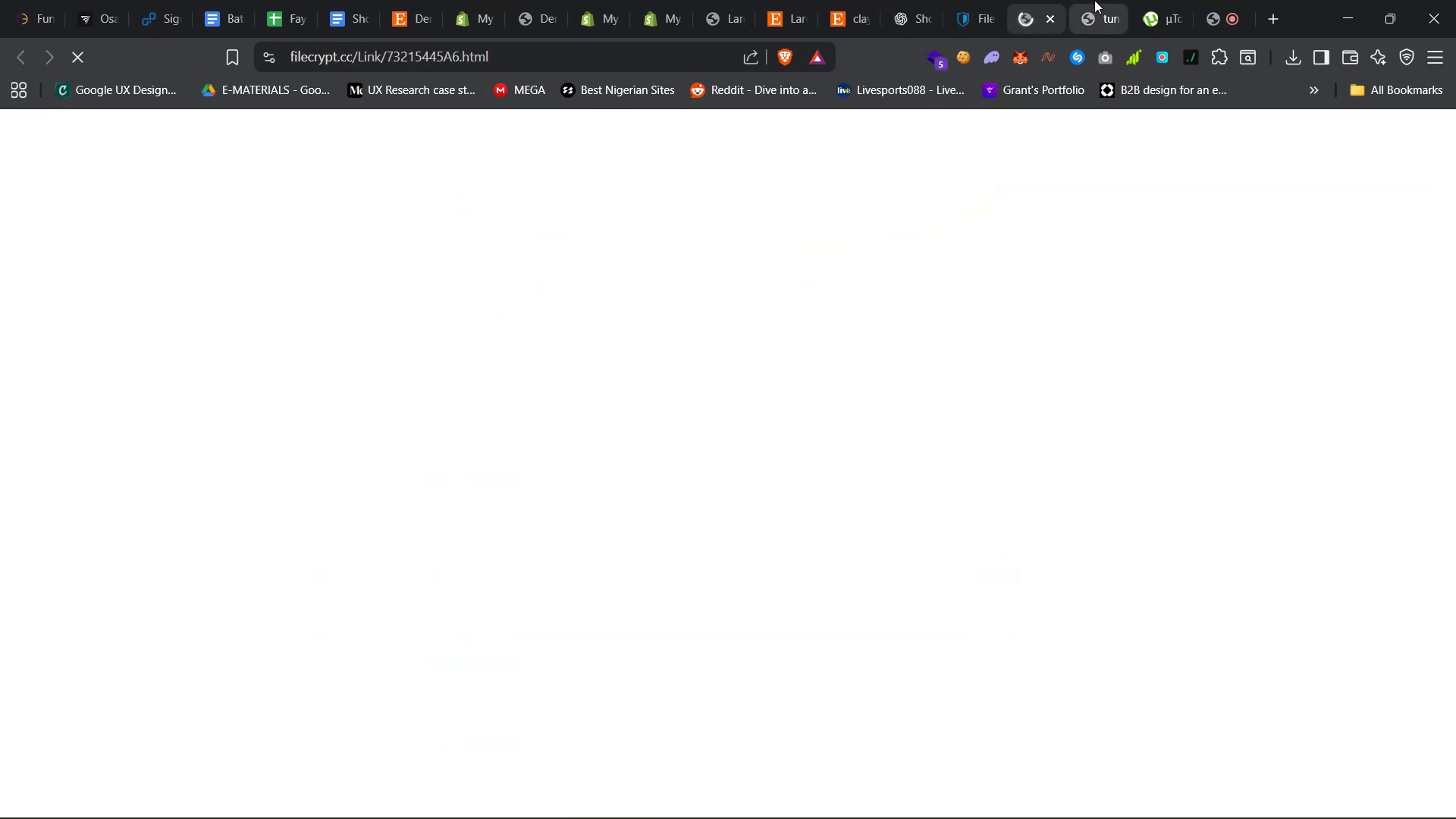 
left_click([1081, 0])
 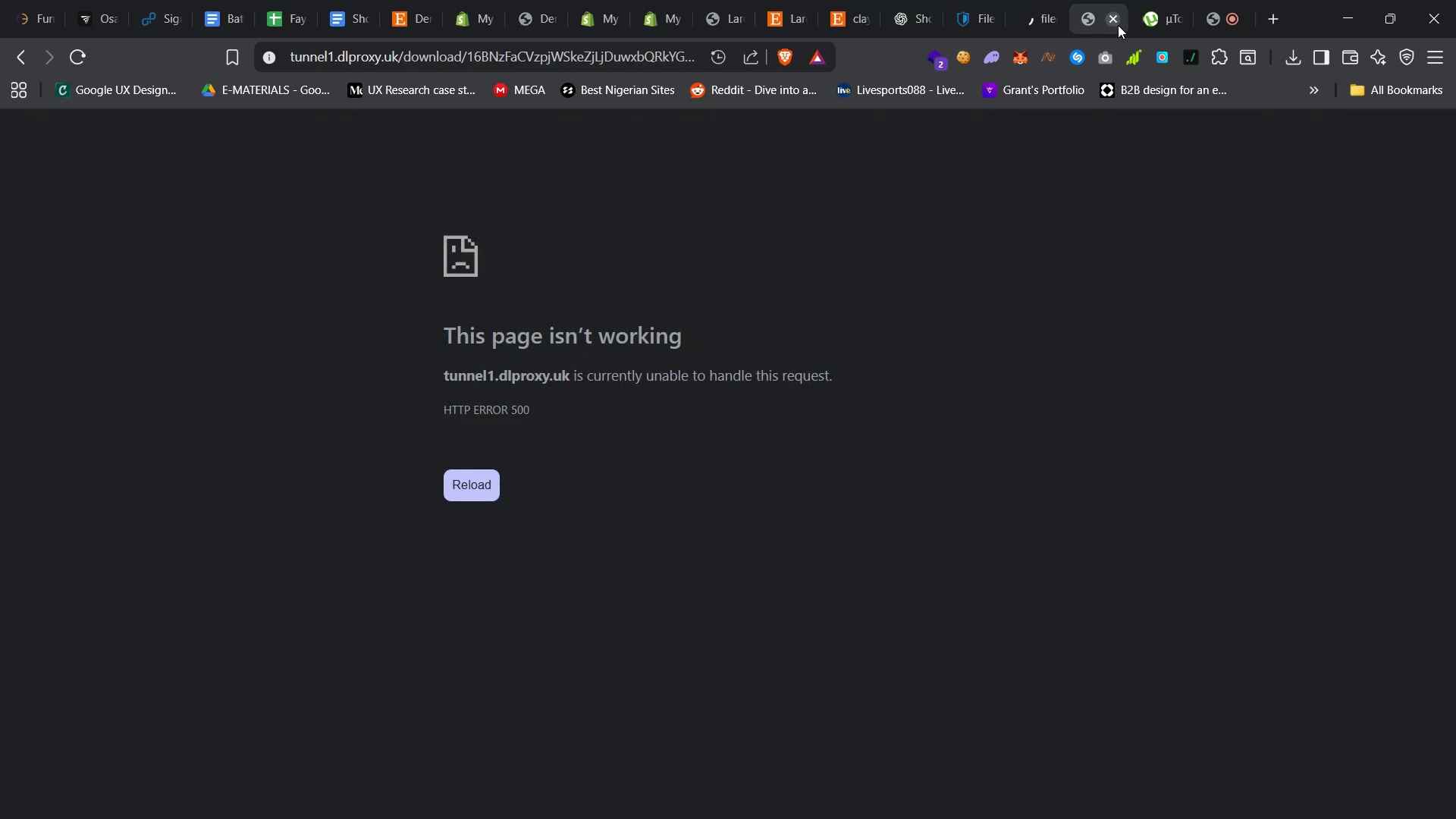 
double_click([1118, 25])
 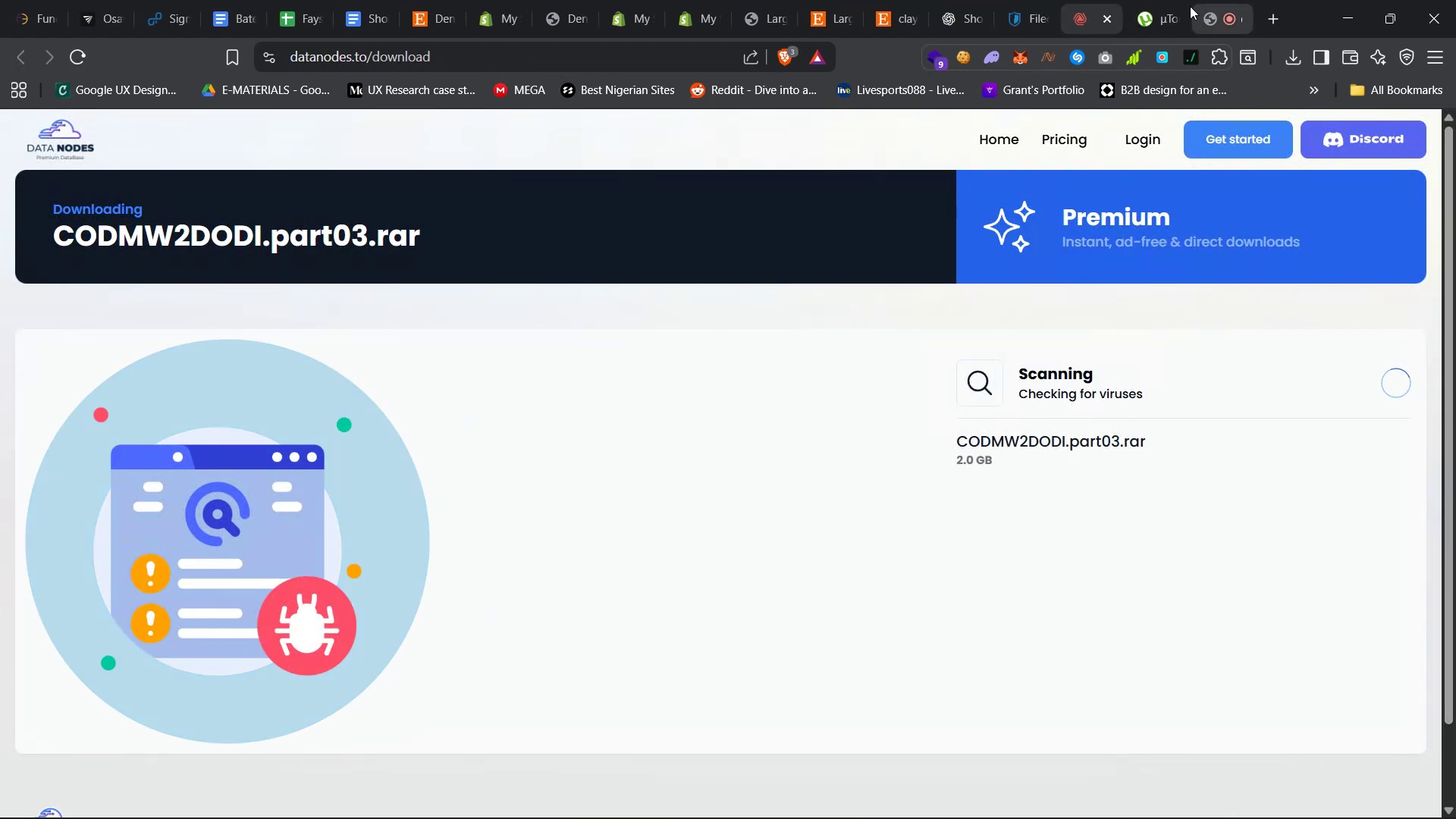 
wait(6.64)
 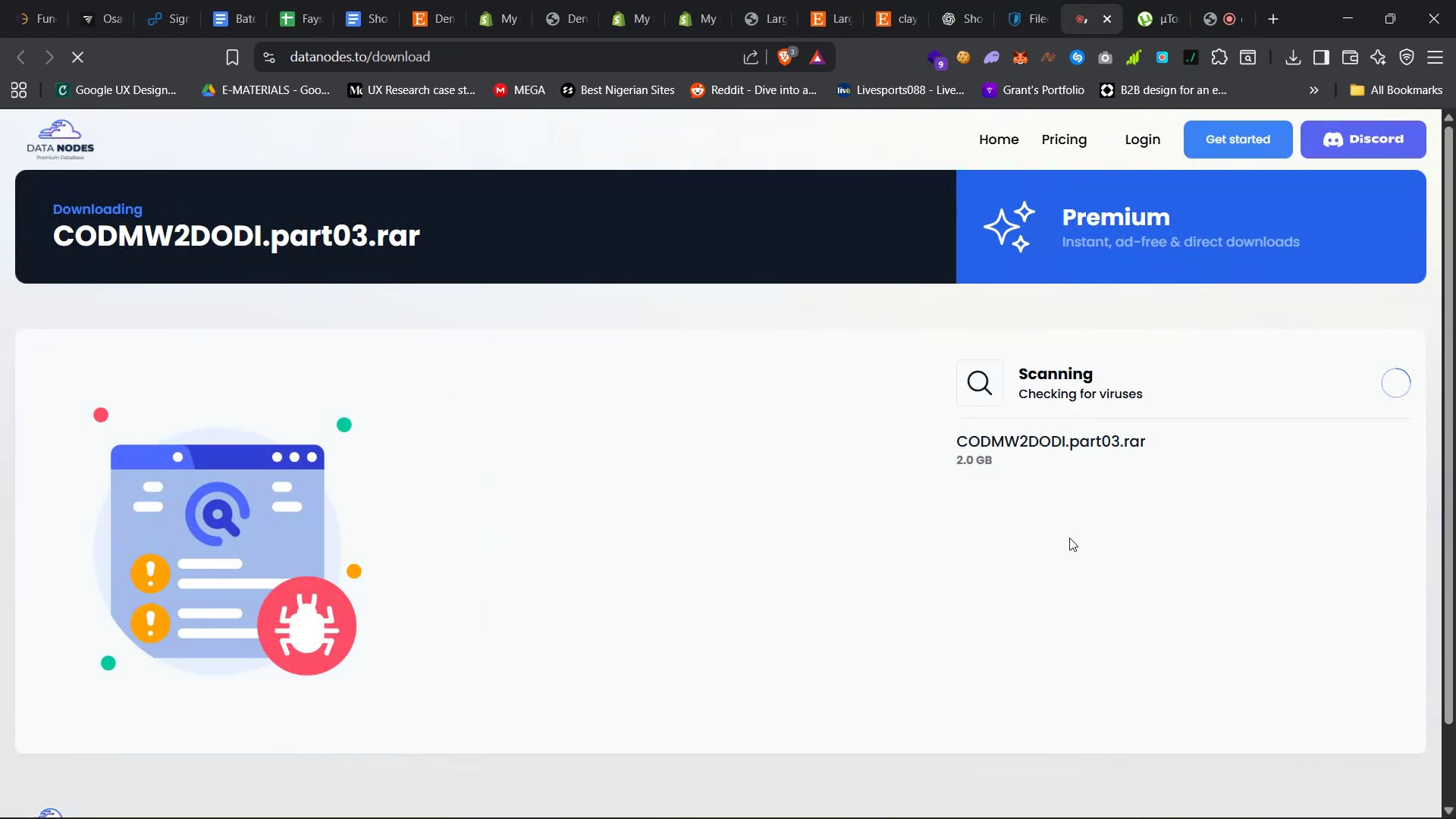 
left_click([1145, 0])
 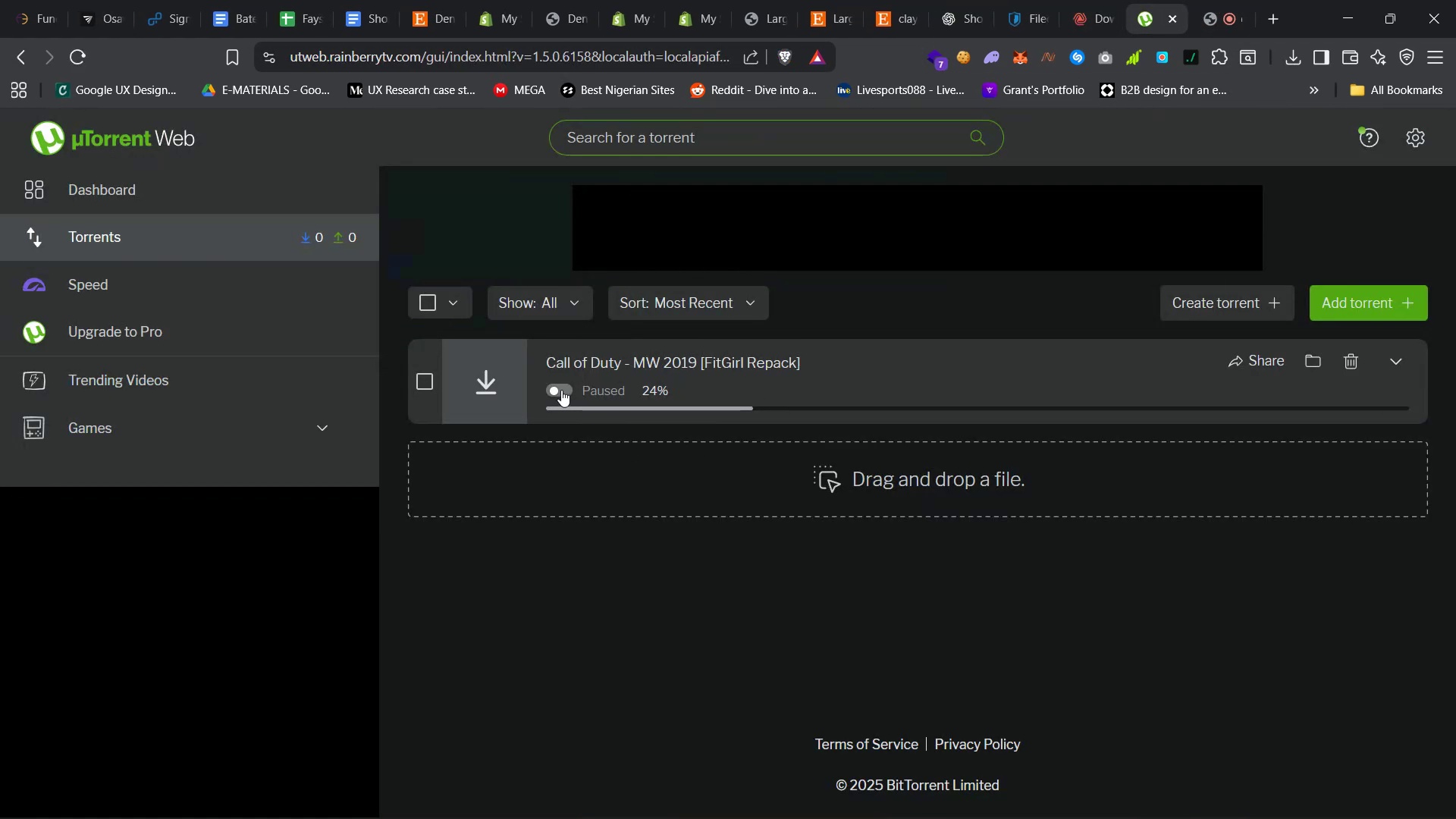 
left_click([561, 390])
 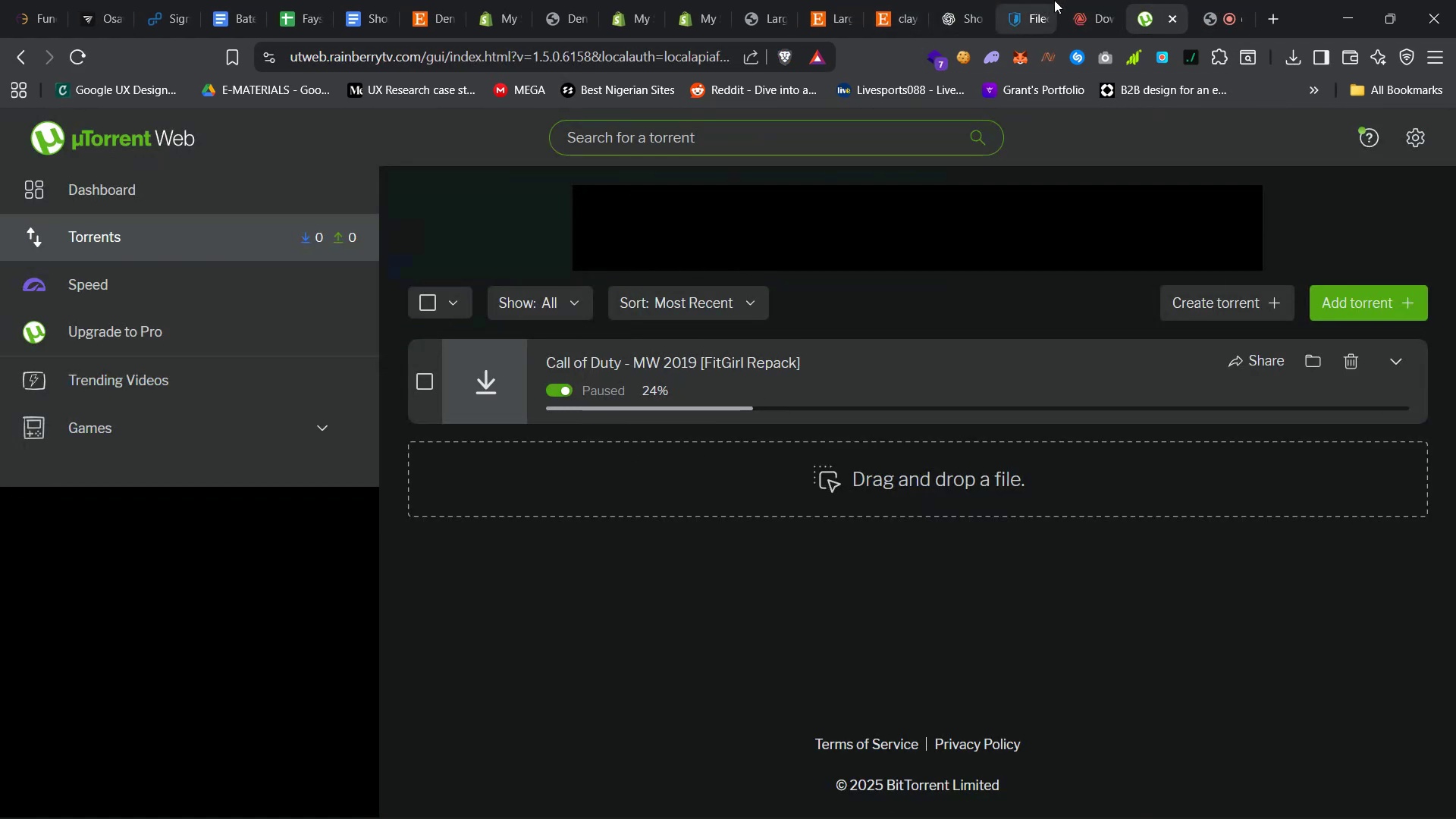 
left_click([1082, 0])
 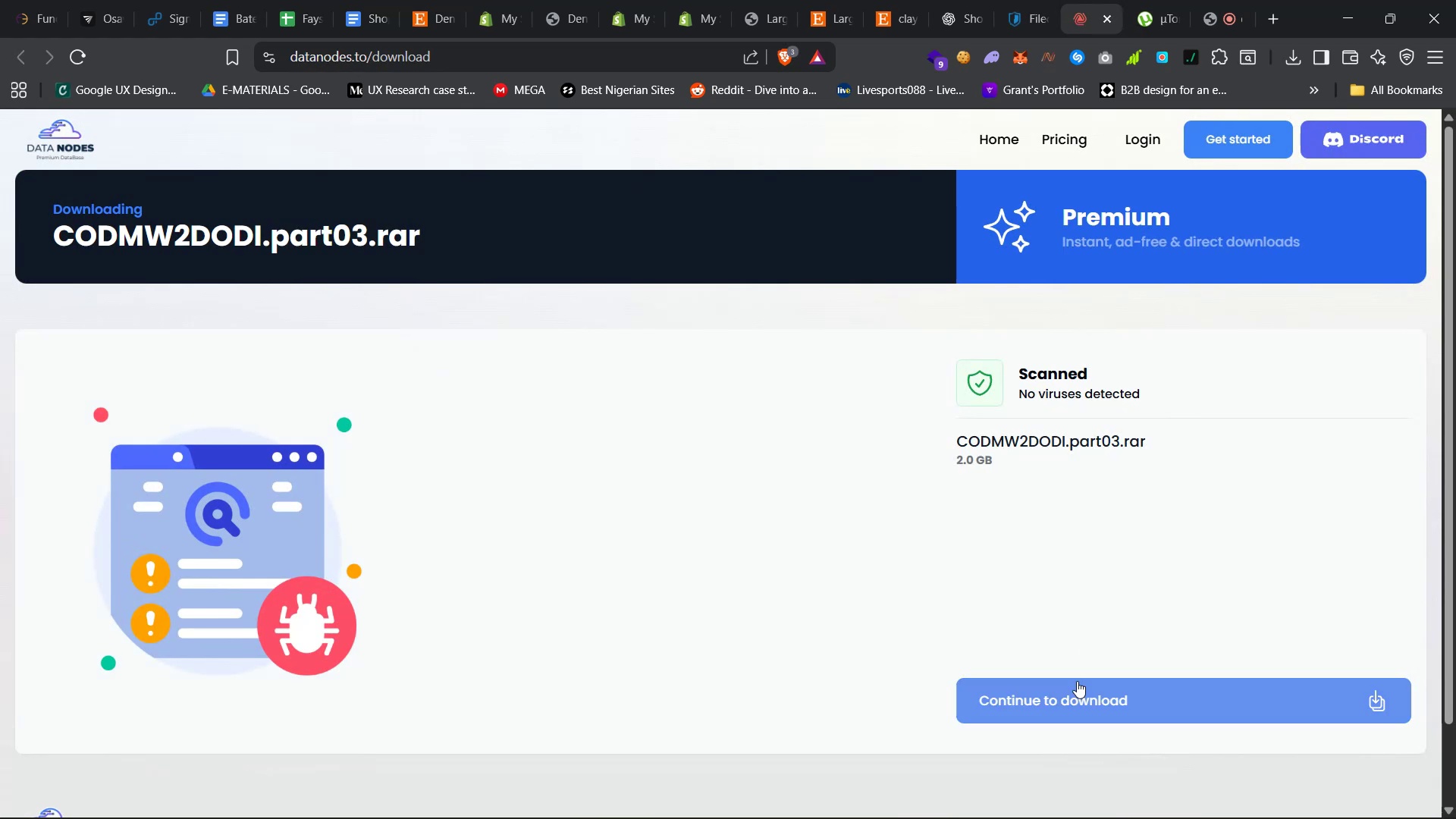 
left_click([1065, 692])
 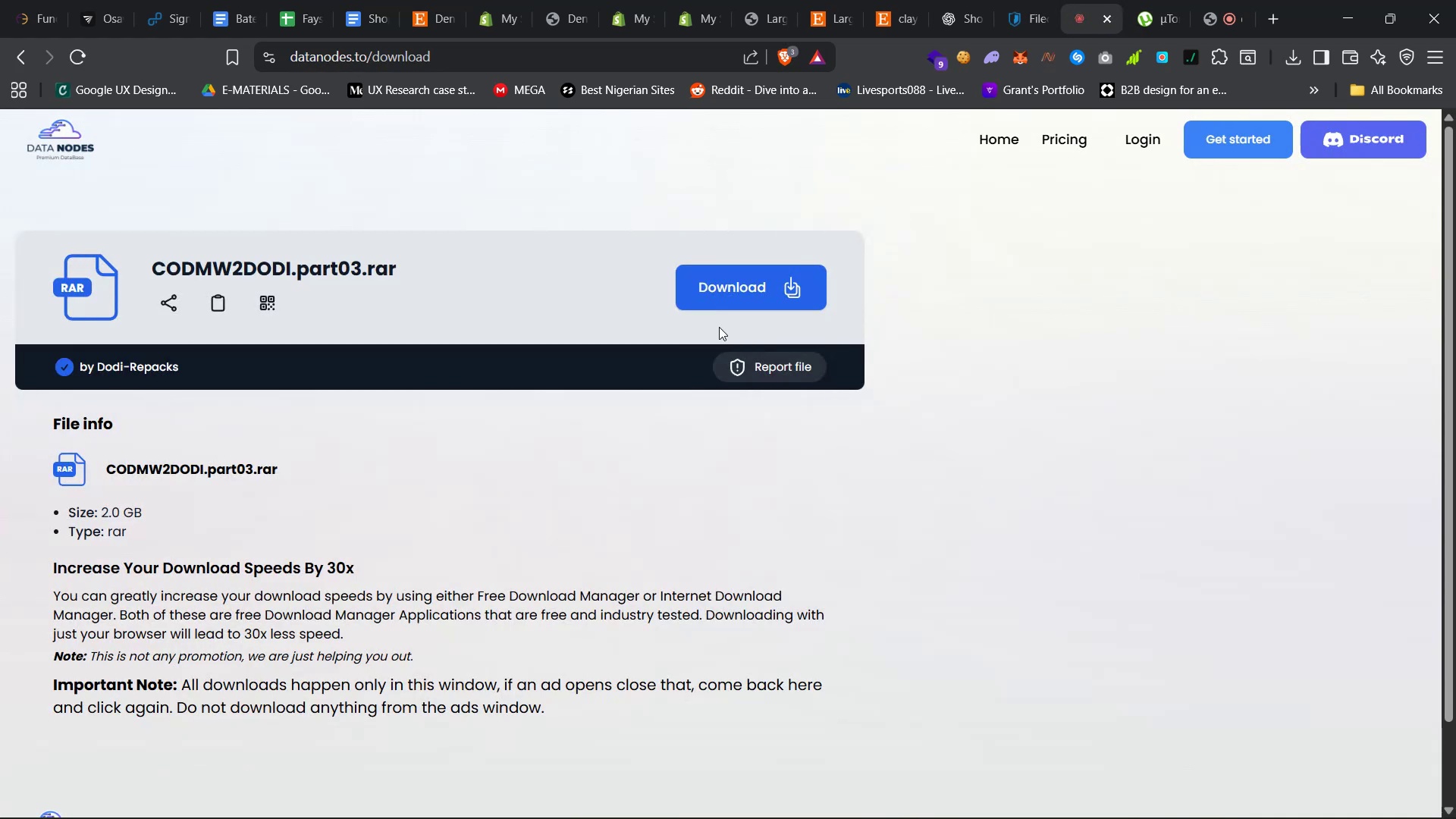 
left_click([712, 294])
 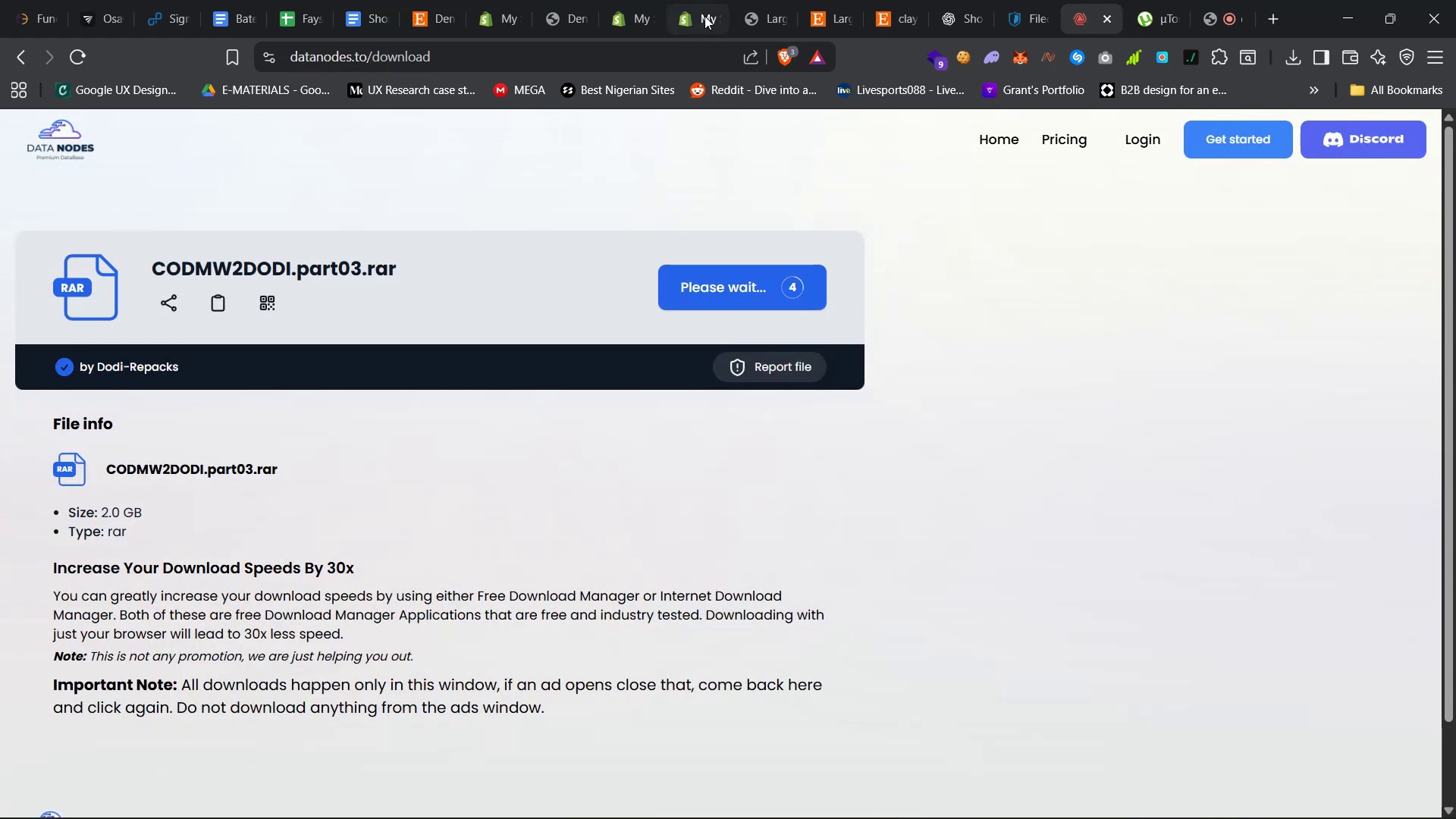 
left_click([689, 0])
 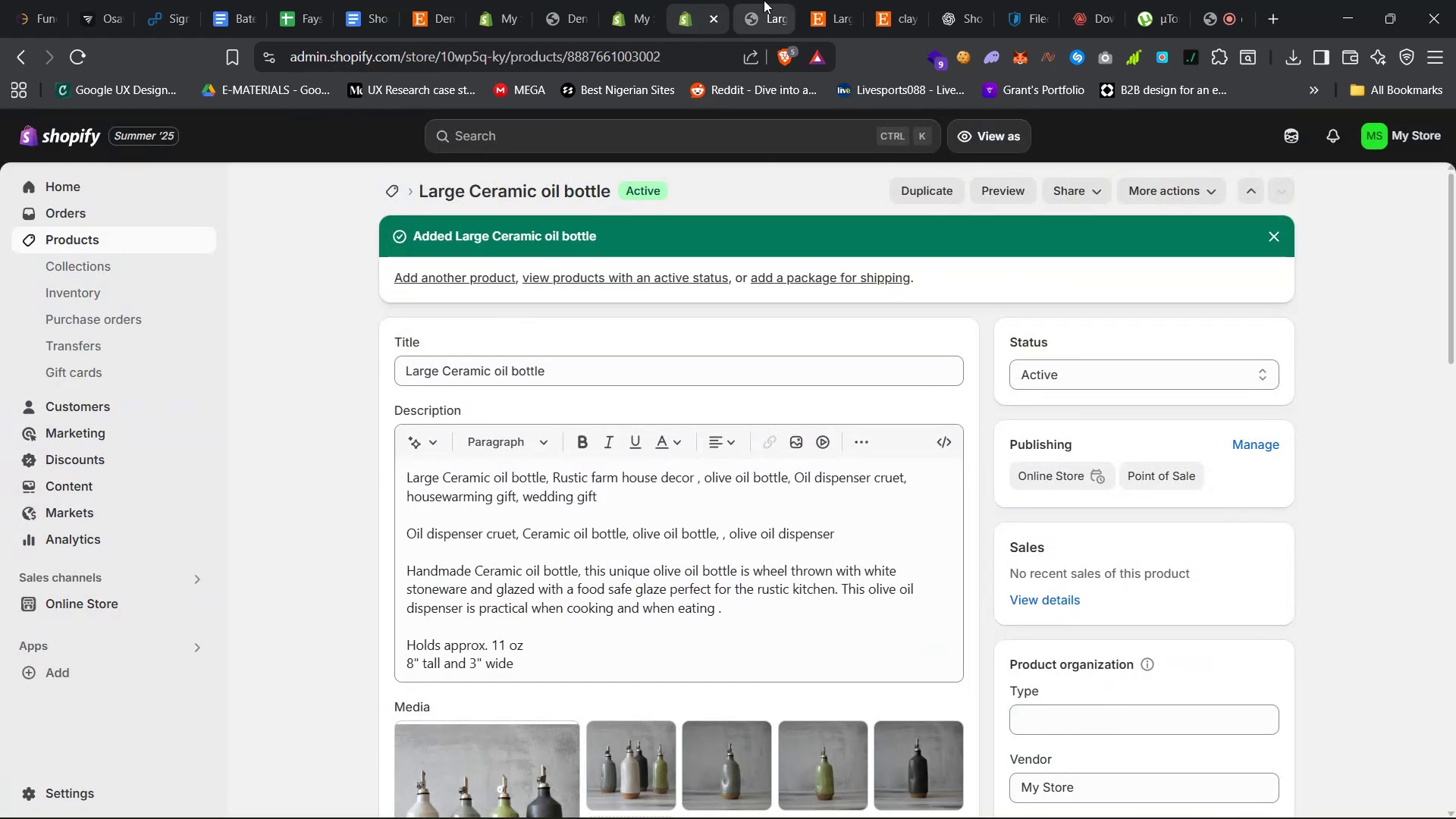 
left_click([764, 0])
 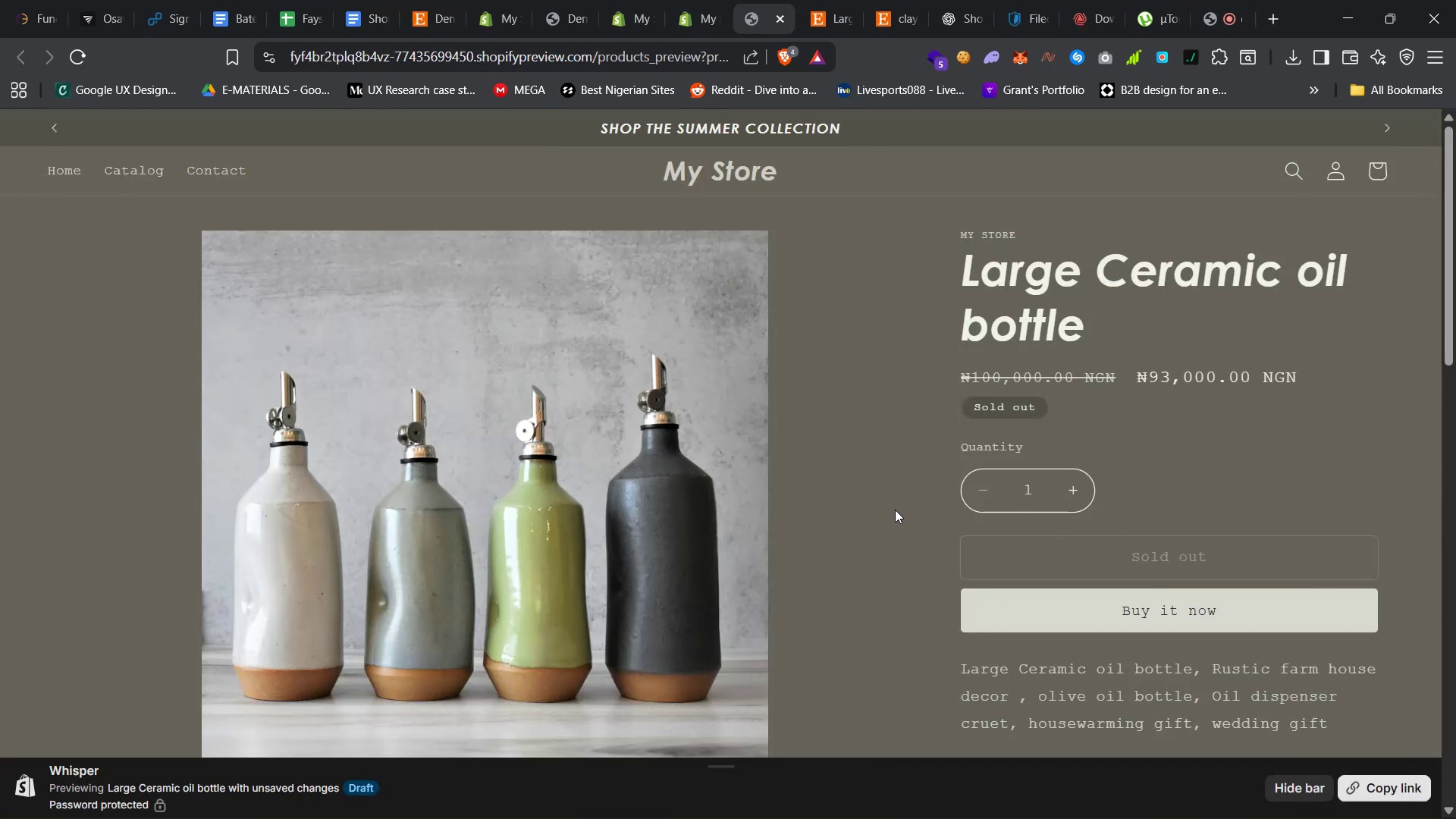 
left_click([1011, 406])
 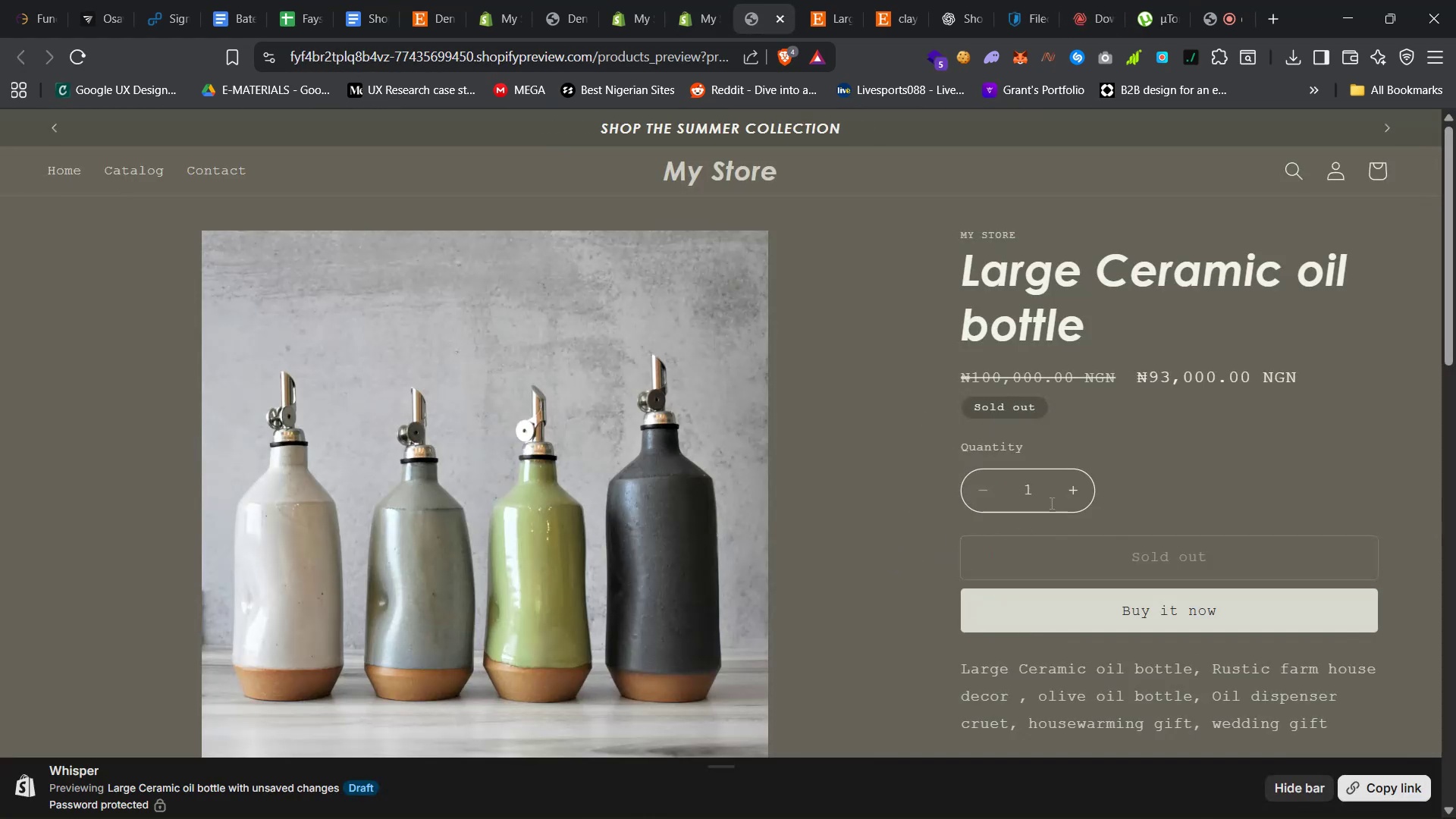 
left_click([1083, 486])
 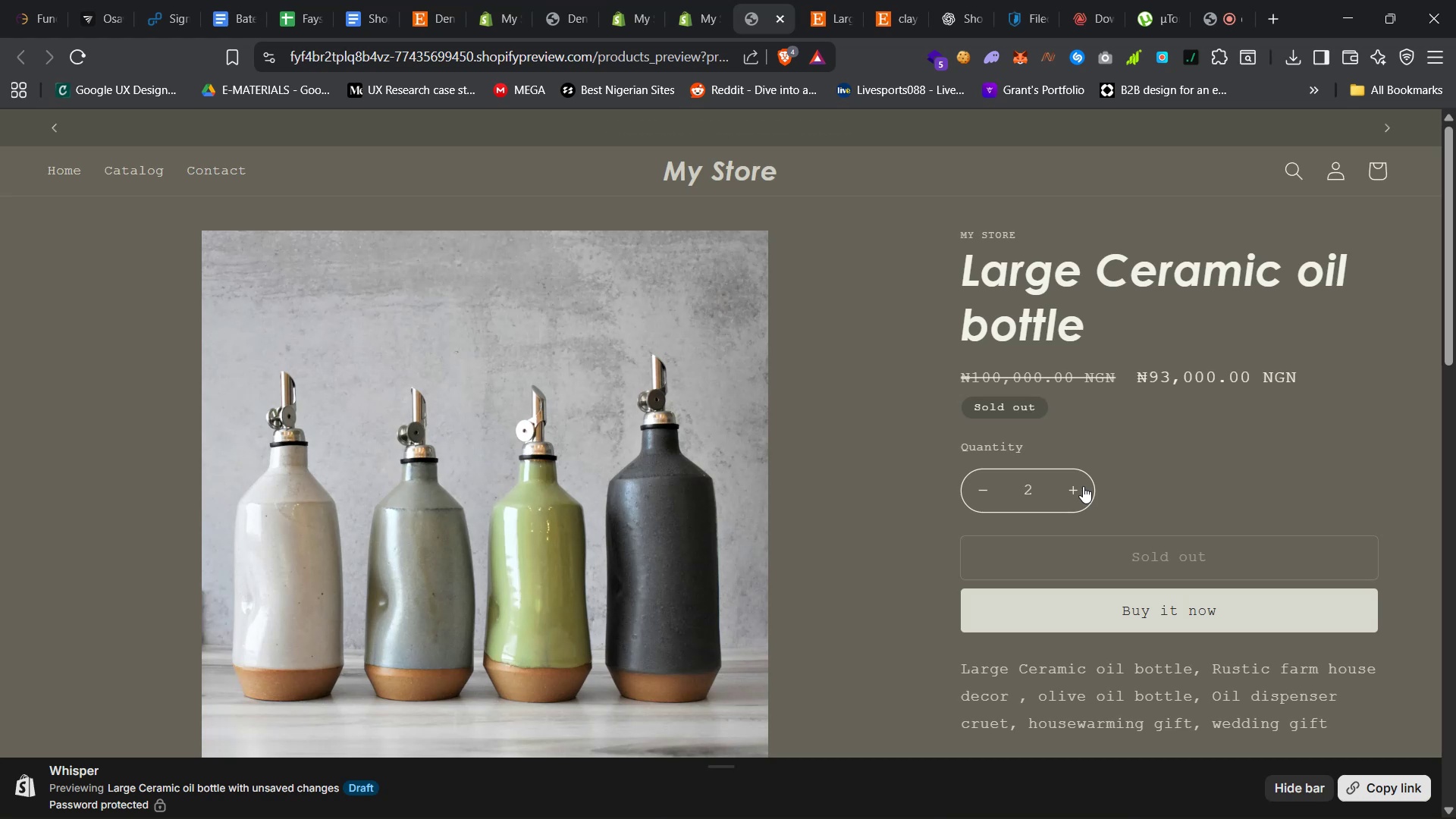 
left_click([1083, 486])
 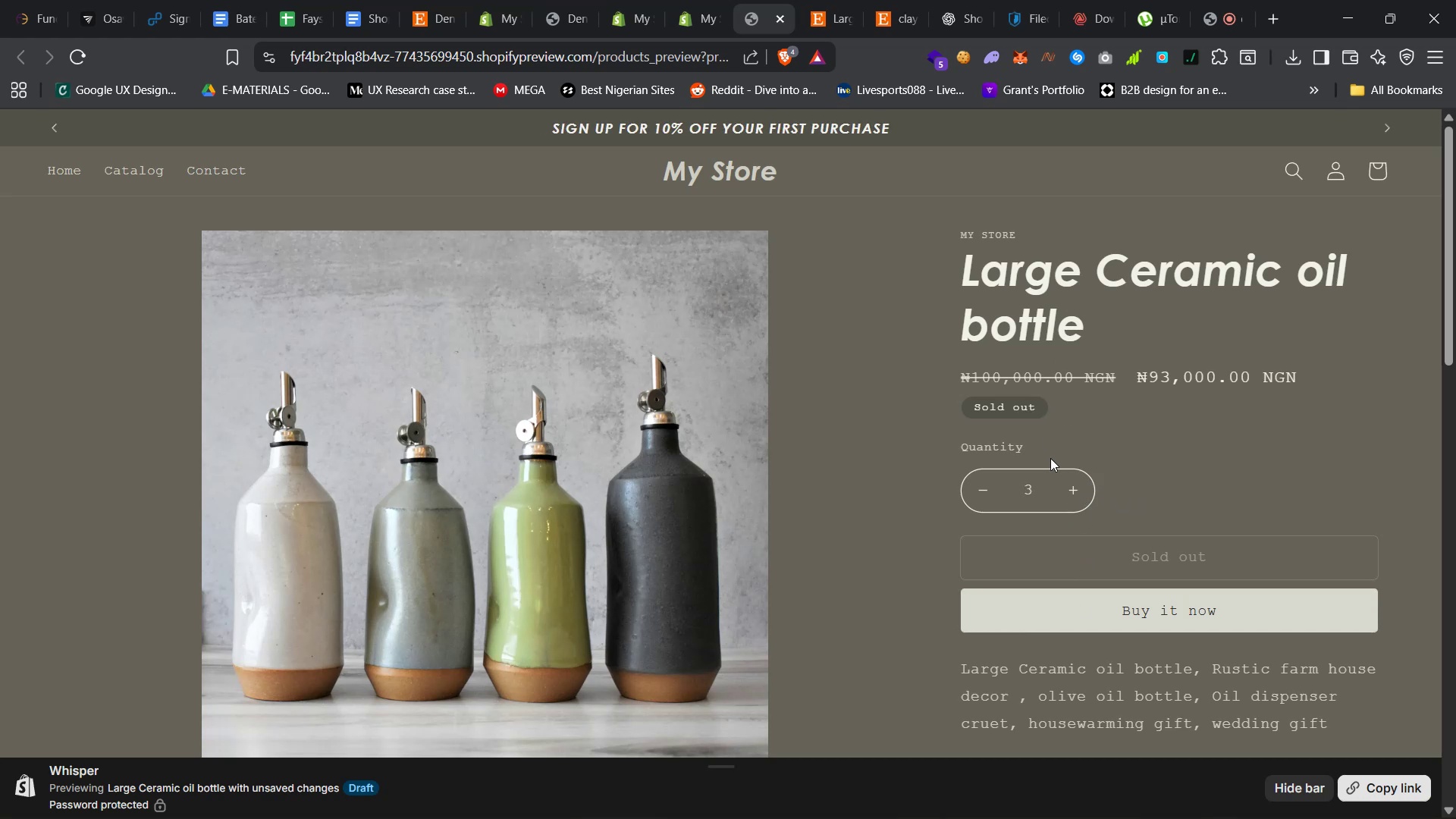 
wait(5.47)
 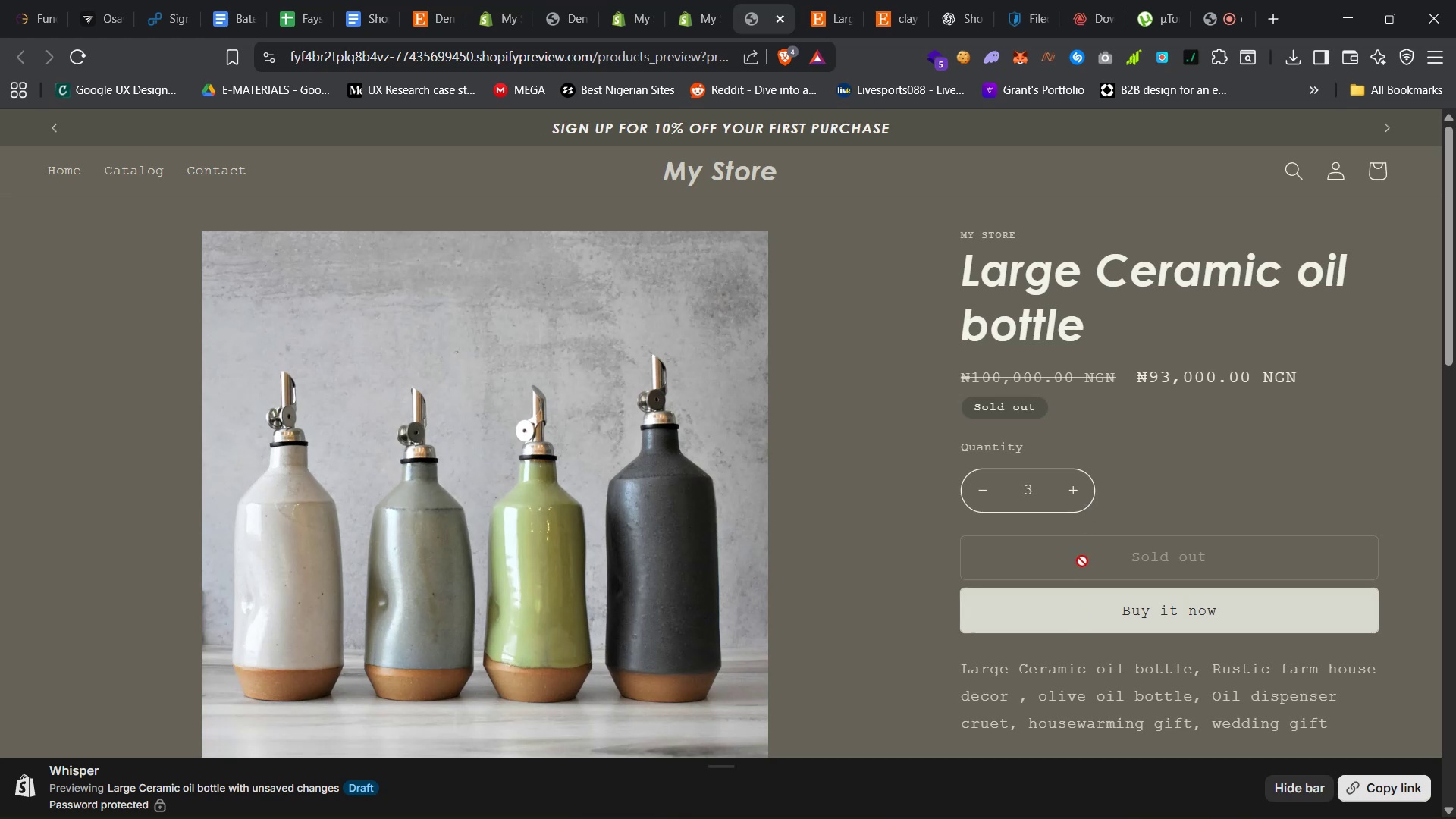 
double_click([1025, 404])
 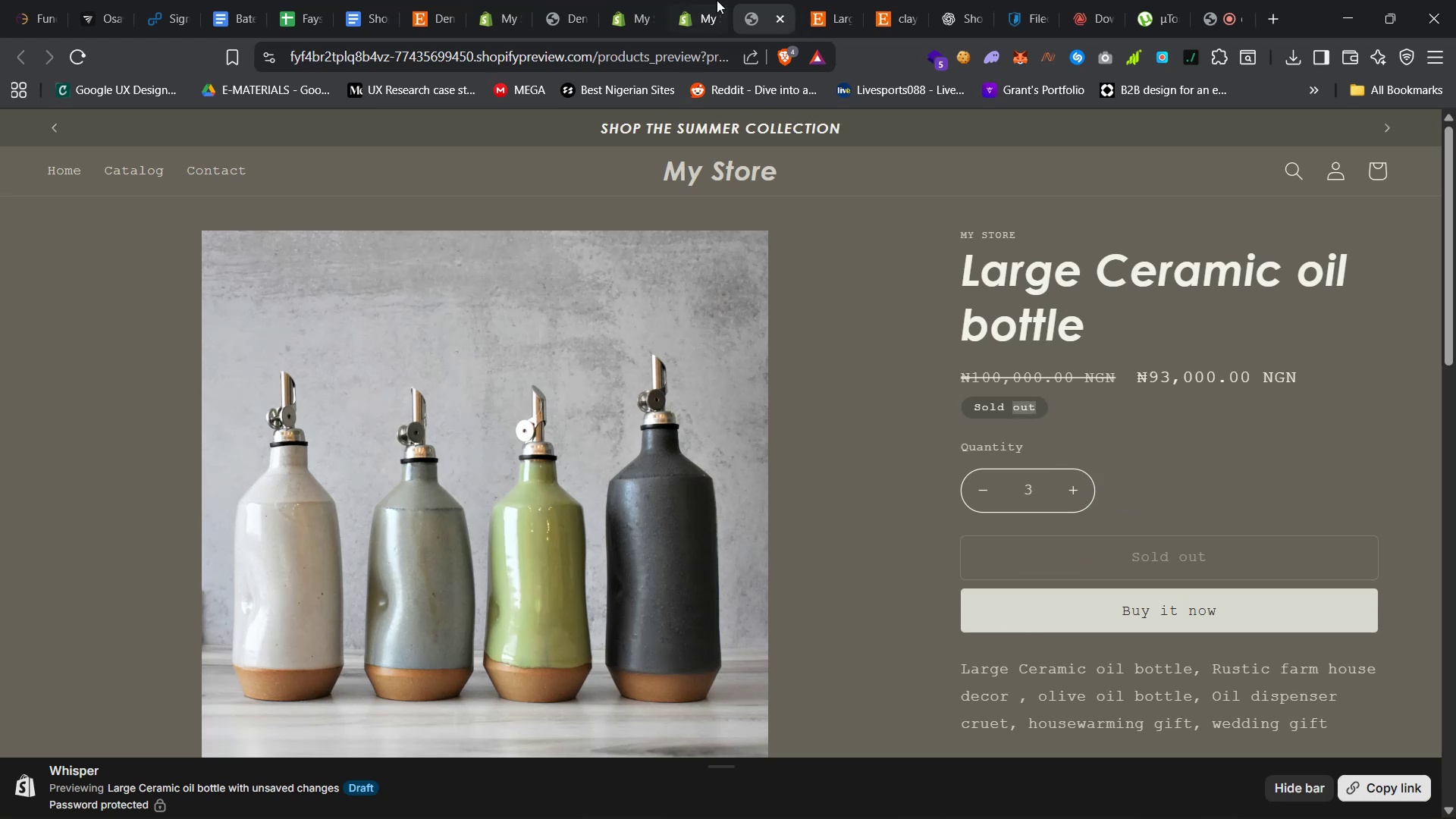 
left_click([695, 0])
 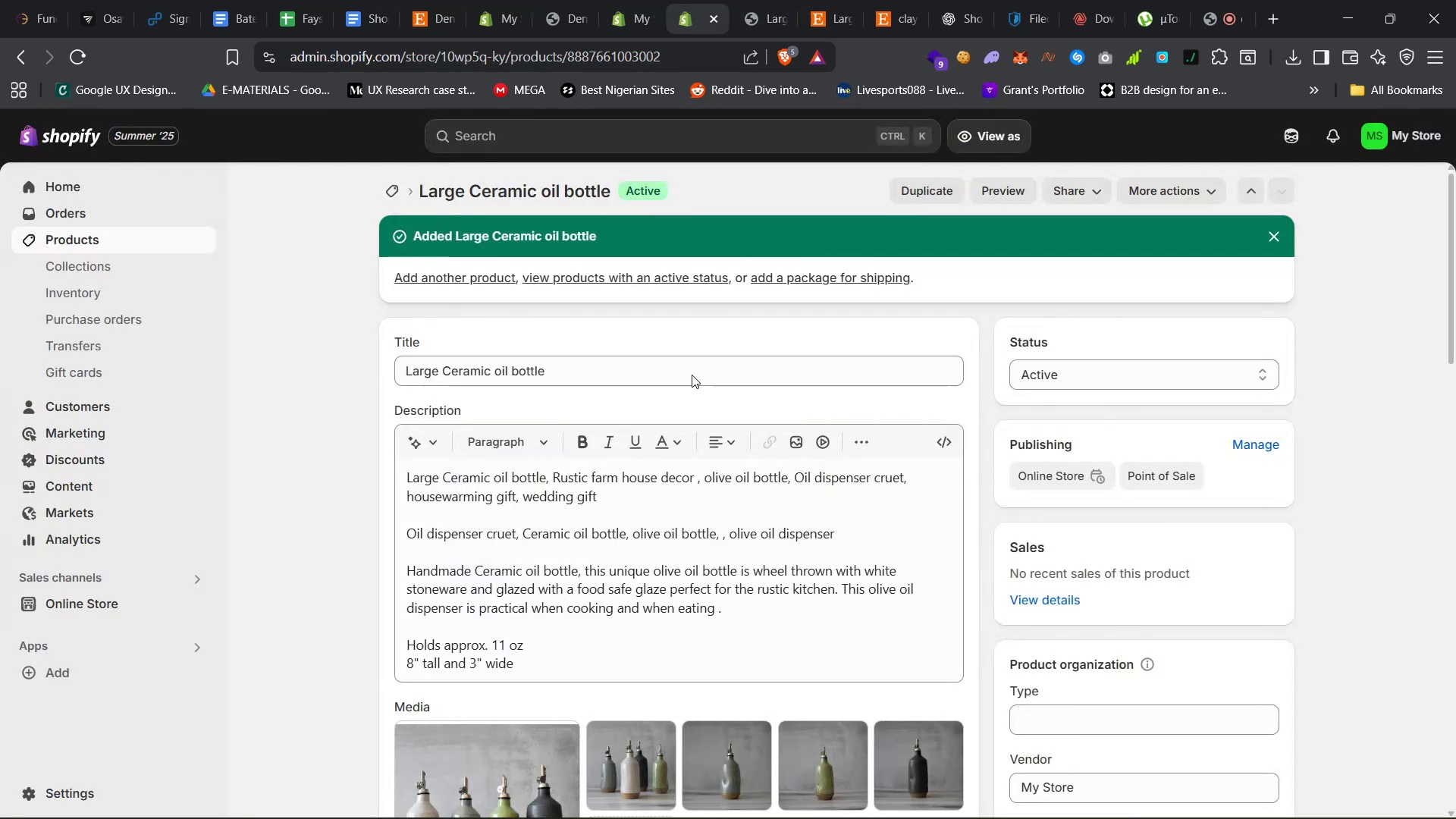 
scroll: coordinate [583, 536], scroll_direction: down, amount: 36.0
 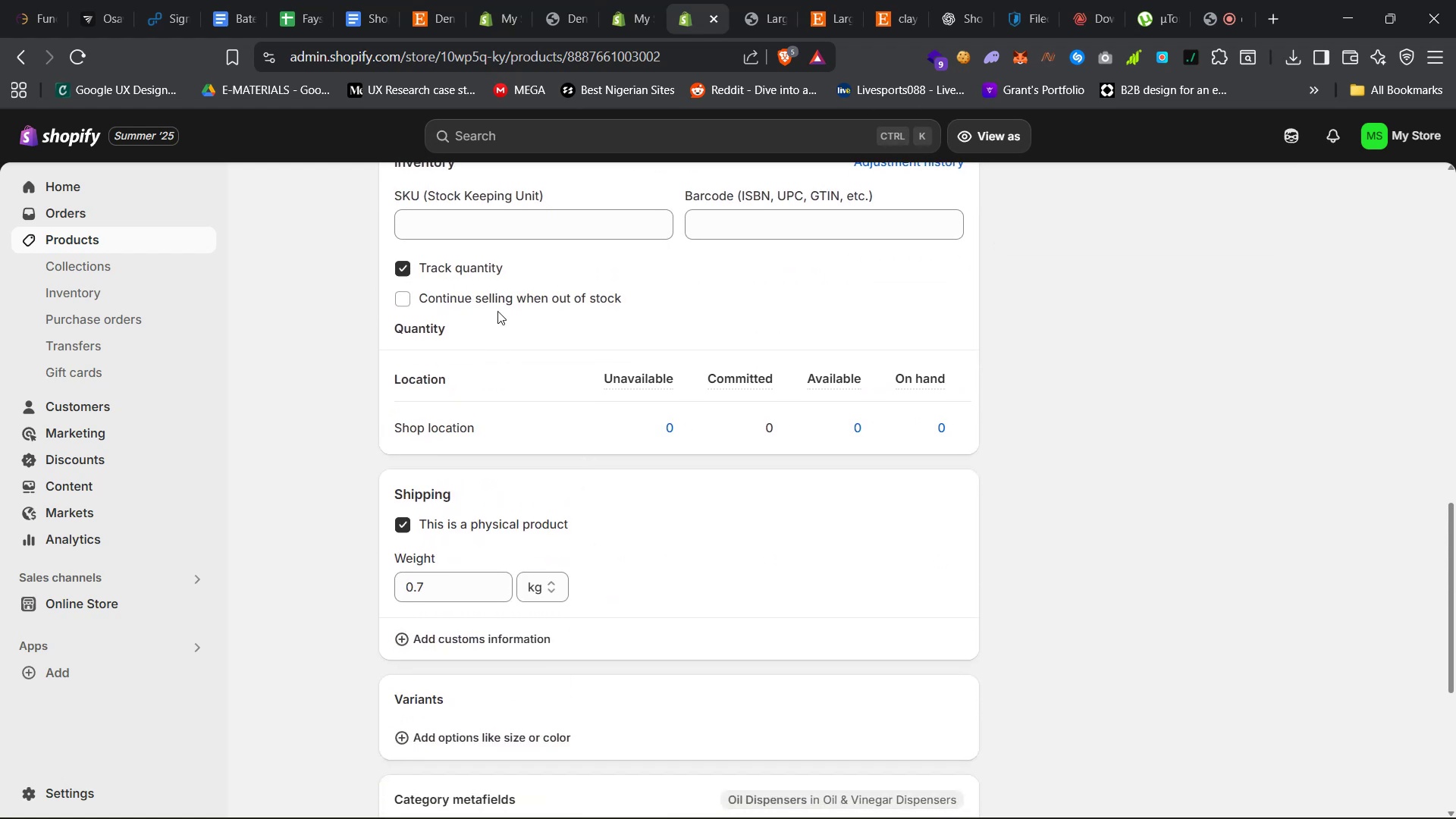 
left_click([477, 264])
 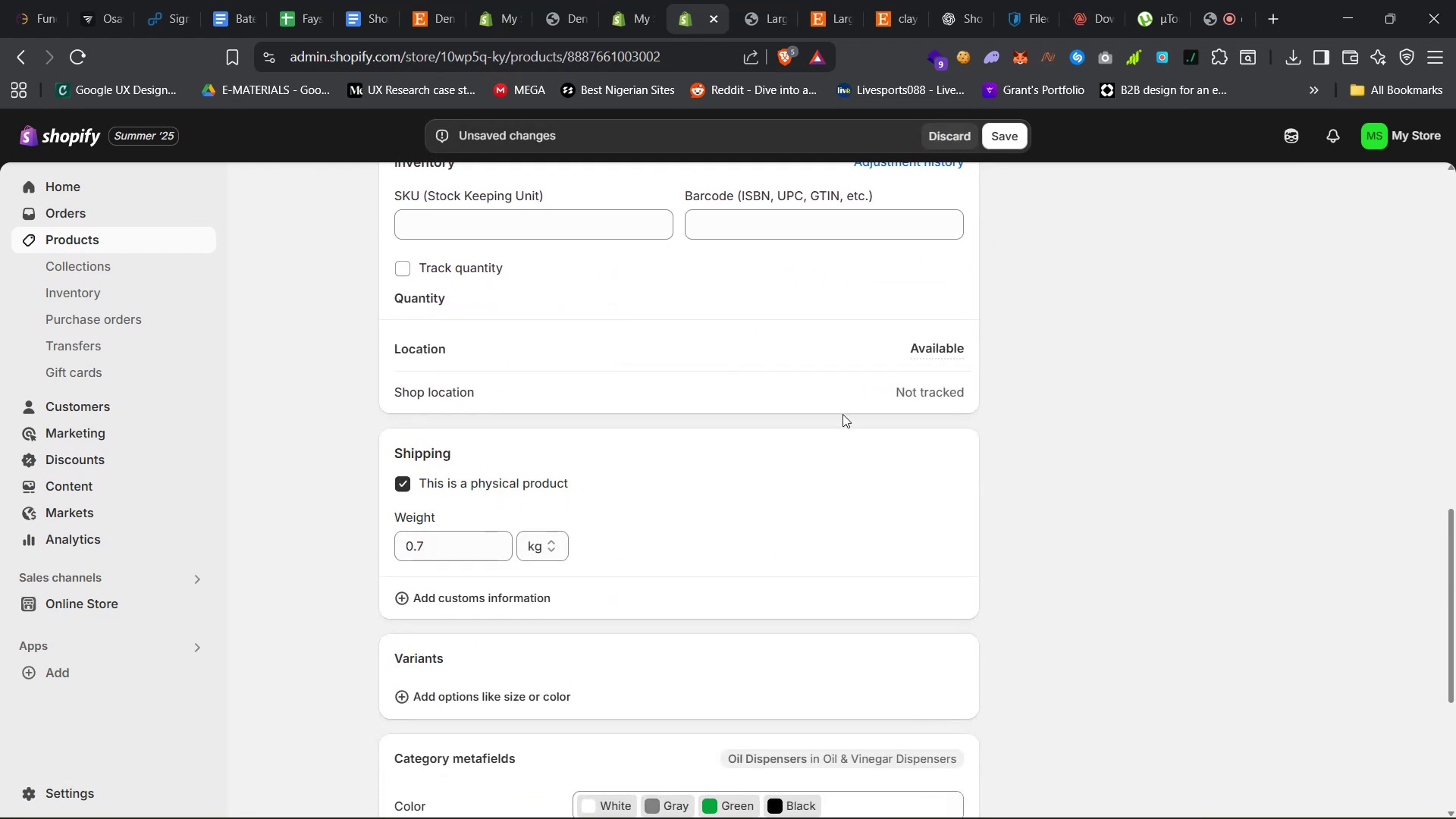 
scroll: coordinate [1043, 566], scroll_direction: up, amount: 6.0
 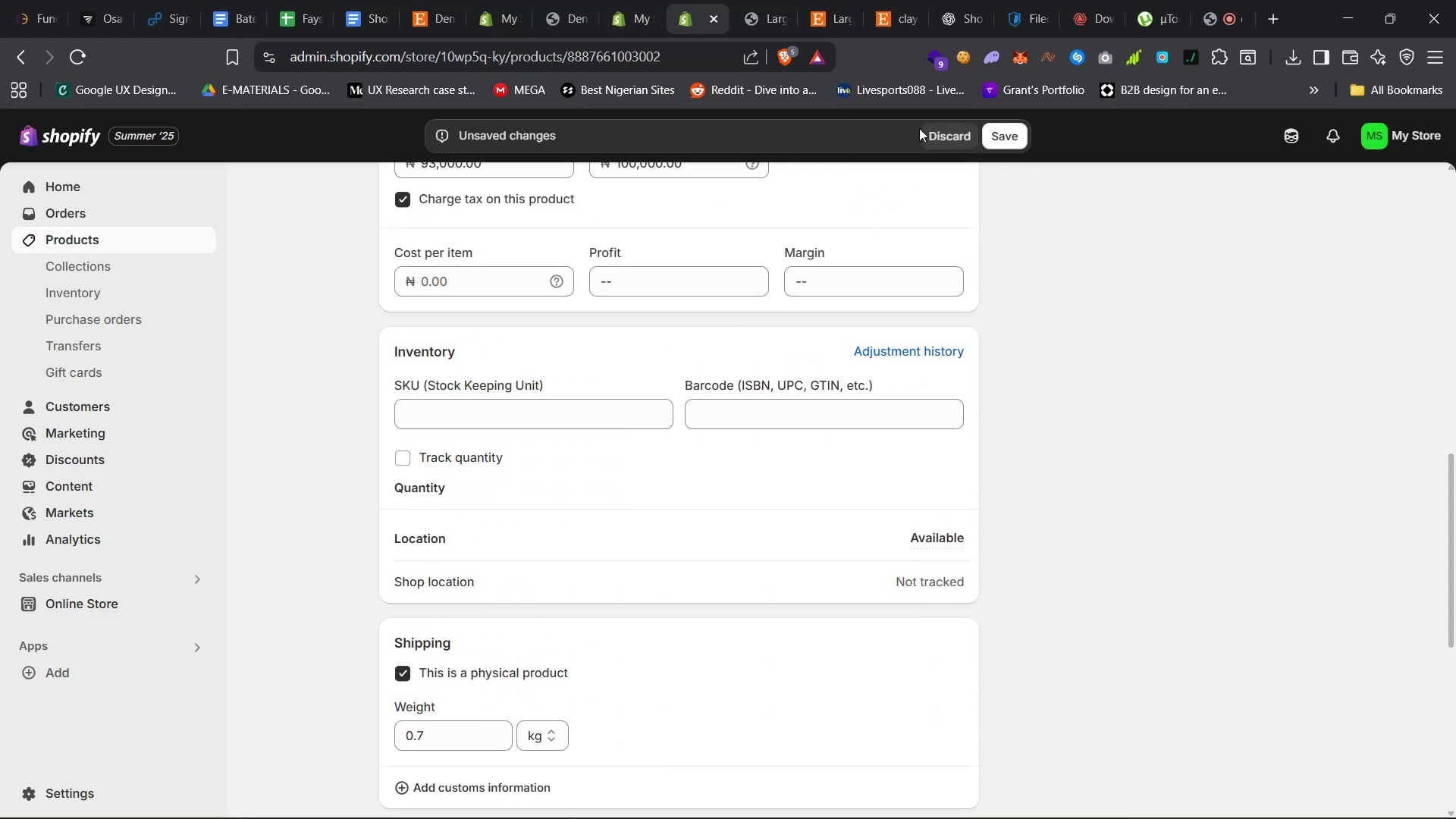 
left_click([990, 135])
 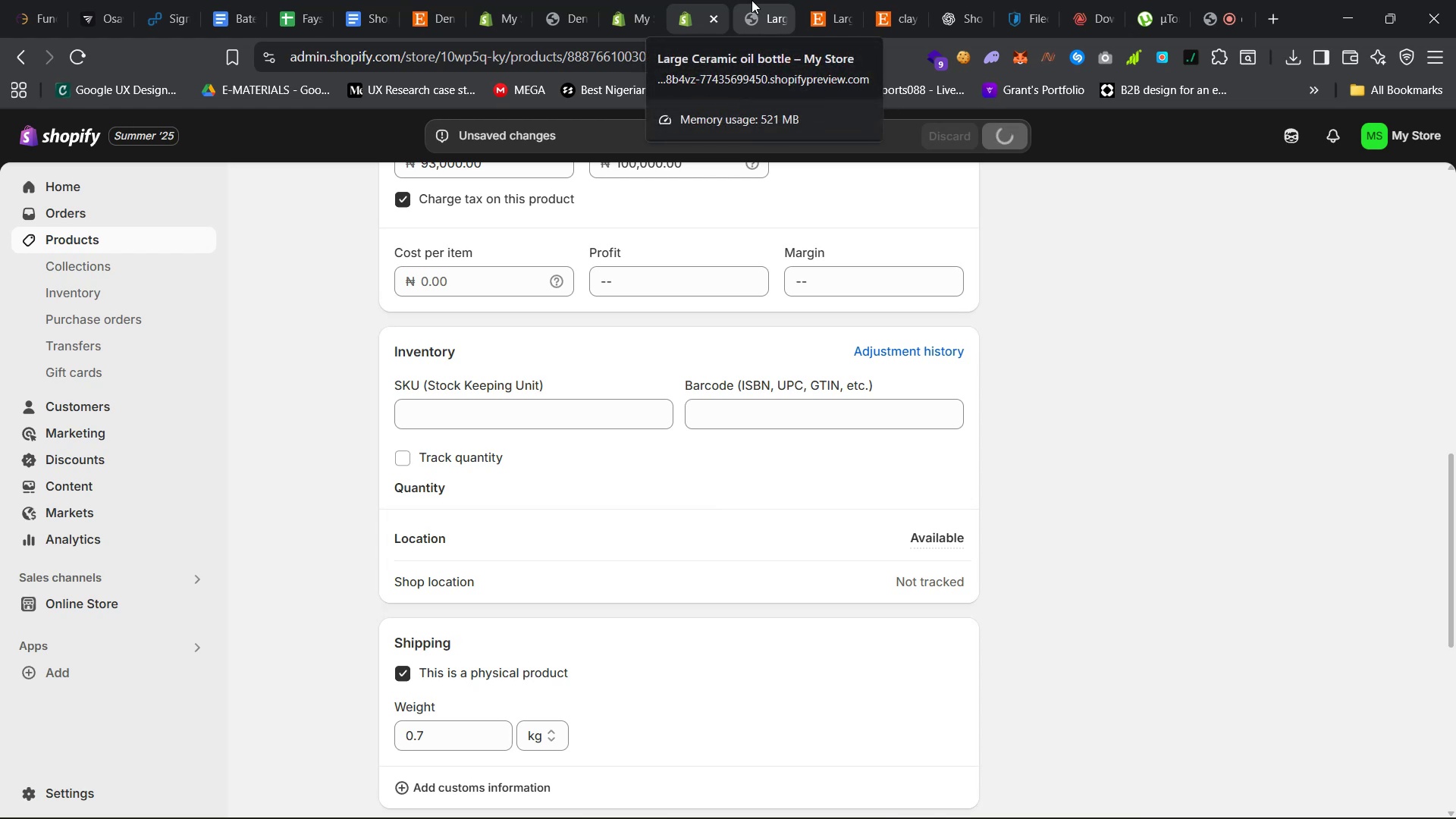 
left_click([752, 0])
 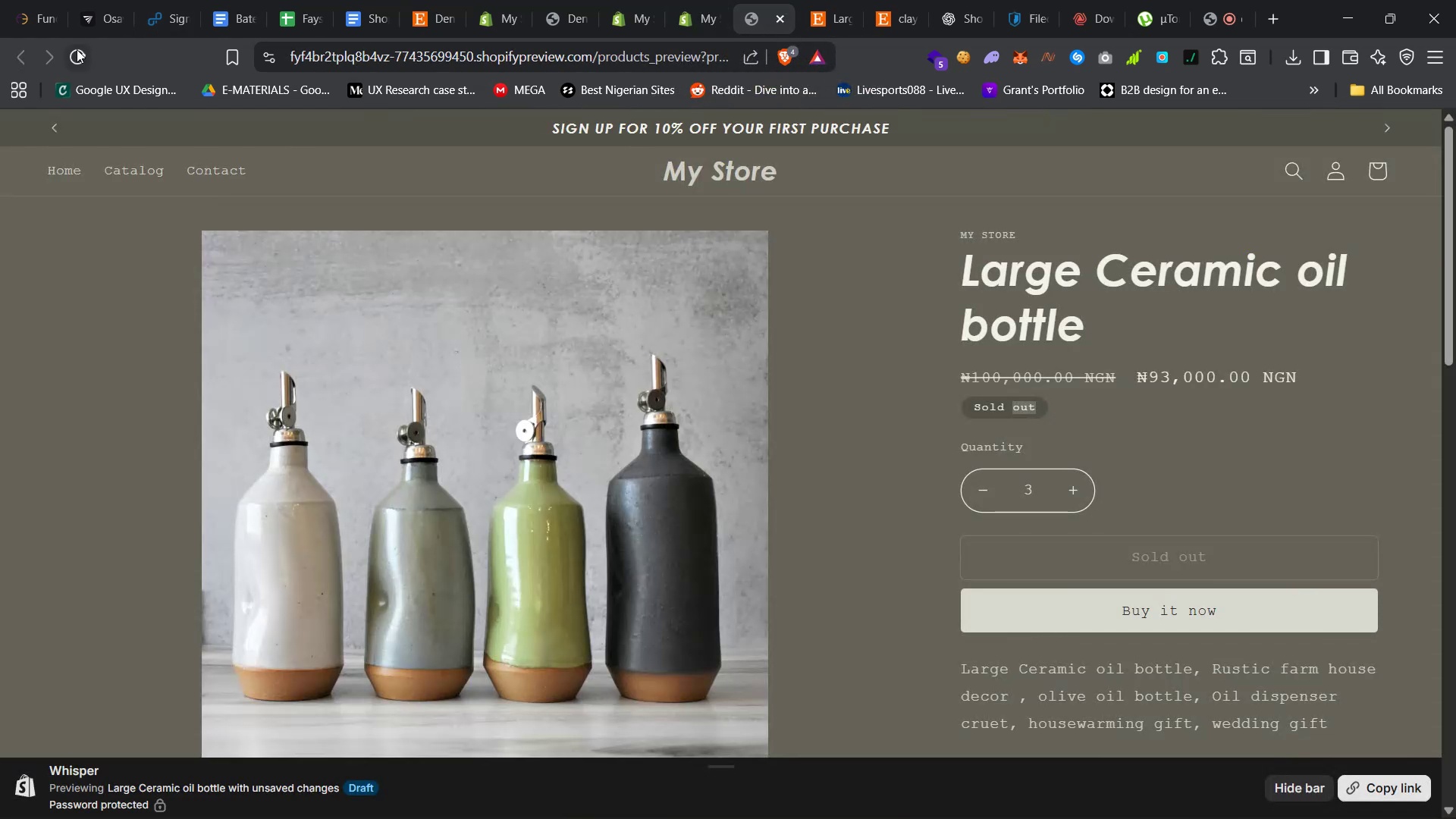 
left_click([71, 59])
 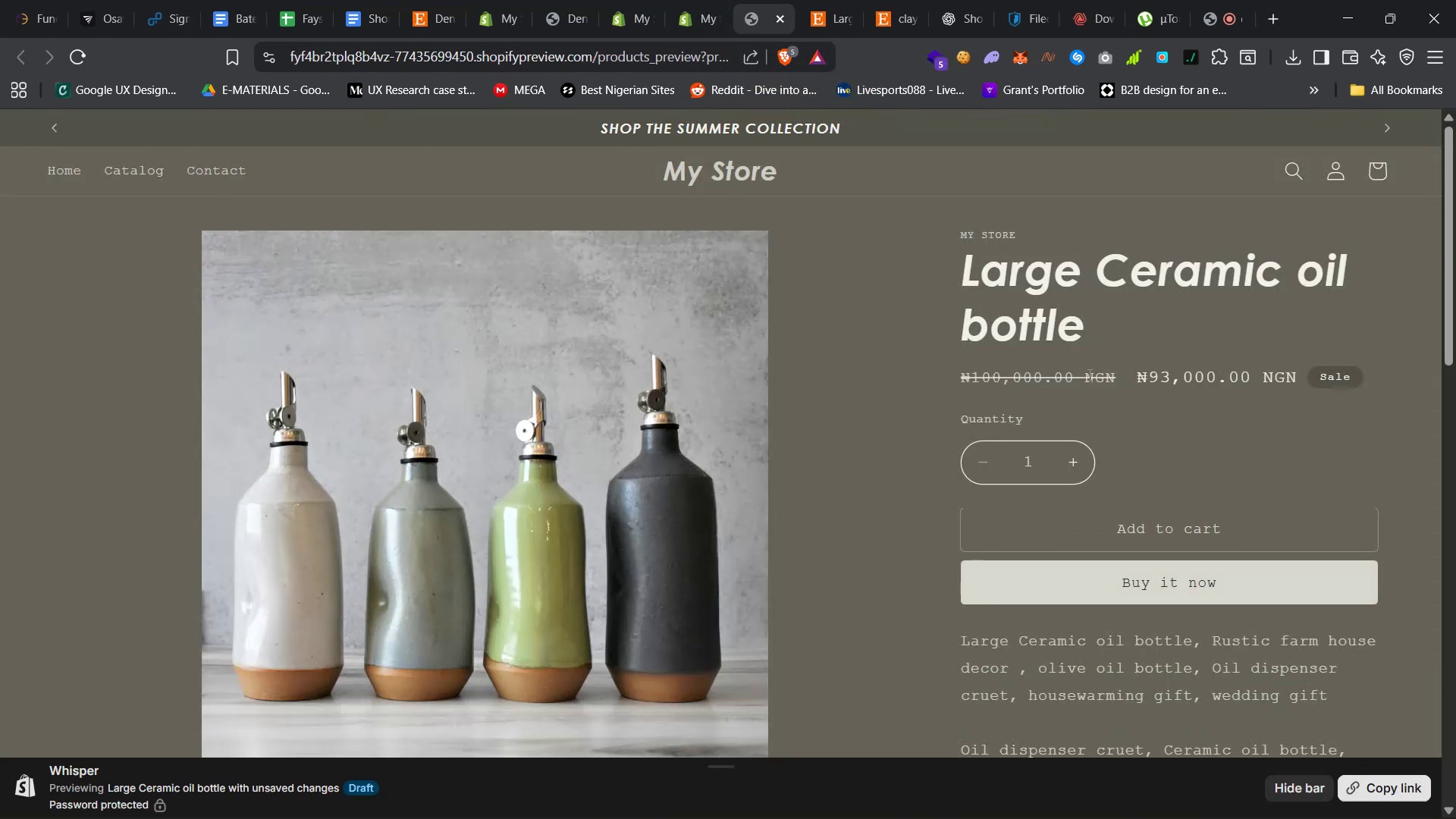 
left_click([688, 0])
 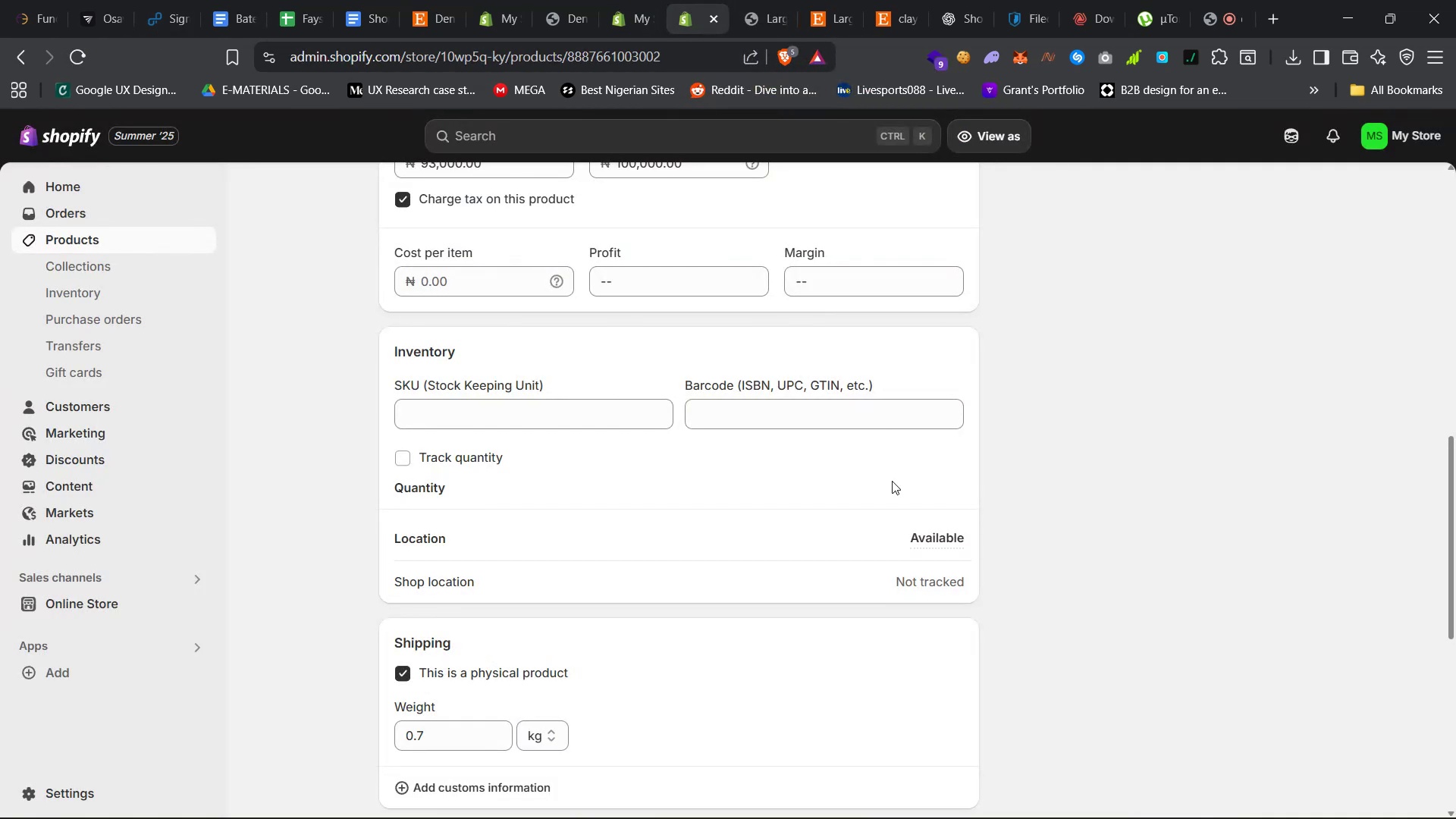 
scroll: coordinate [908, 580], scroll_direction: down, amount: 18.0
 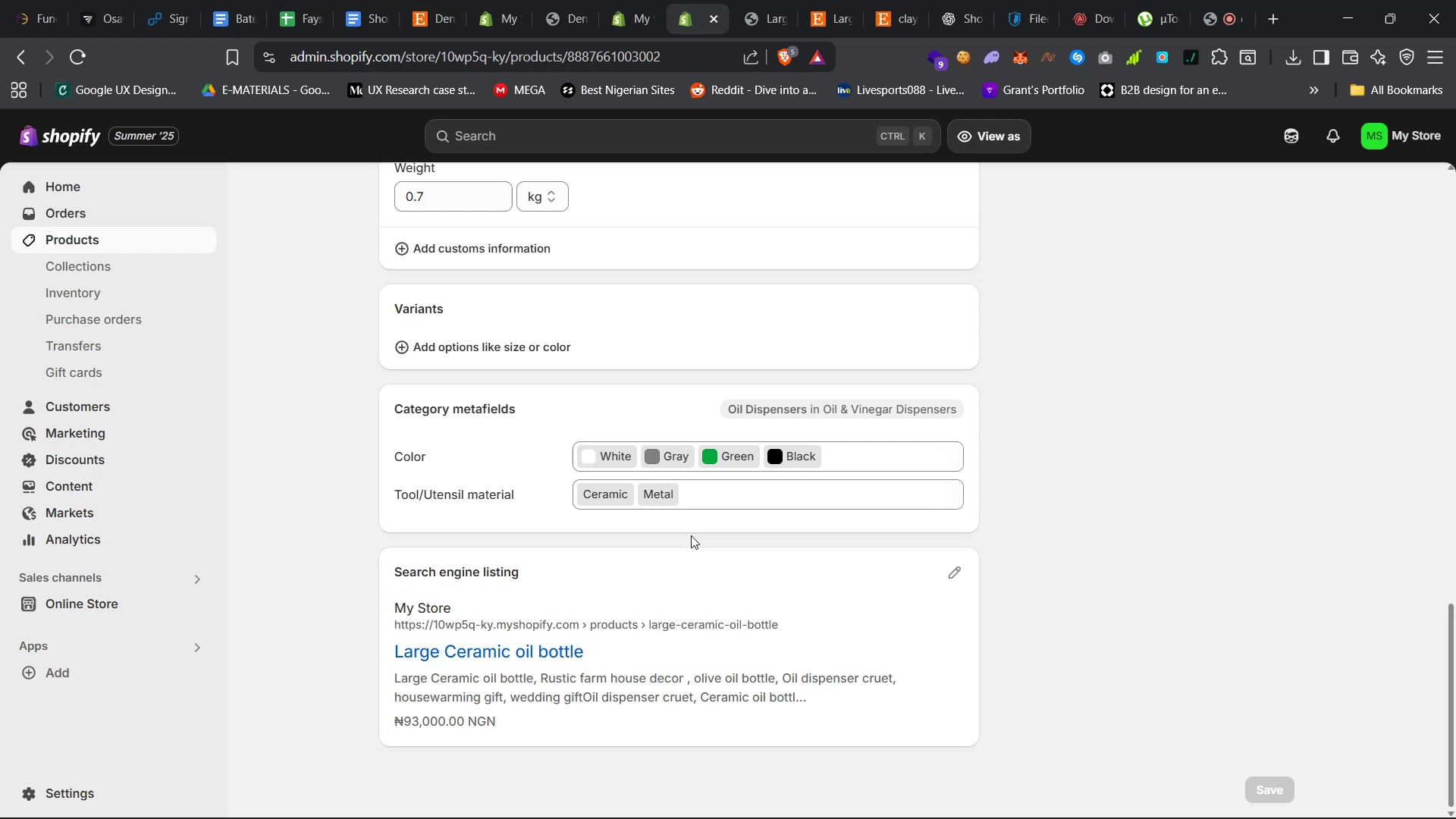 
scroll: coordinate [688, 545], scroll_direction: up, amount: 29.0
 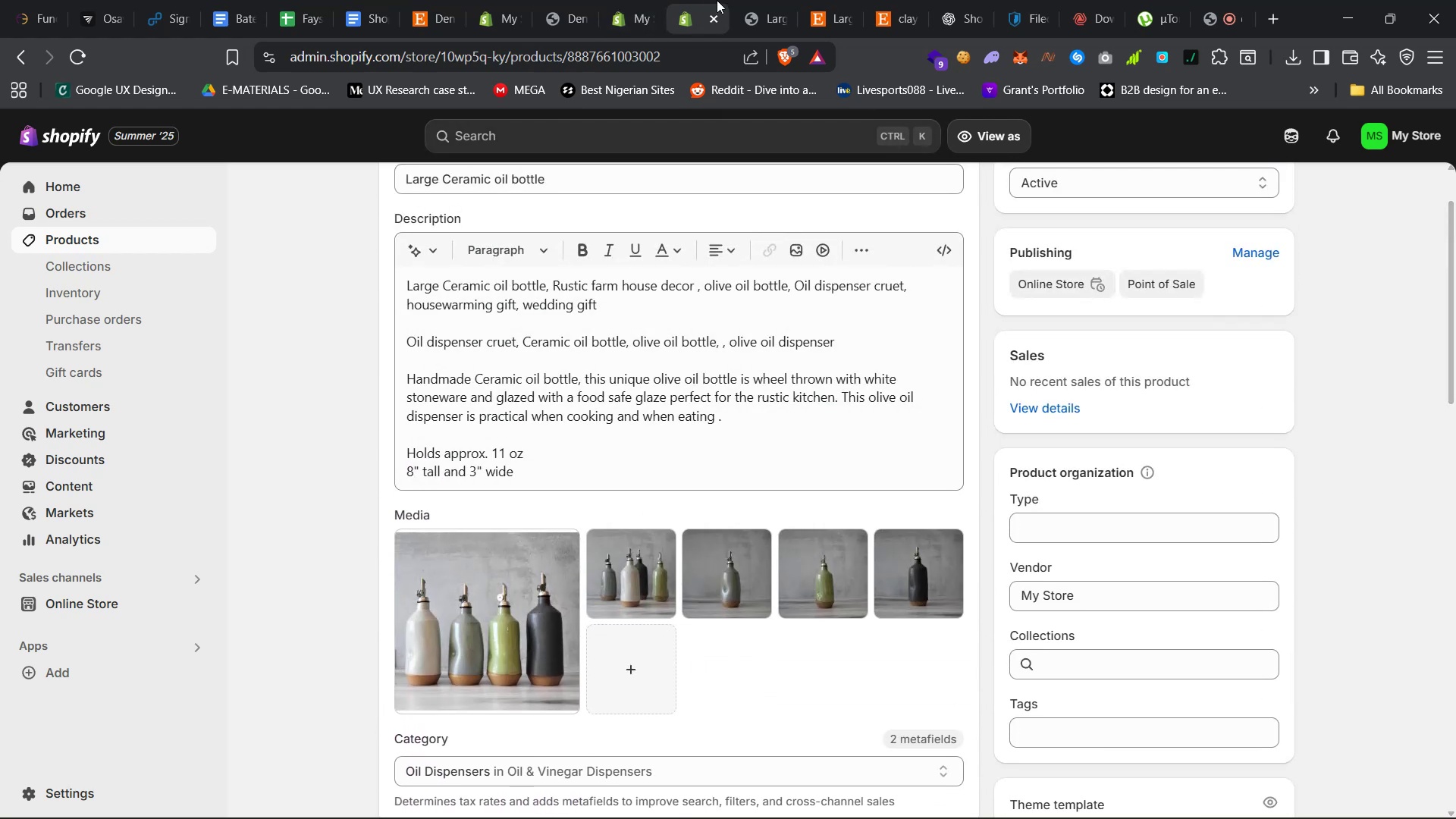 
left_click([741, 0])
 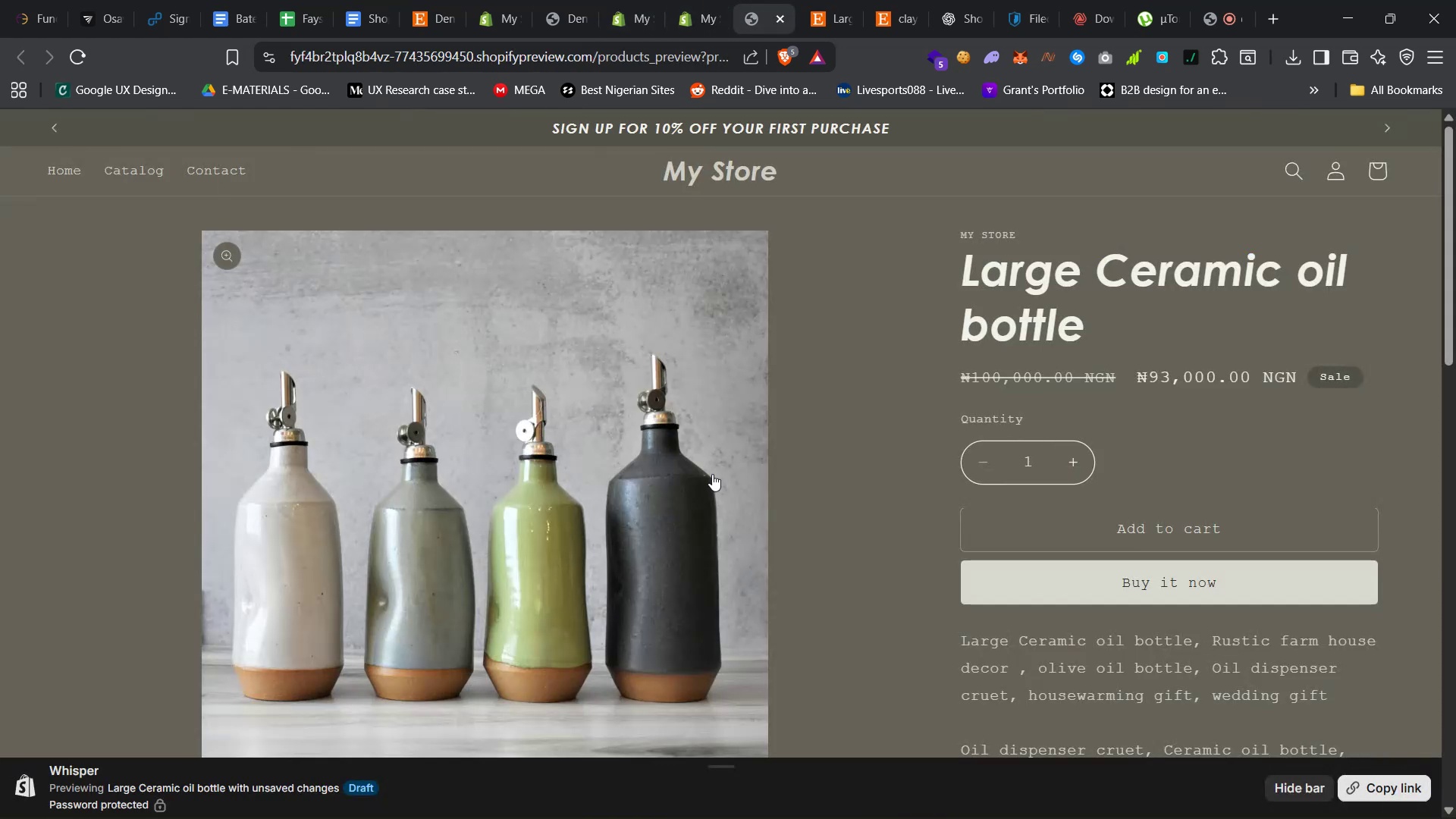 
scroll: coordinate [748, 492], scroll_direction: down, amount: 49.0
 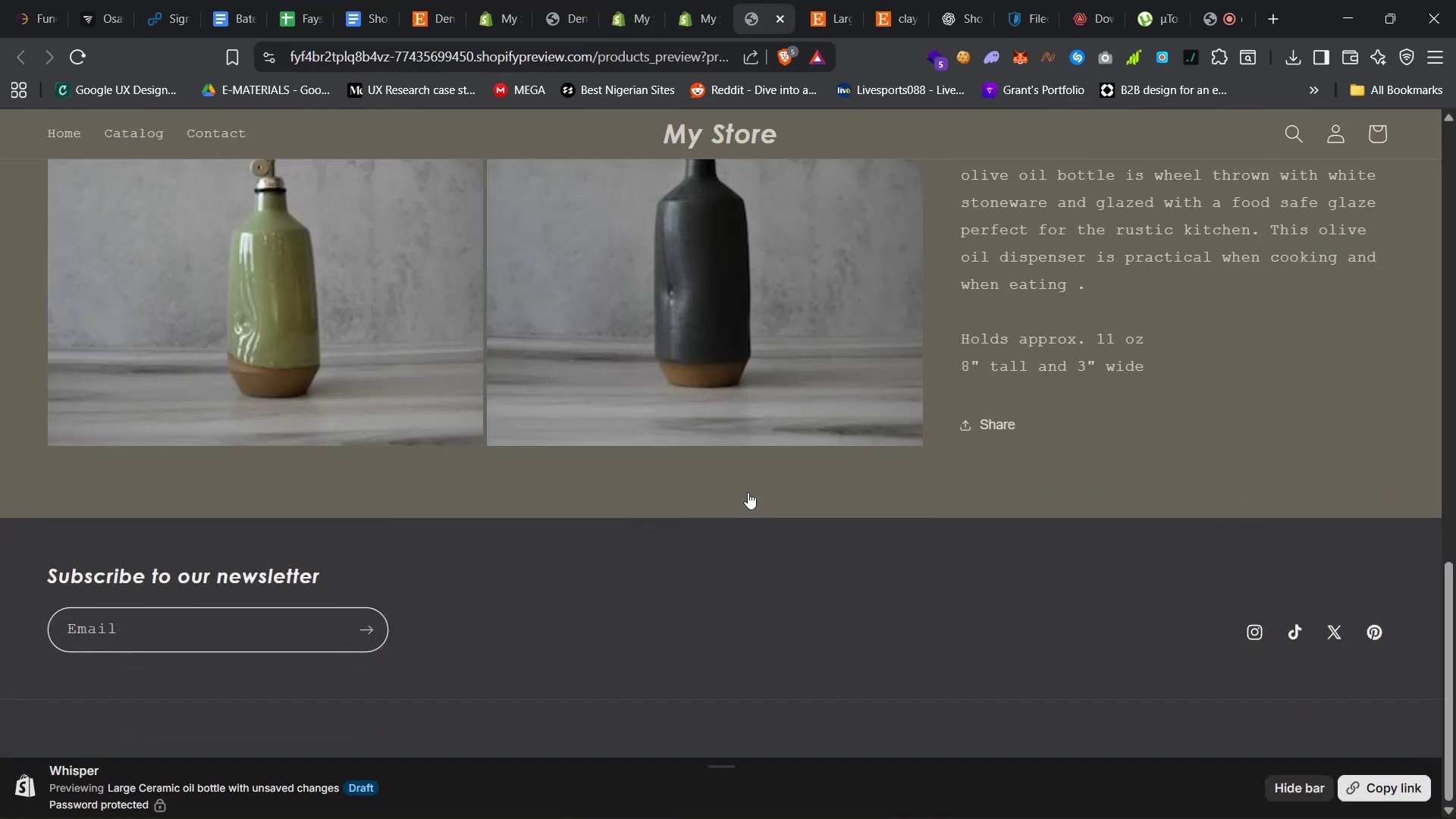 
scroll: coordinate [748, 492], scroll_direction: up, amount: 18.0
 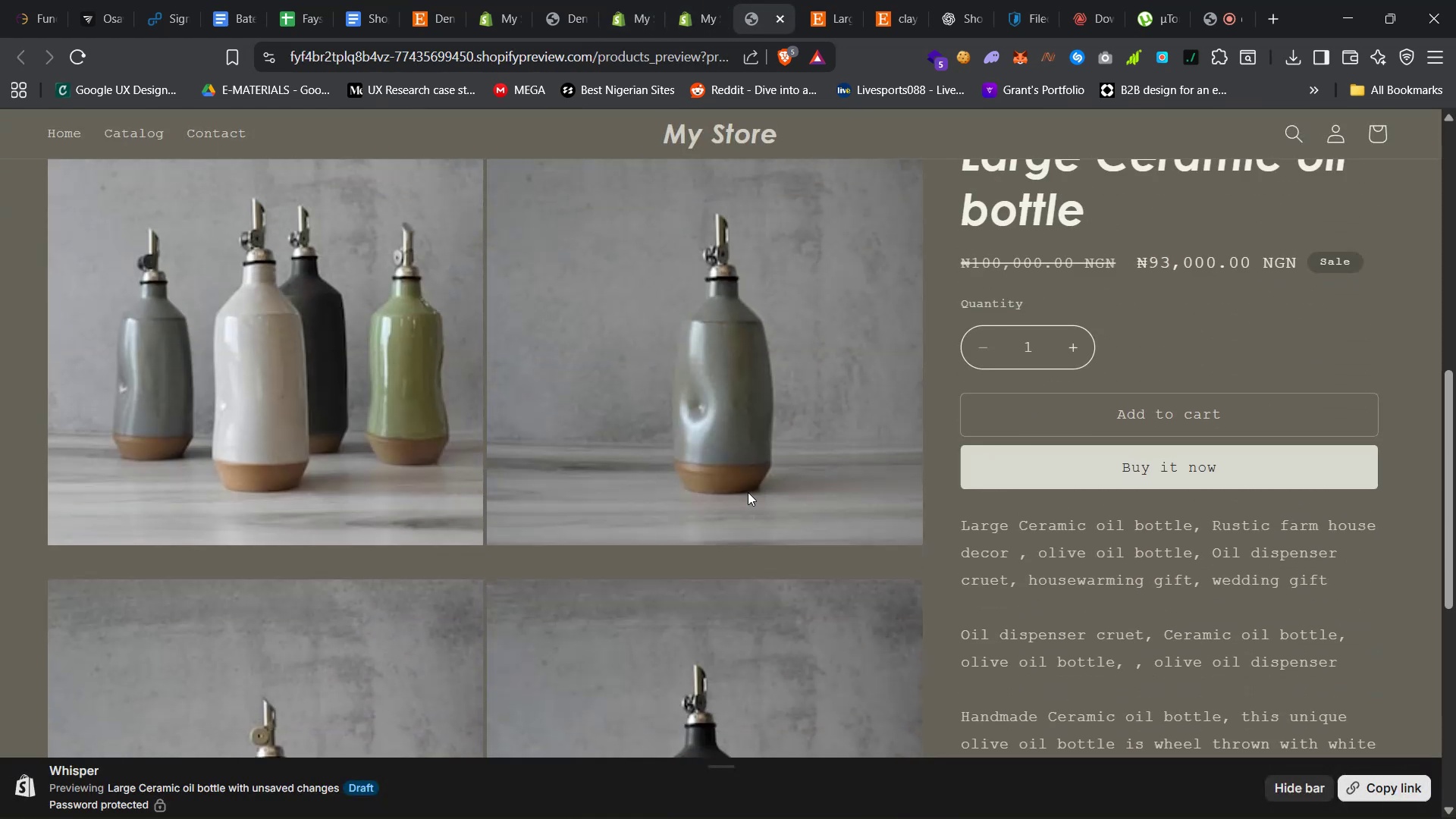 
scroll: coordinate [748, 492], scroll_direction: down, amount: 18.0
 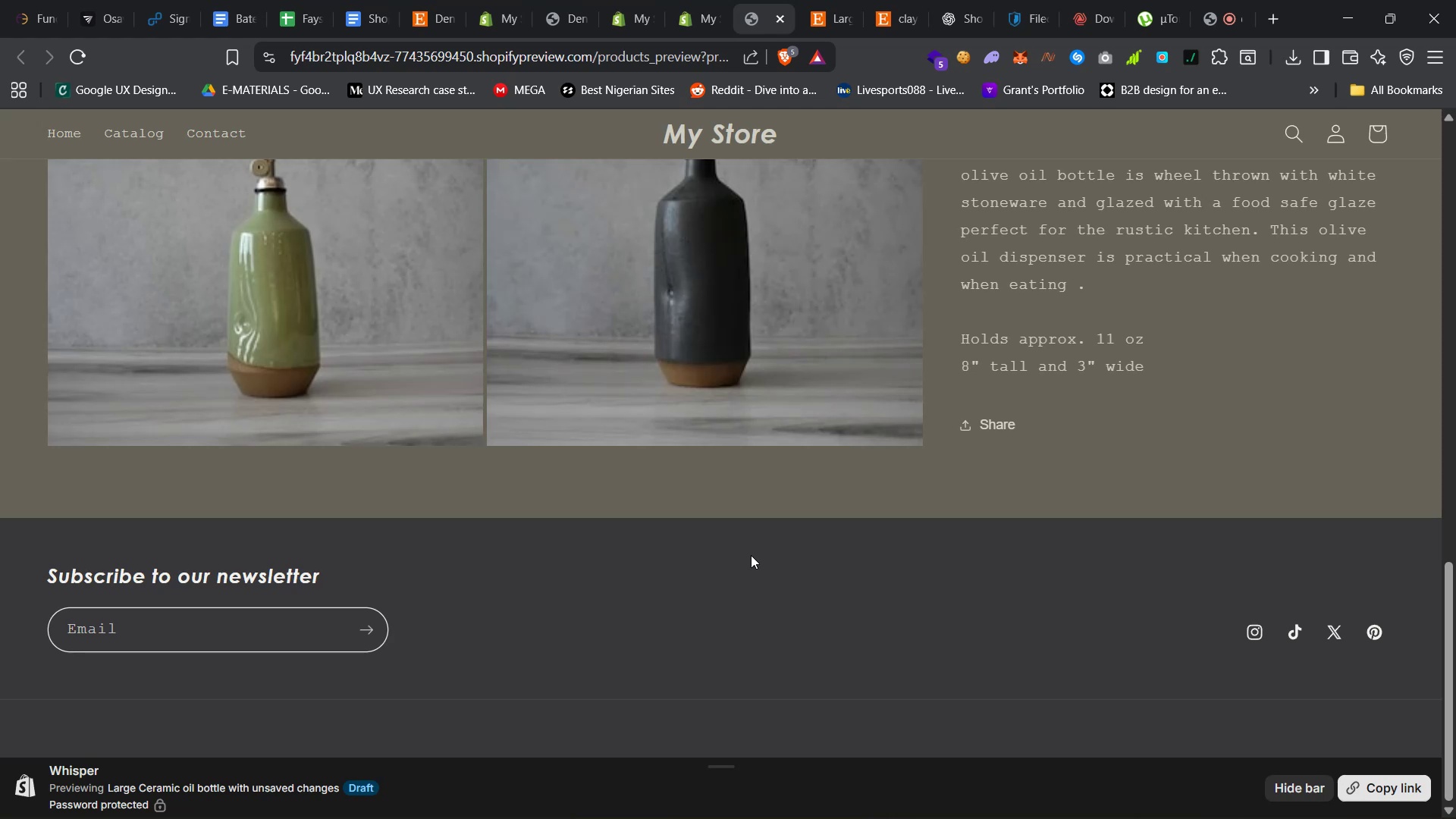 
wait(6.24)
 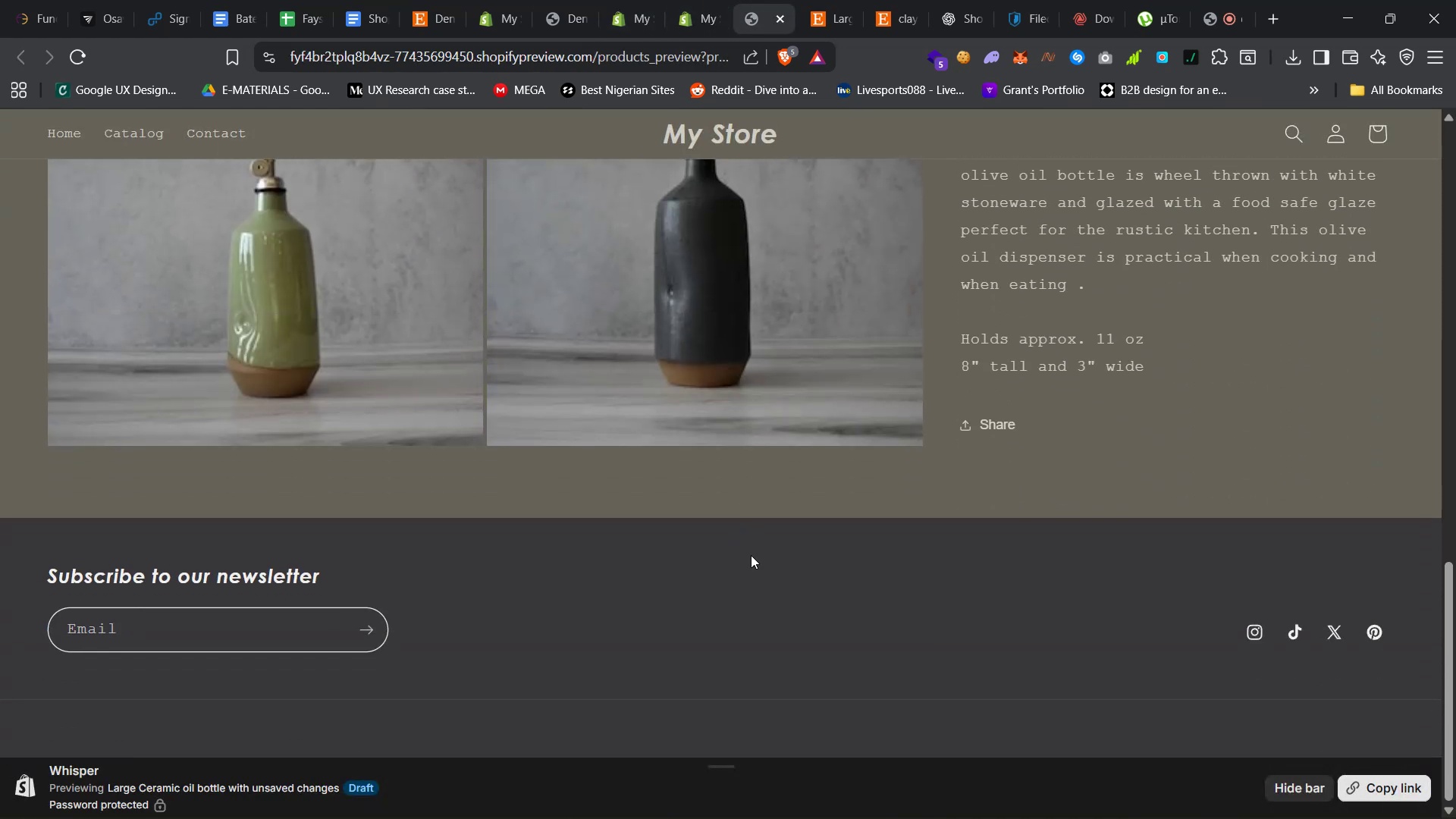 
left_click([690, 0])
 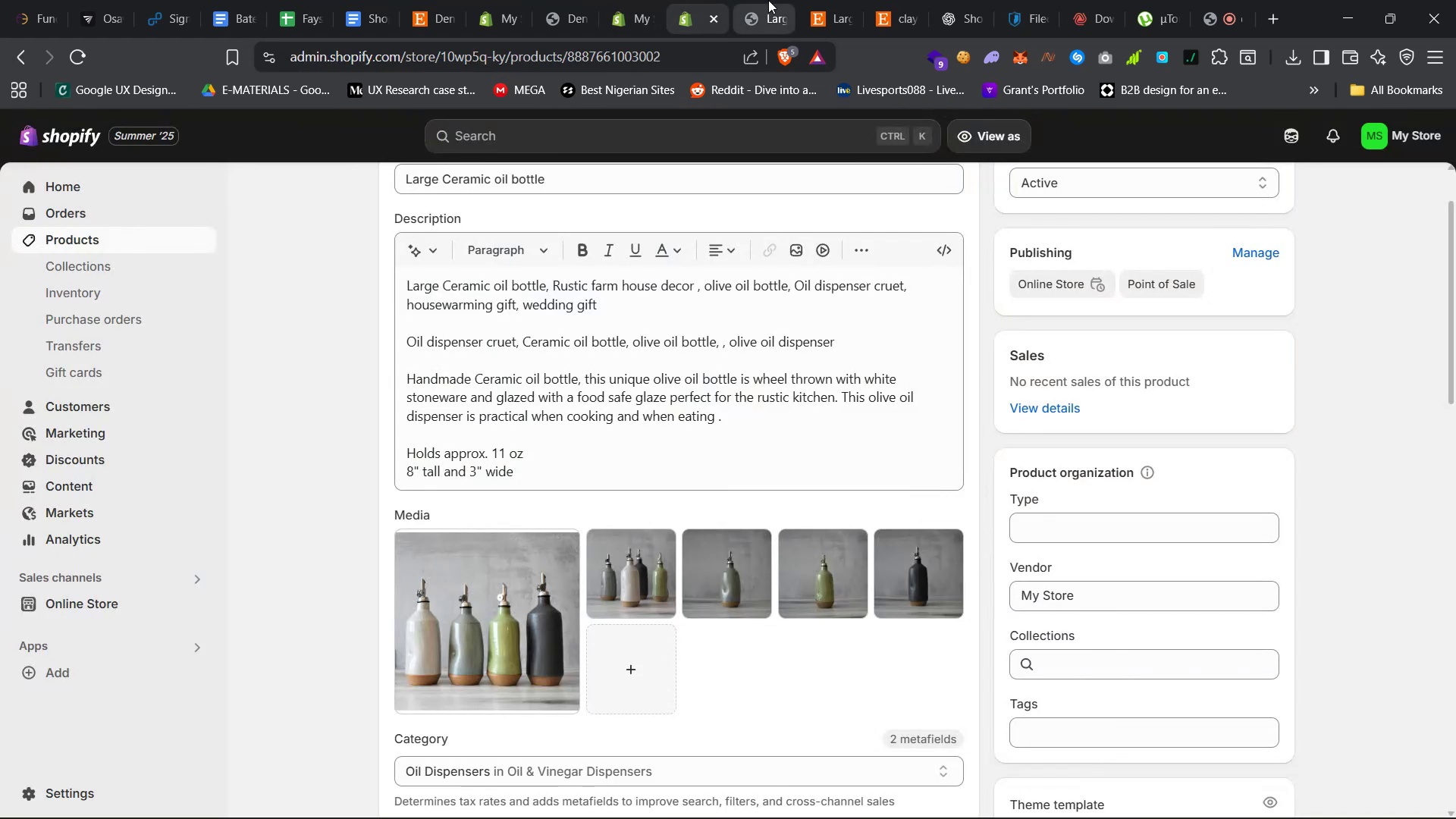 
left_click([772, 0])
 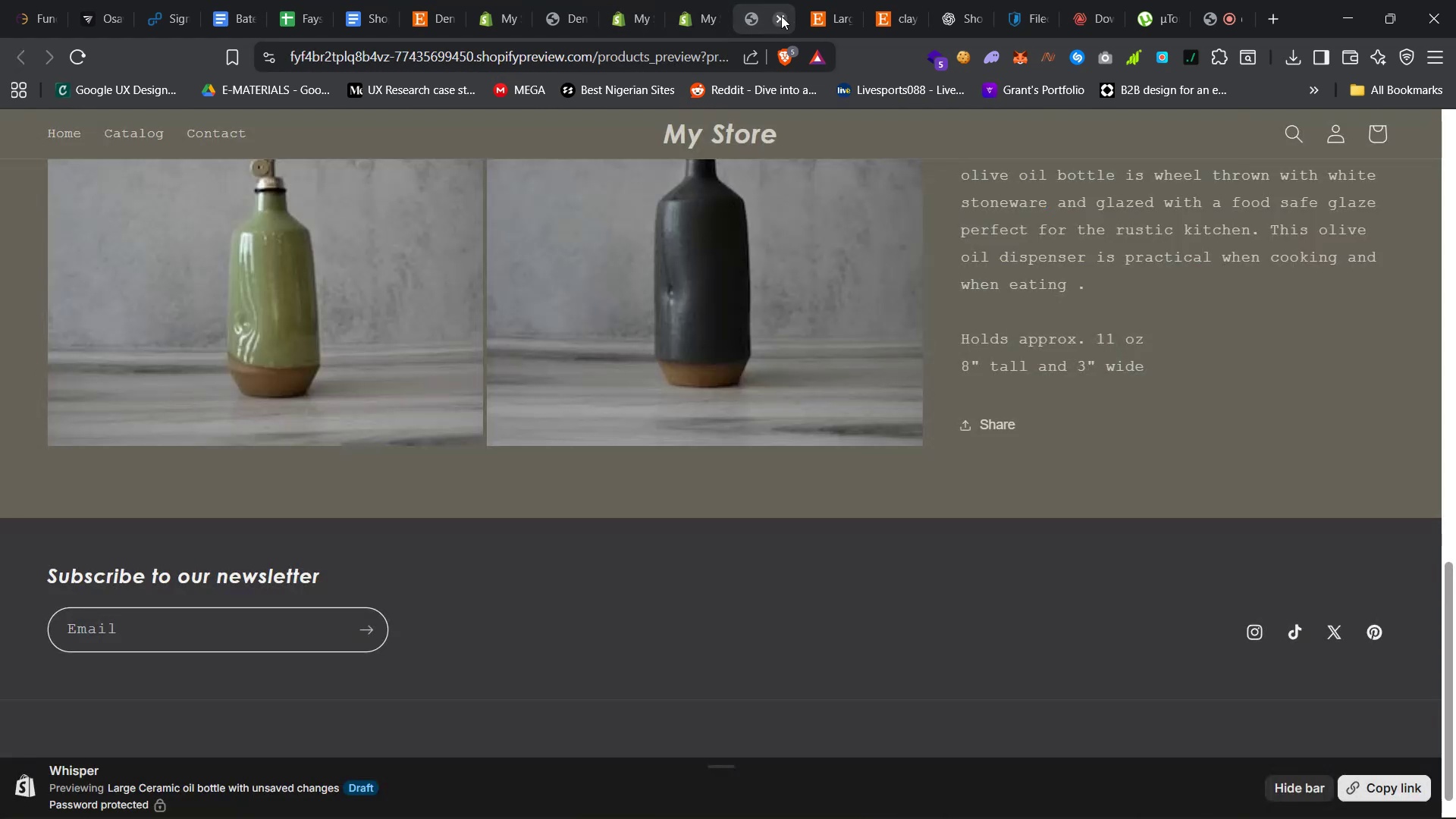 
left_click([777, 17])
 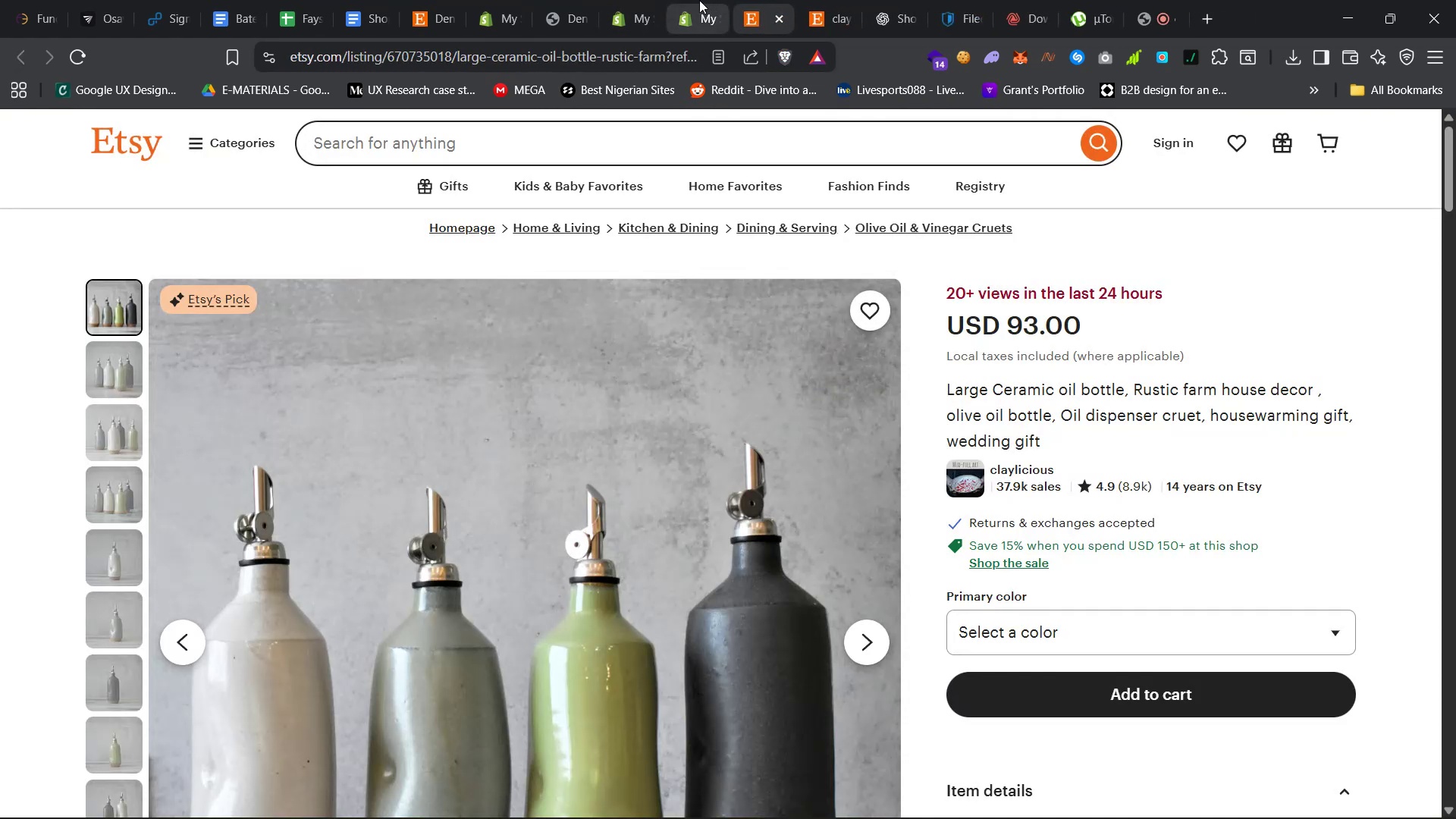 
left_click([695, 0])
 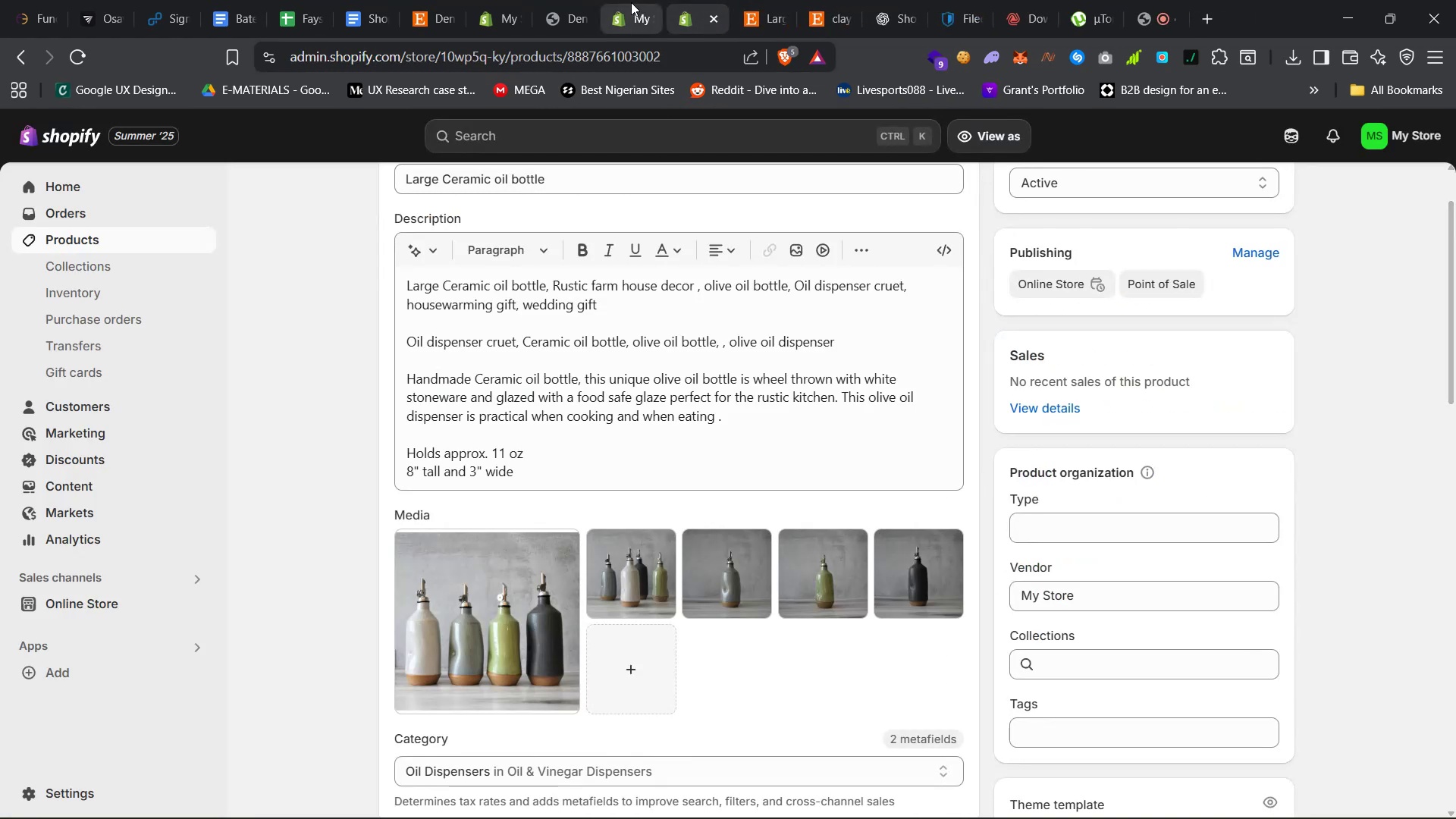 
left_click([620, 0])
 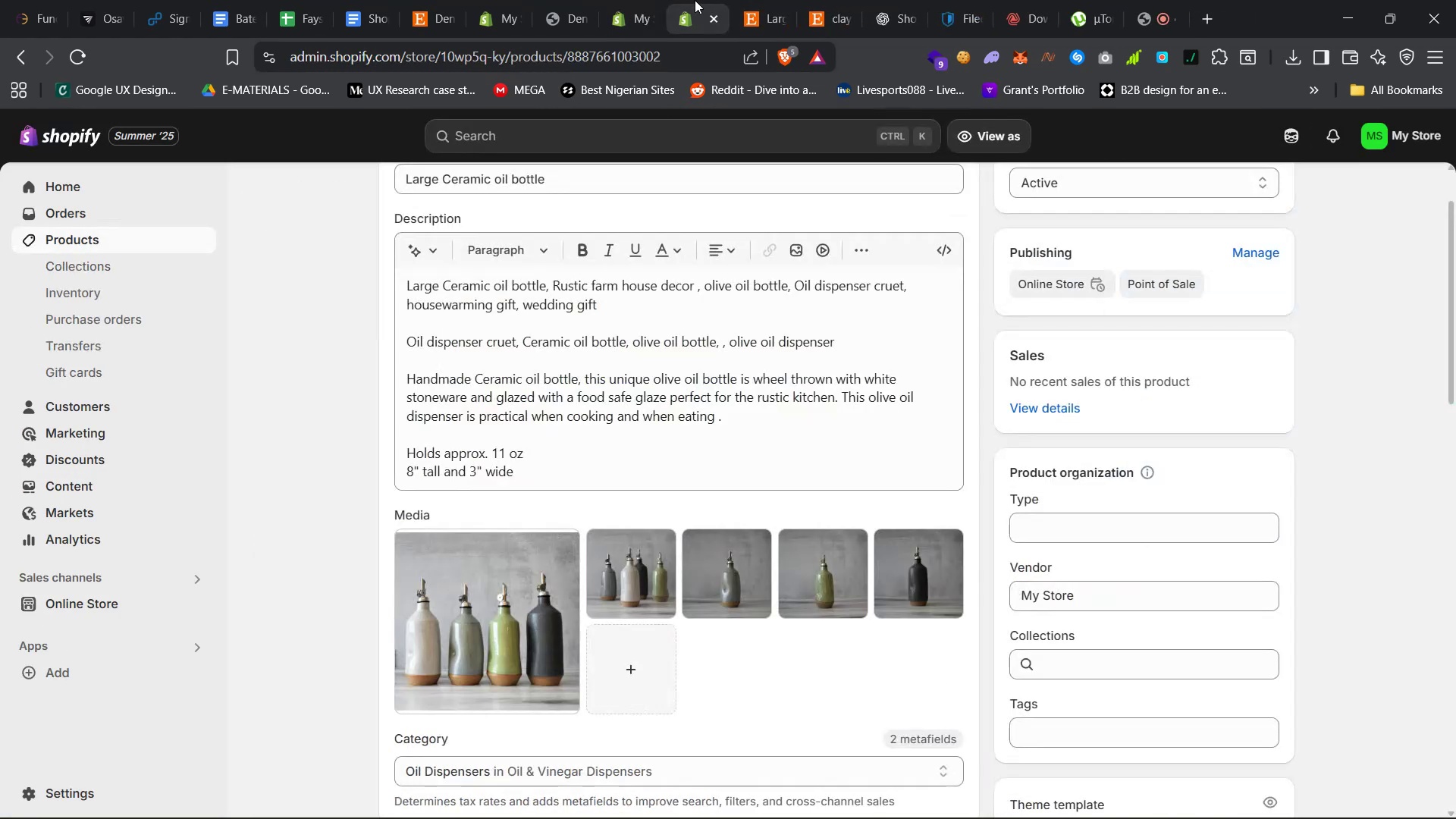 
scroll: coordinate [720, 400], scroll_direction: up, amount: 16.0
 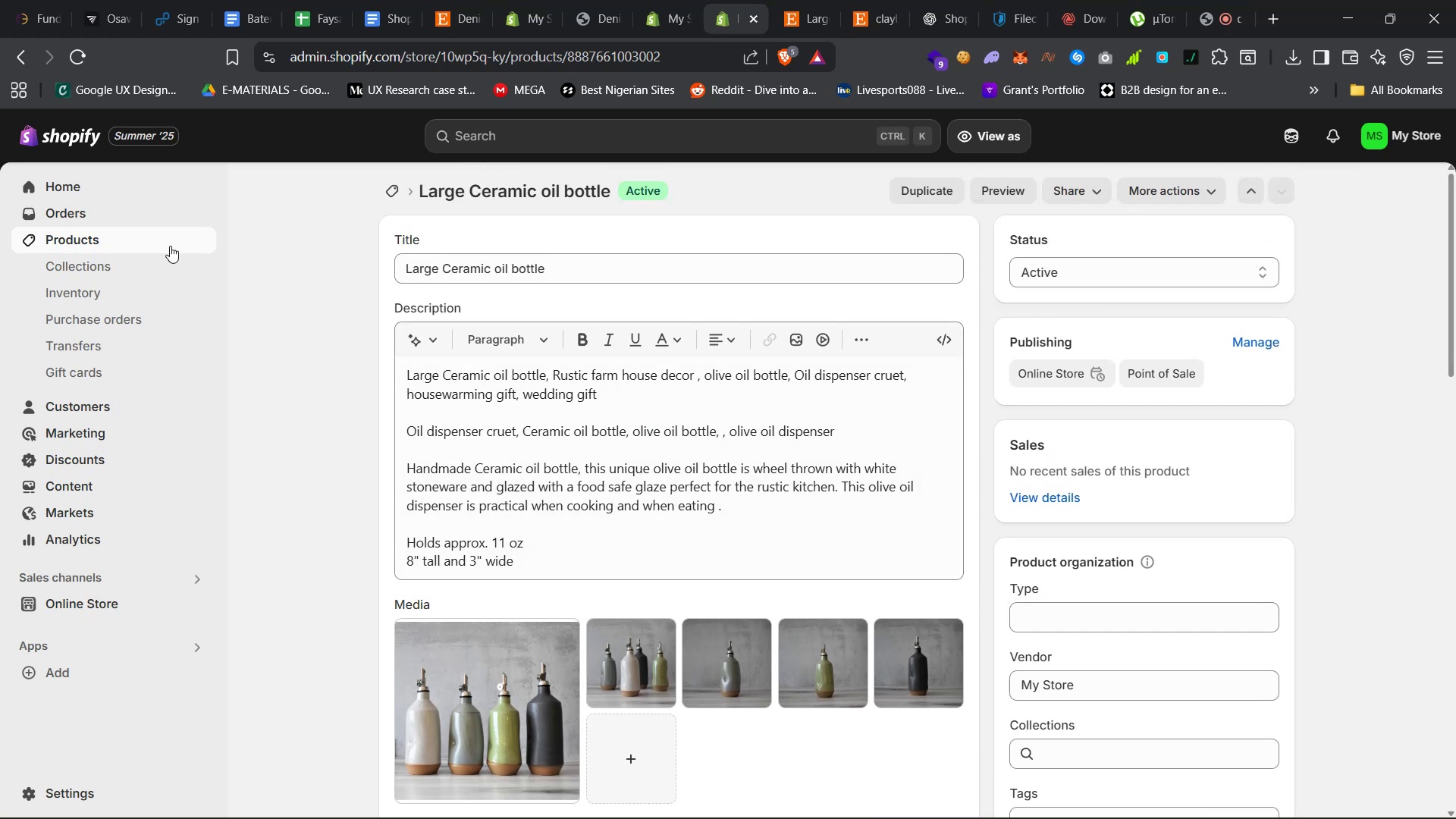 
left_click([169, 247])
 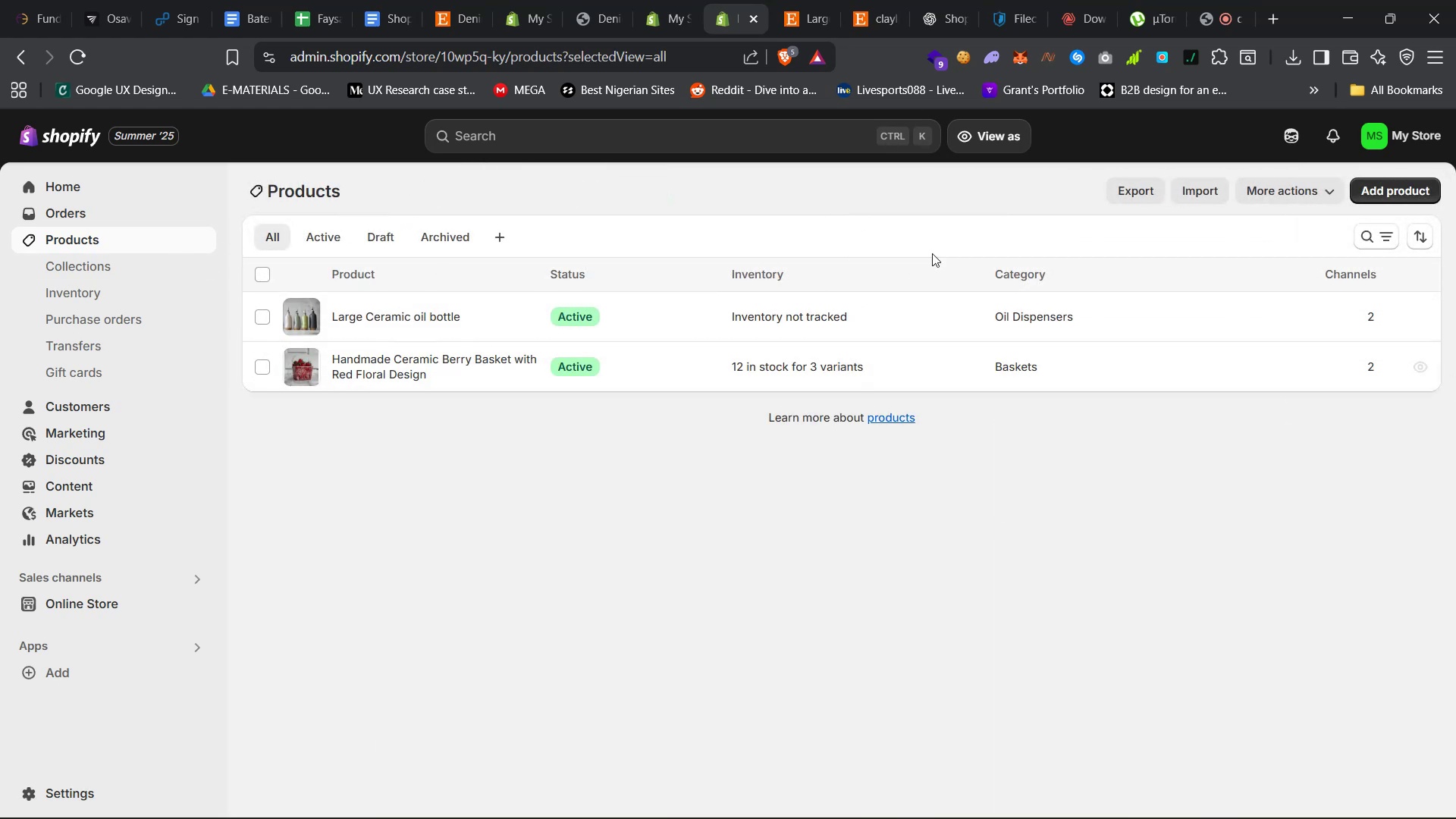 
left_click([492, 366])
 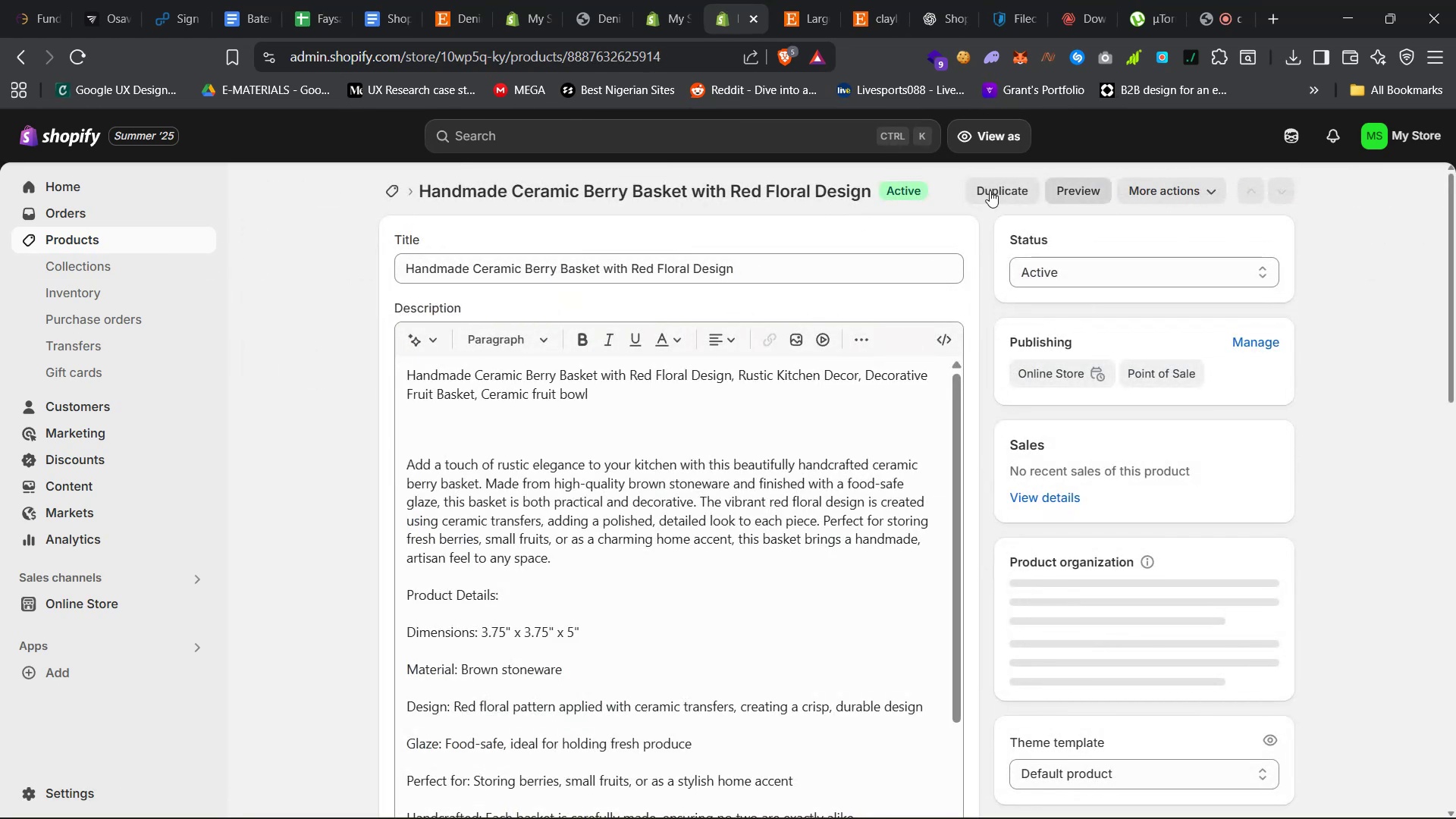 
left_click([1068, 190])
 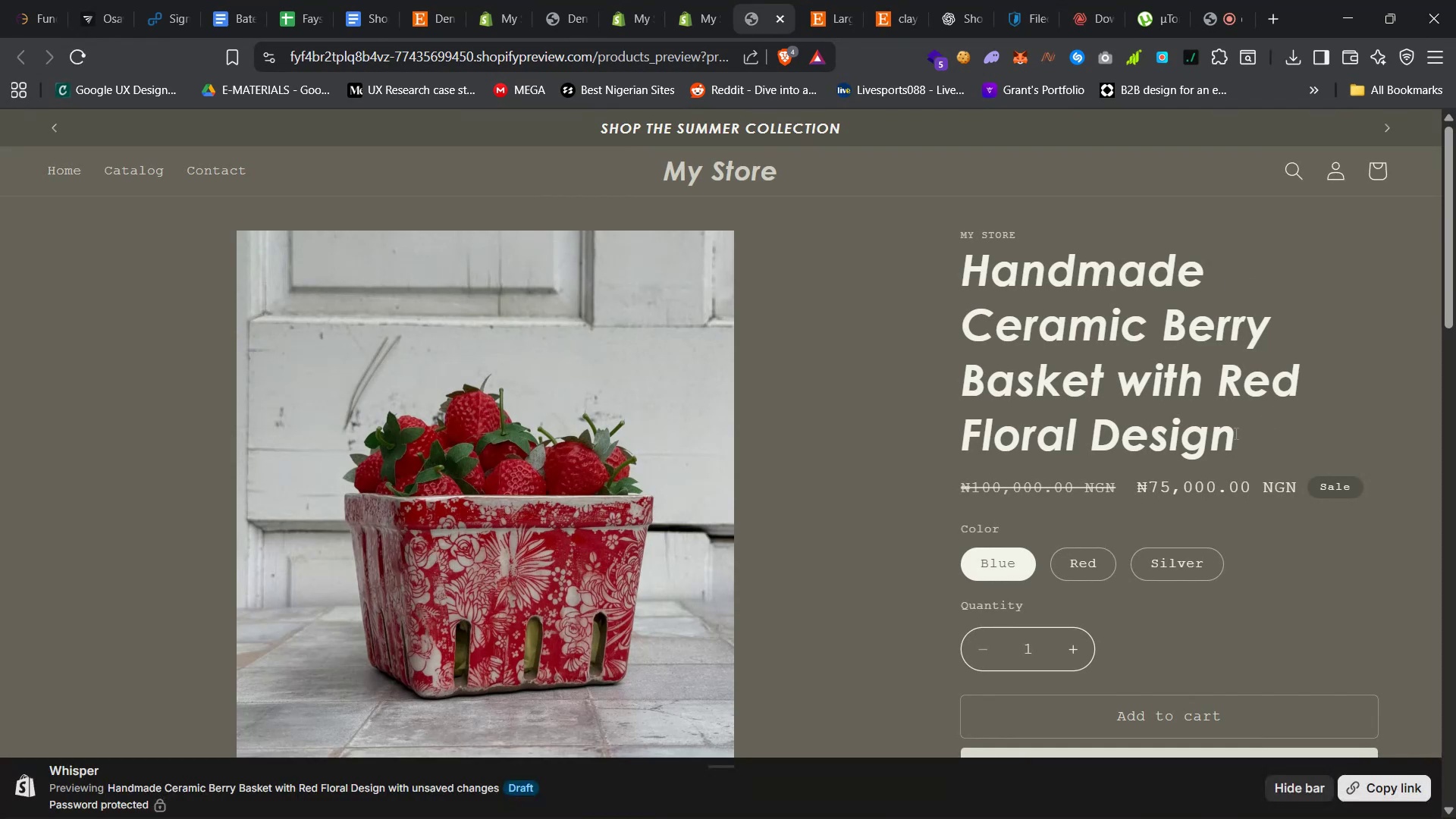 
left_click([1090, 571])
 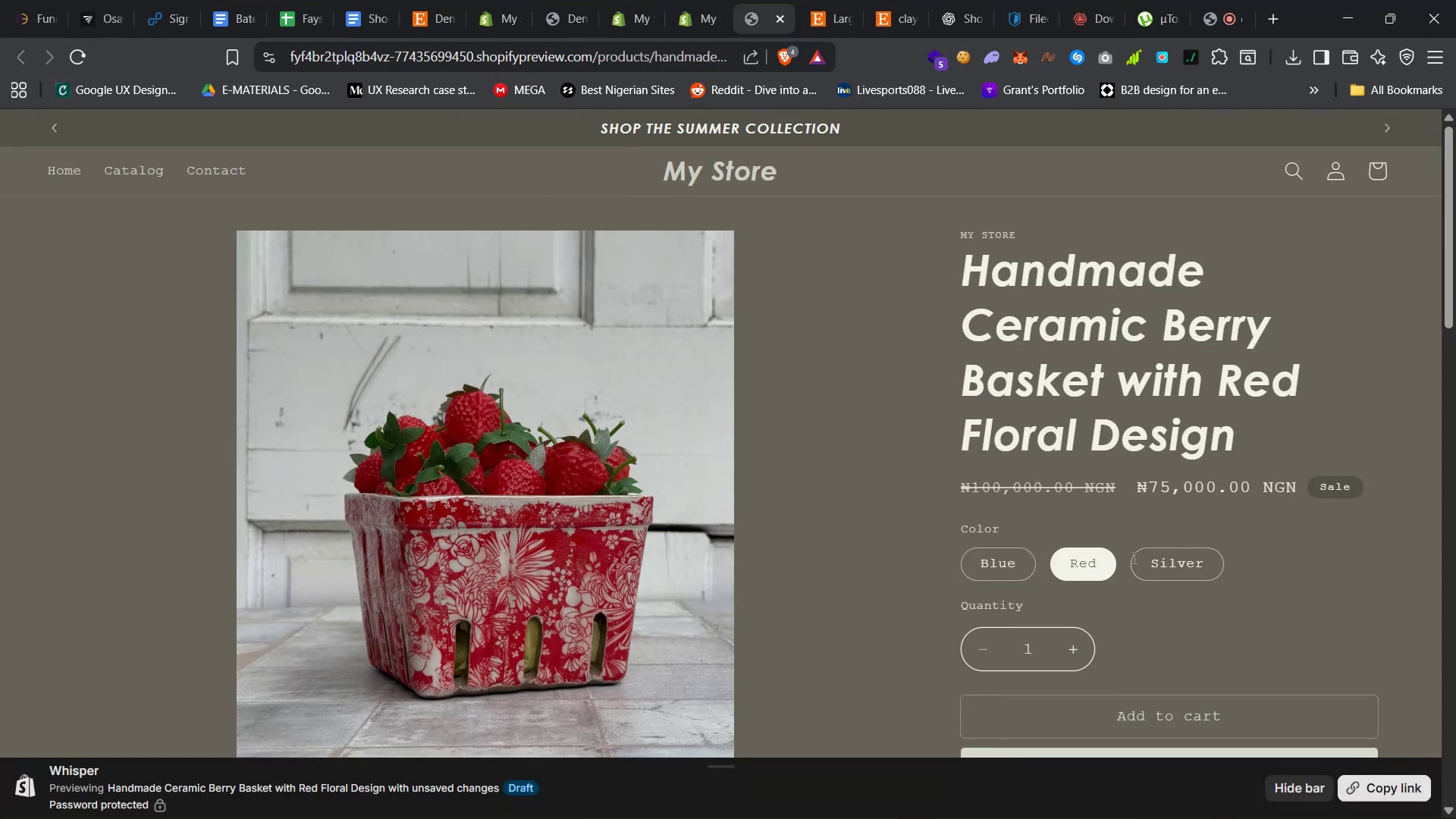 
left_click([1161, 563])
 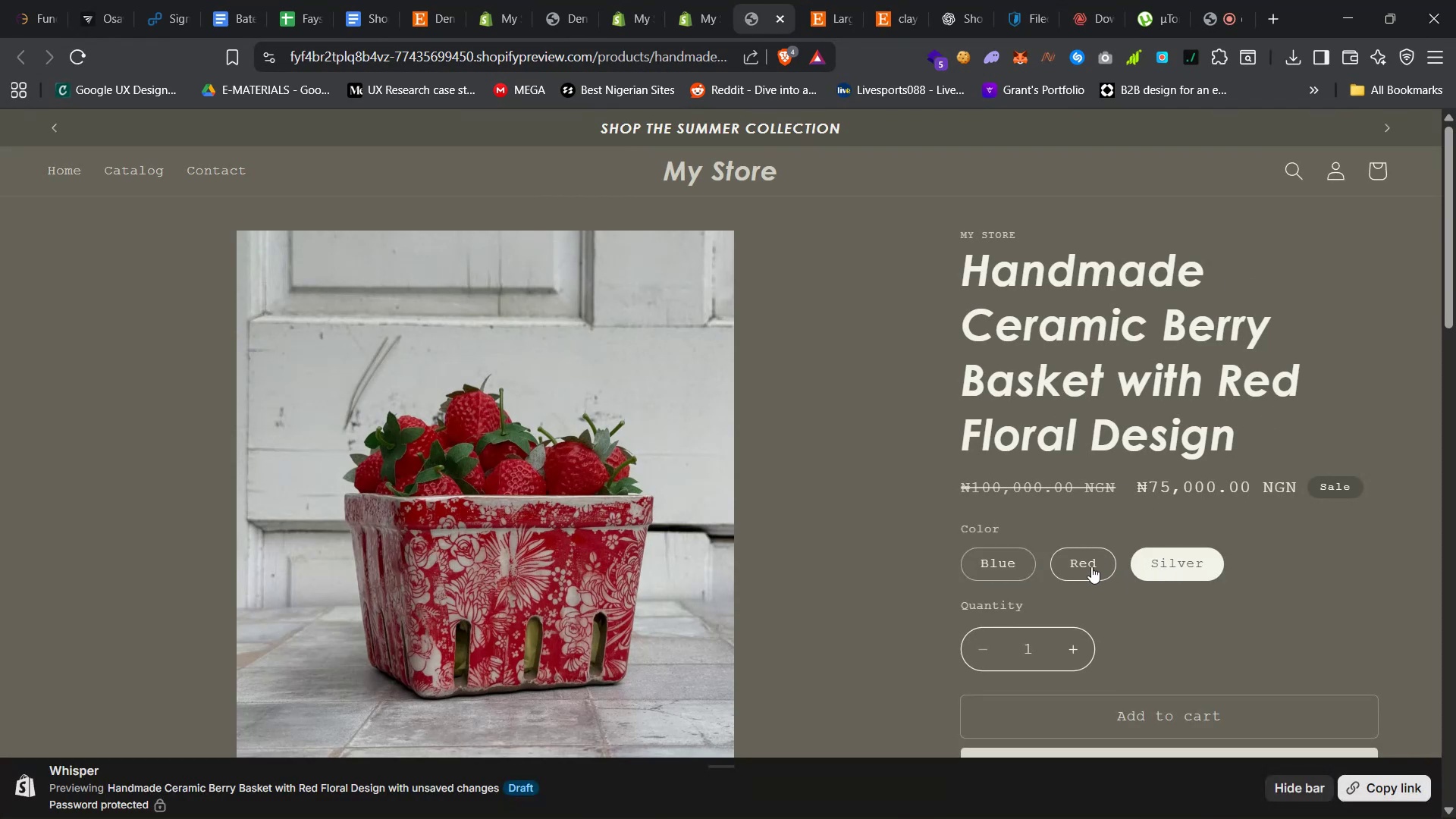 
left_click([1091, 566])
 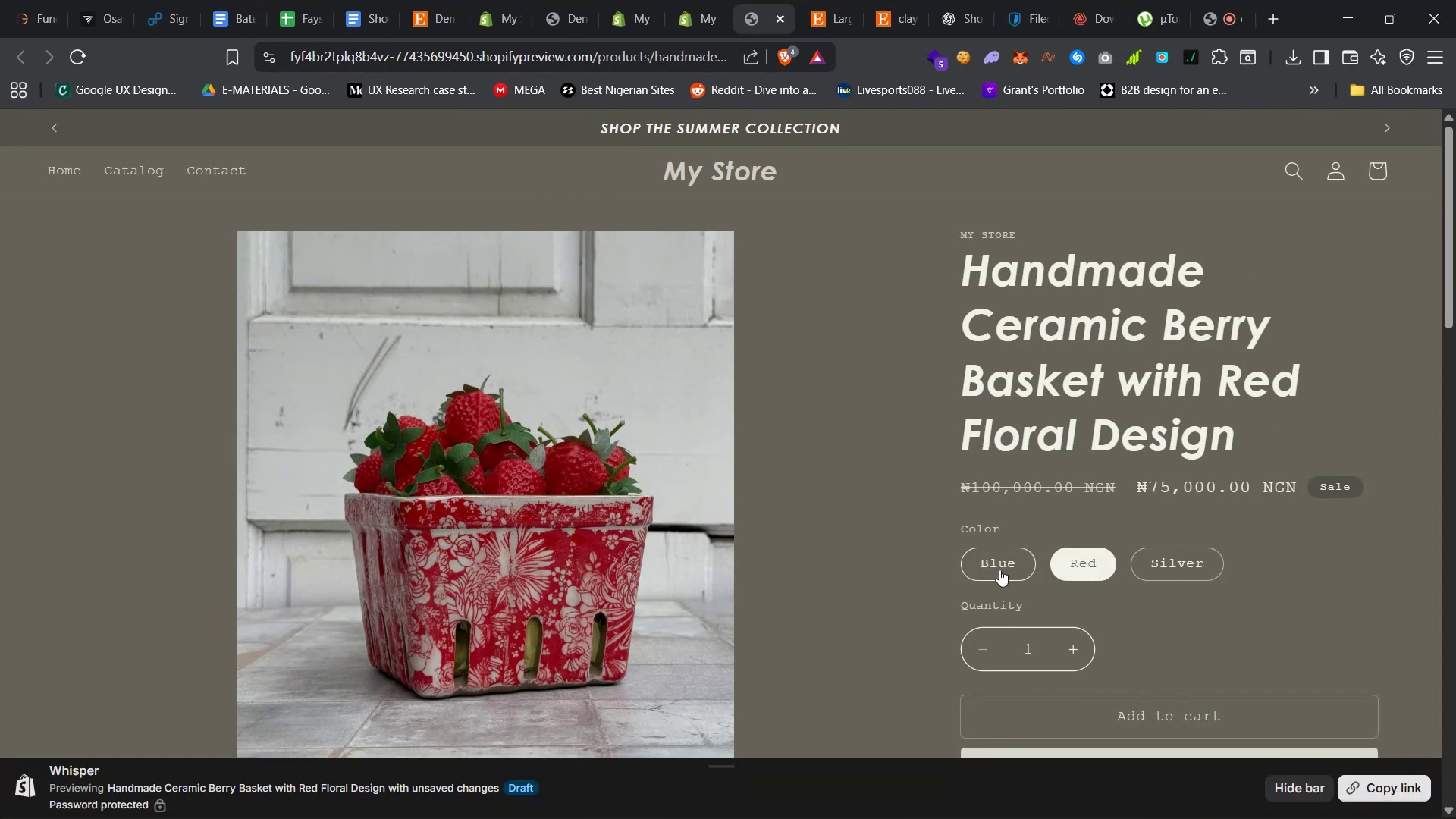 
left_click([999, 570])
 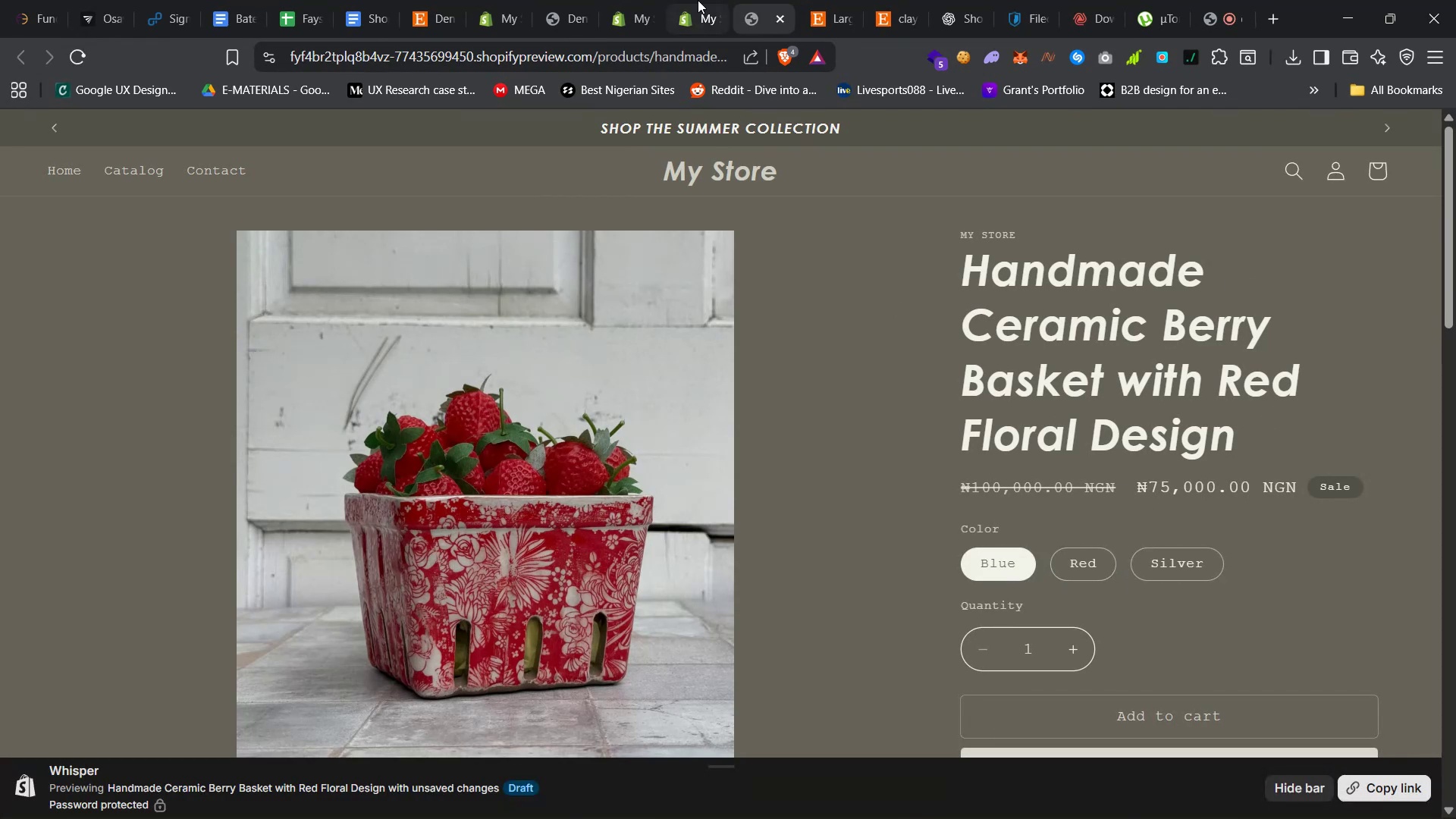 
left_click([679, 0])
 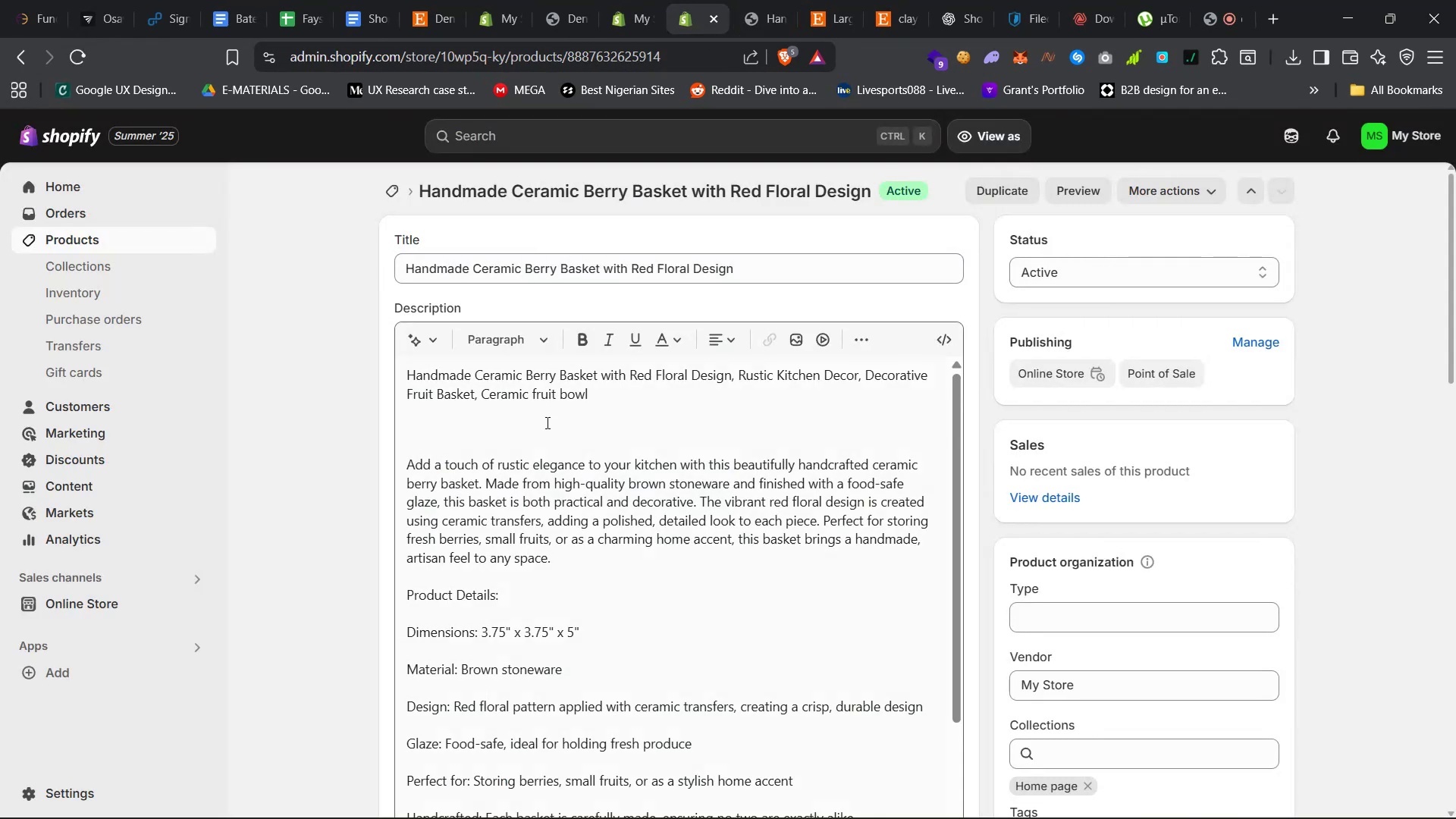 
scroll: coordinate [340, 565], scroll_direction: down, amount: 39.0
 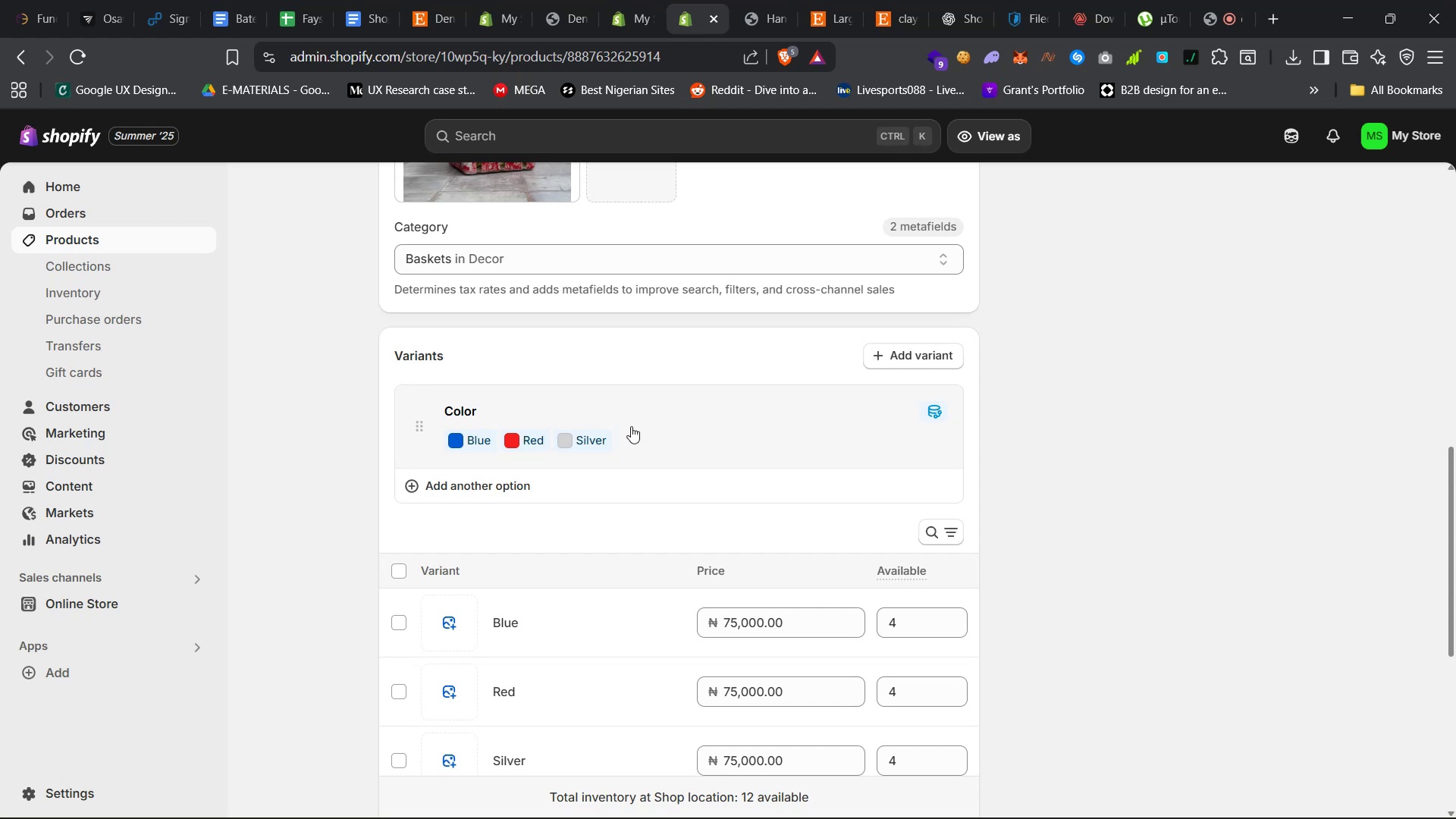 
left_click([955, 352])
 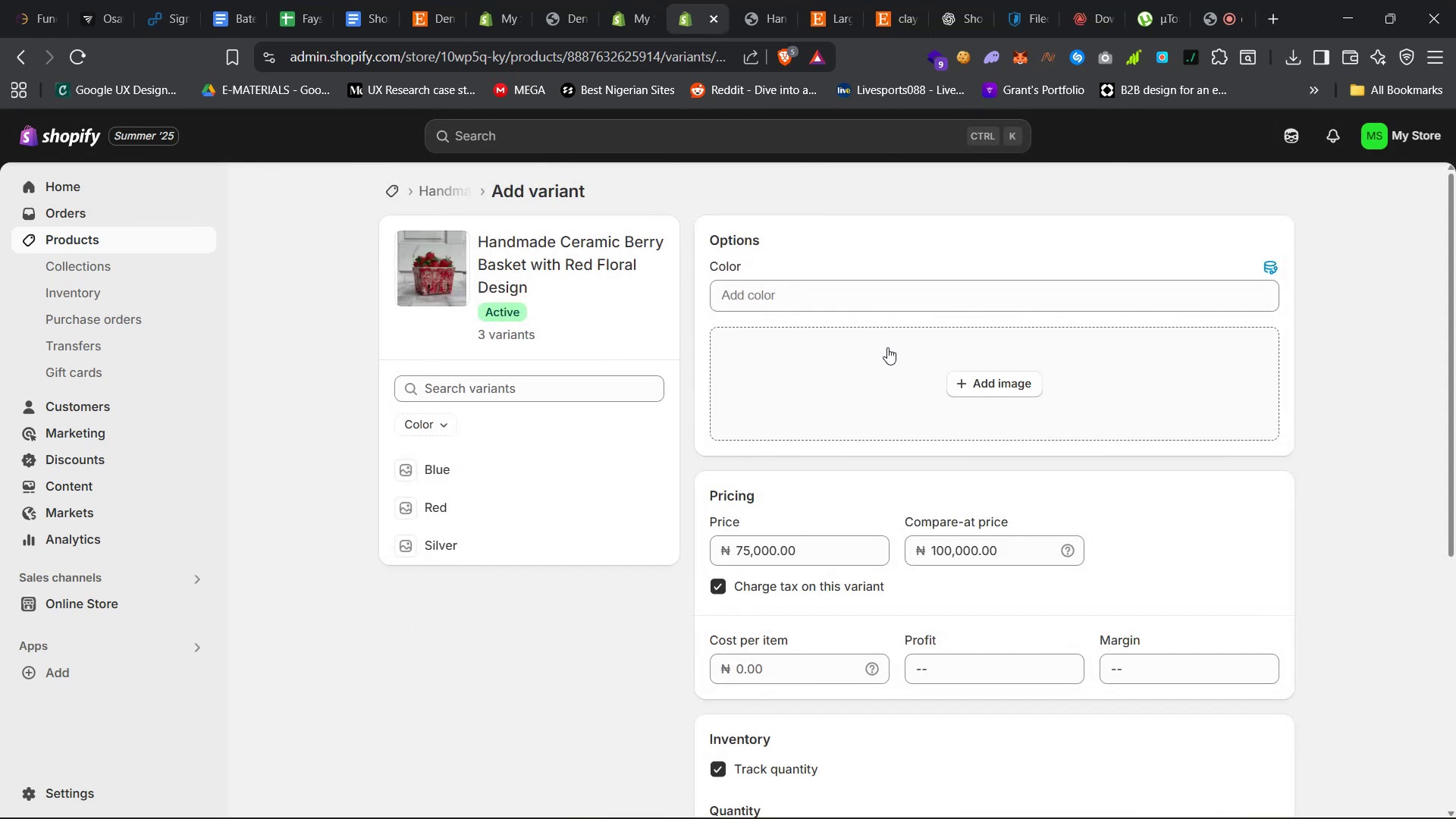 
wait(5.02)
 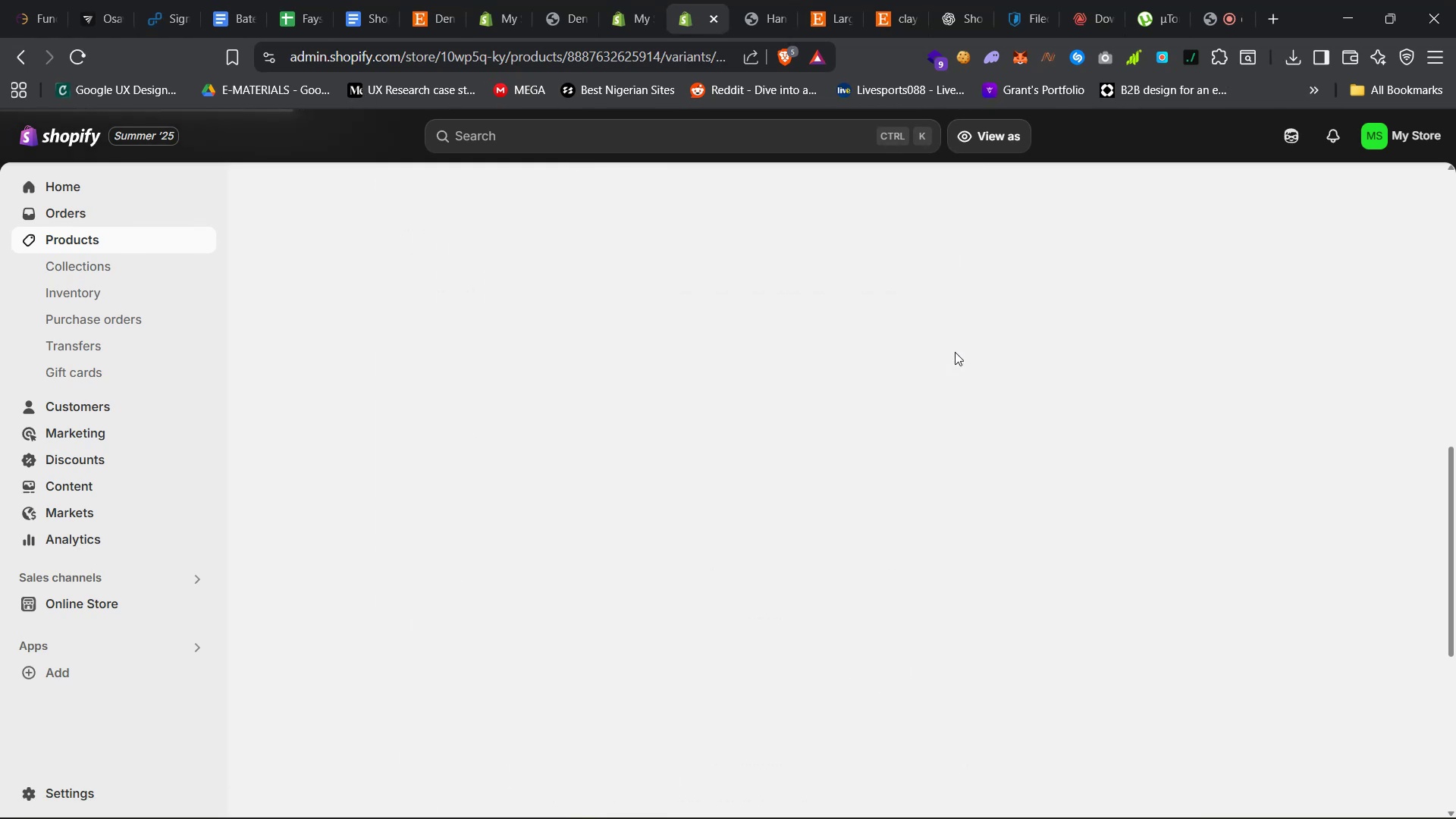 
left_click([554, 468])
 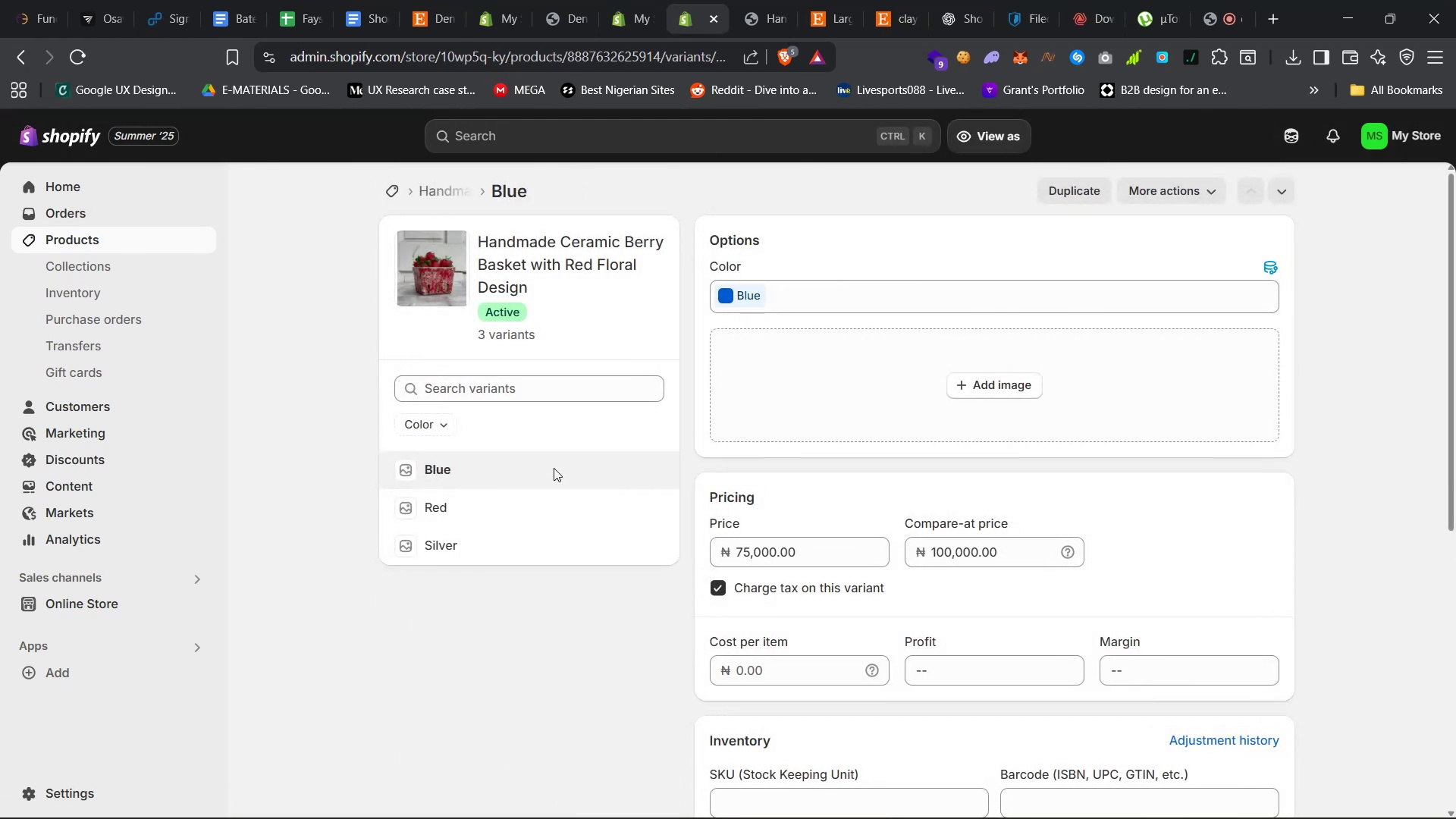 
left_click([977, 389])
 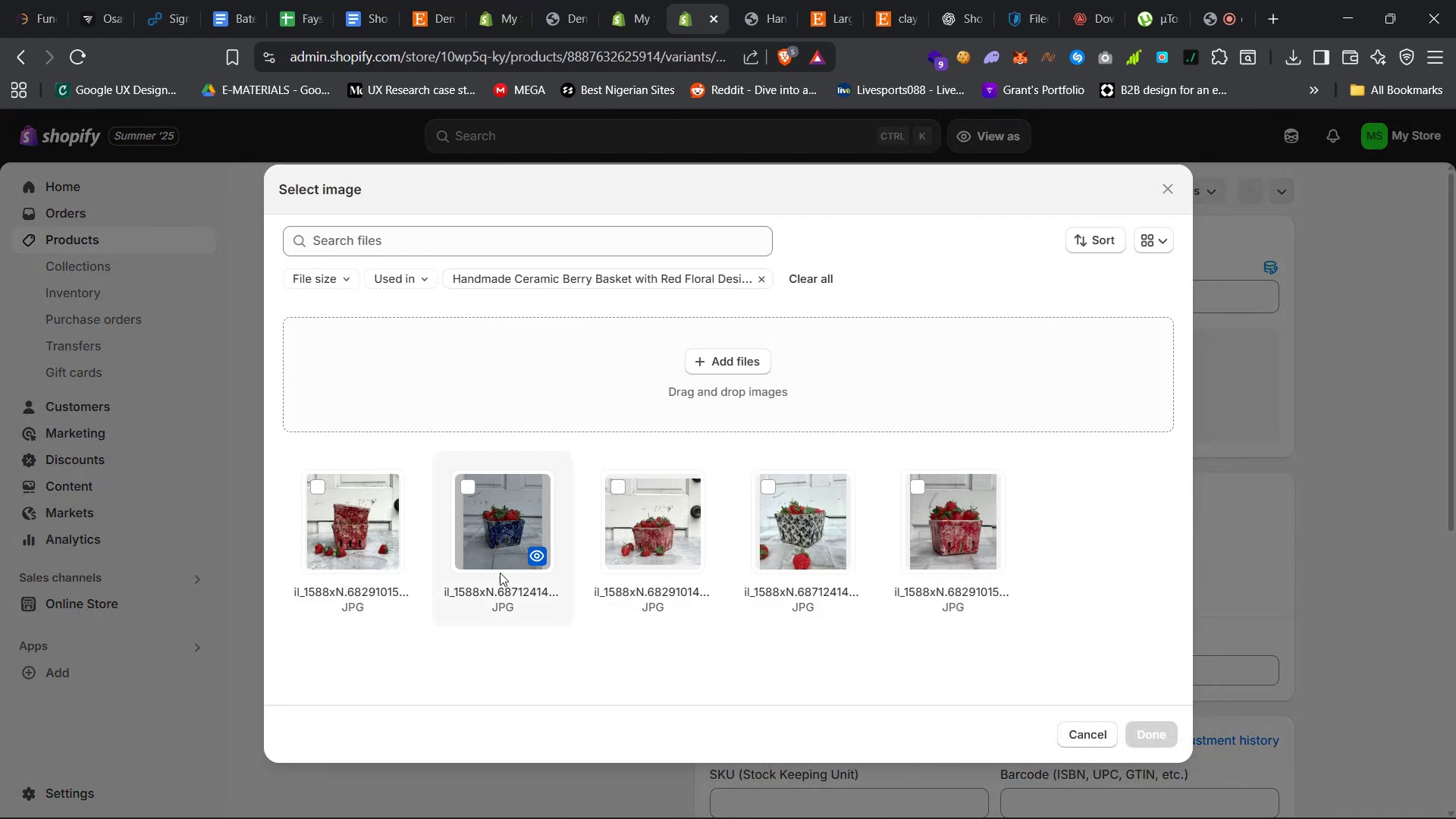 
left_click([497, 548])
 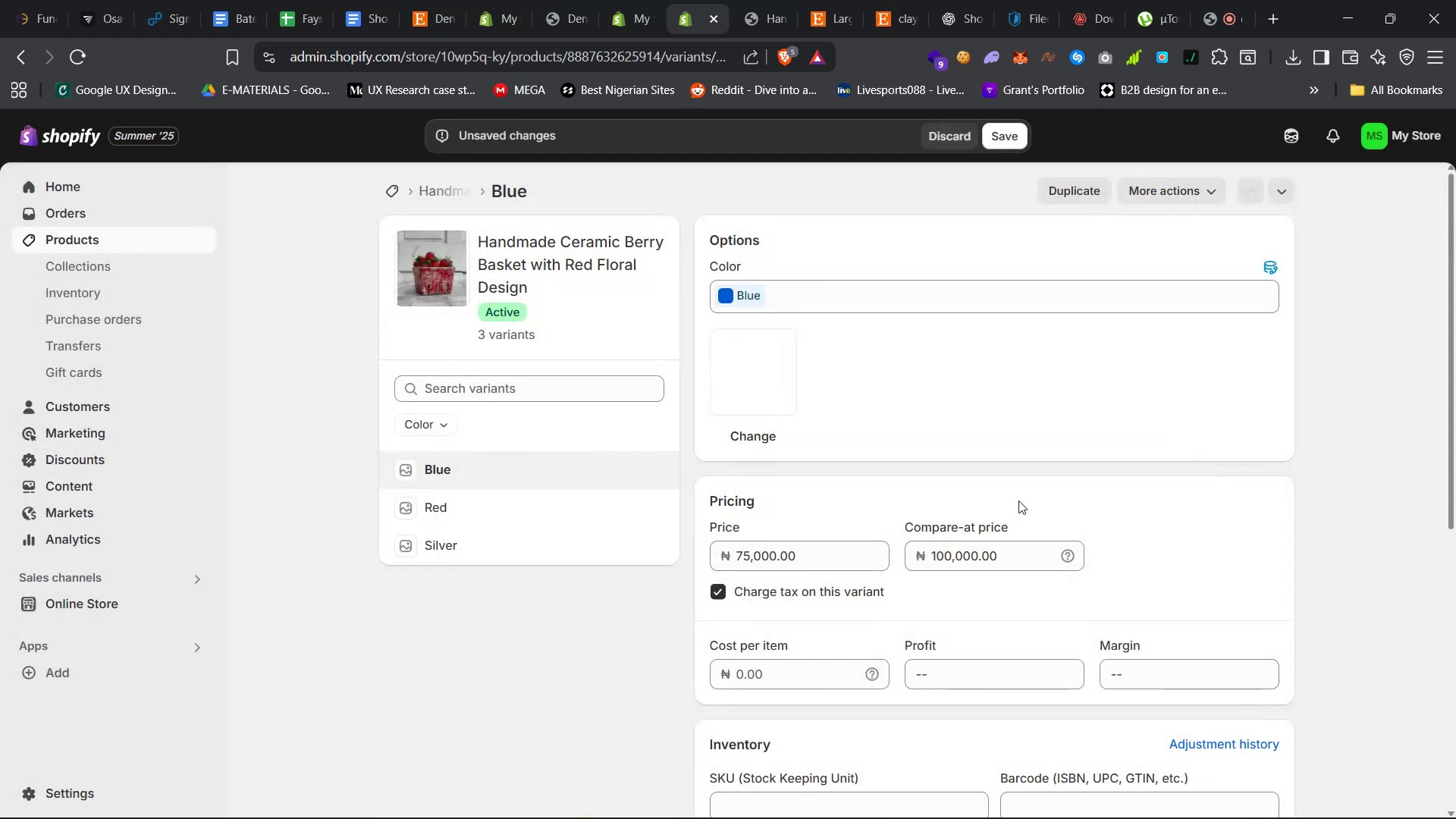 
scroll: coordinate [1018, 504], scroll_direction: up, amount: 4.0
 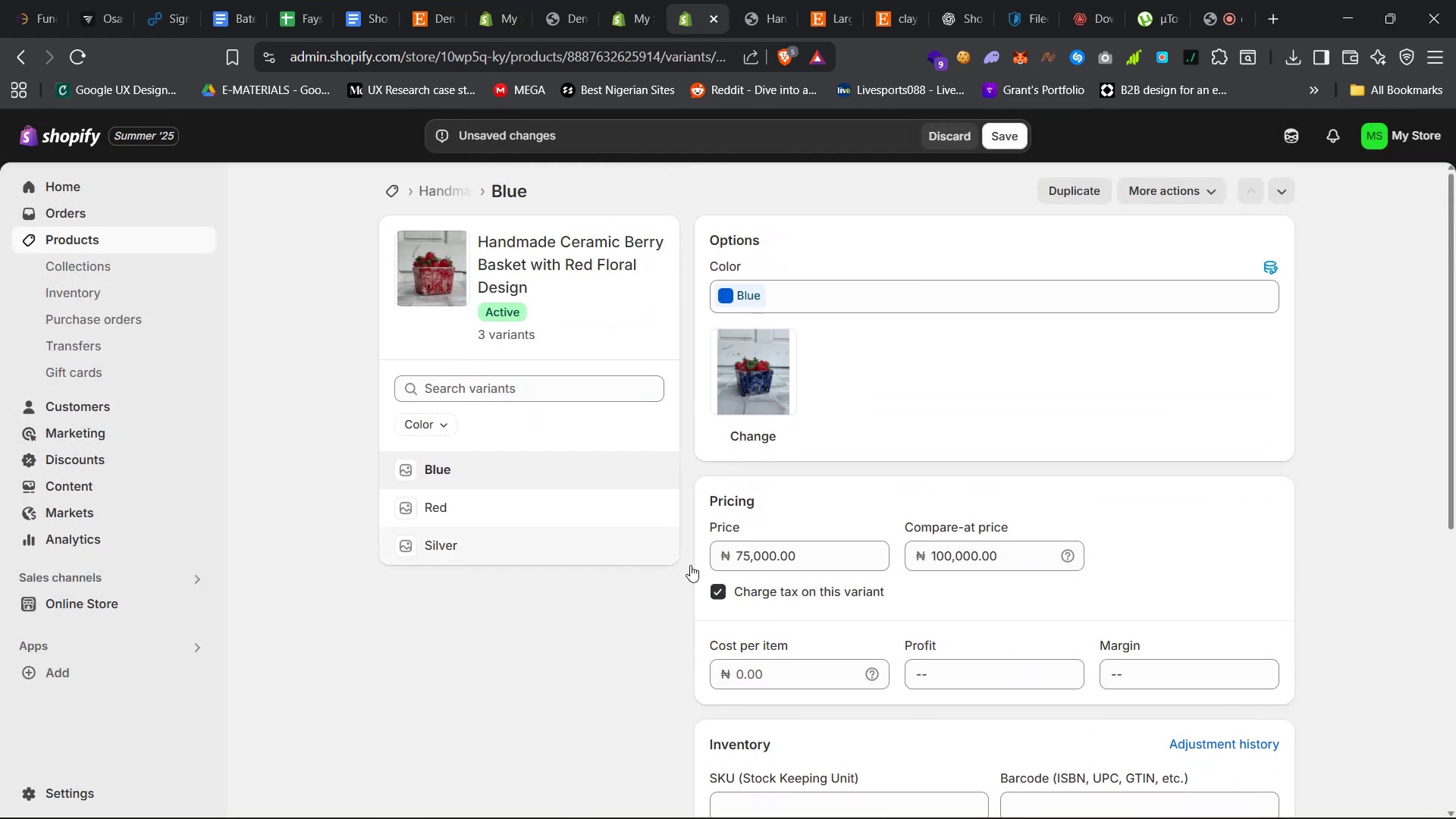 
scroll: coordinate [1056, 452], scroll_direction: down, amount: 21.0
 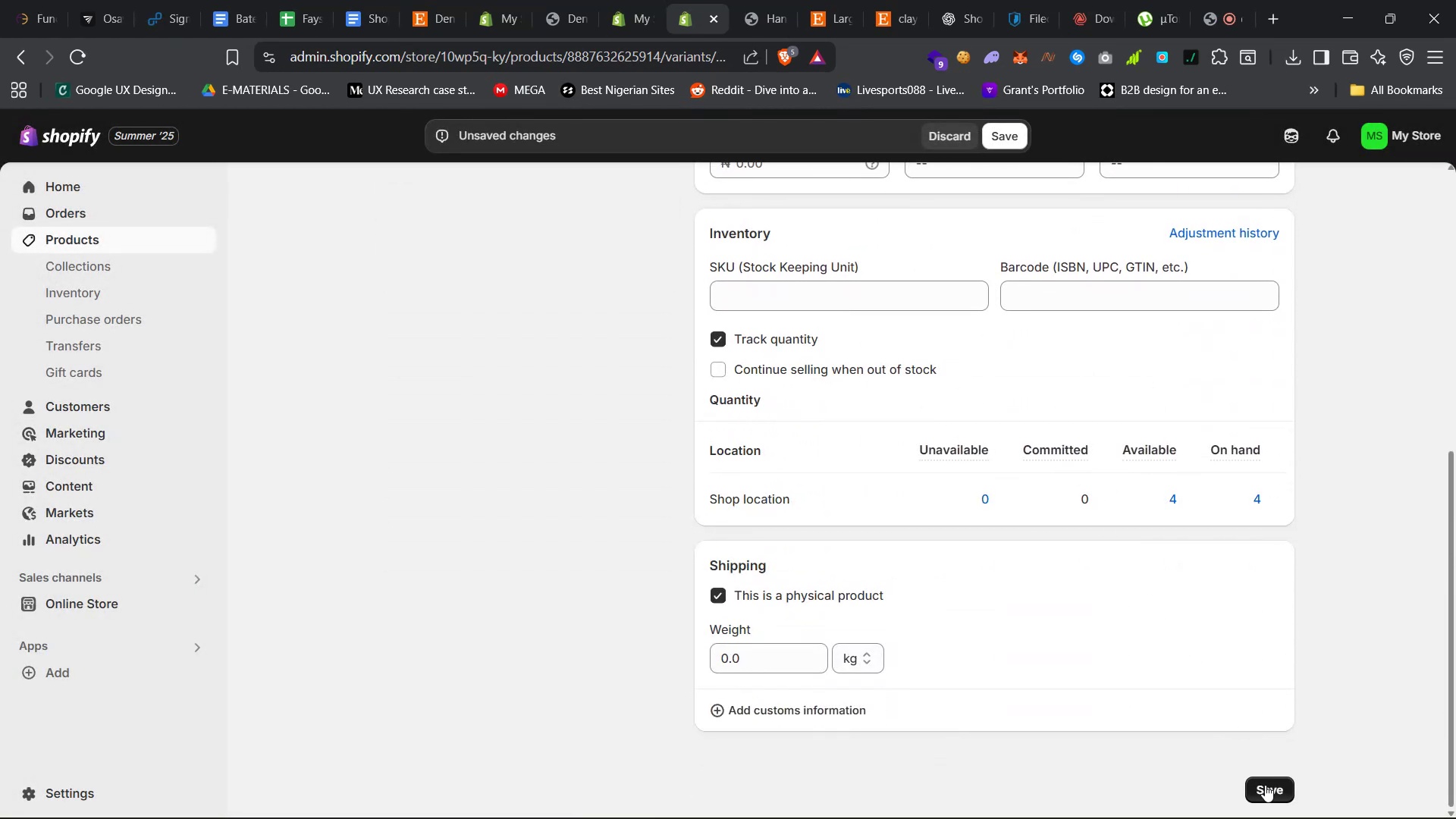 
left_click([1278, 786])
 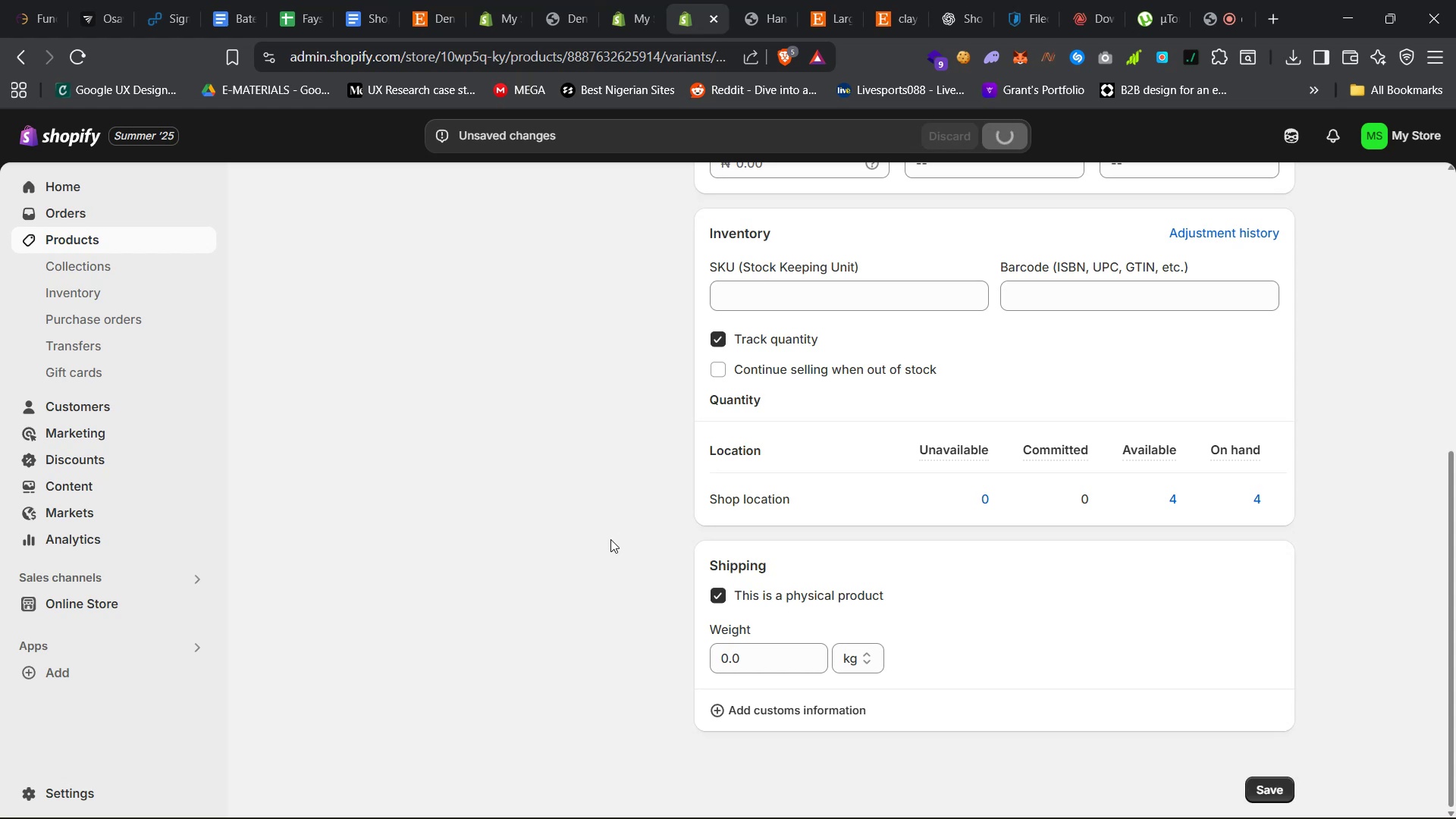 
scroll: coordinate [600, 534], scroll_direction: up, amount: 24.0
 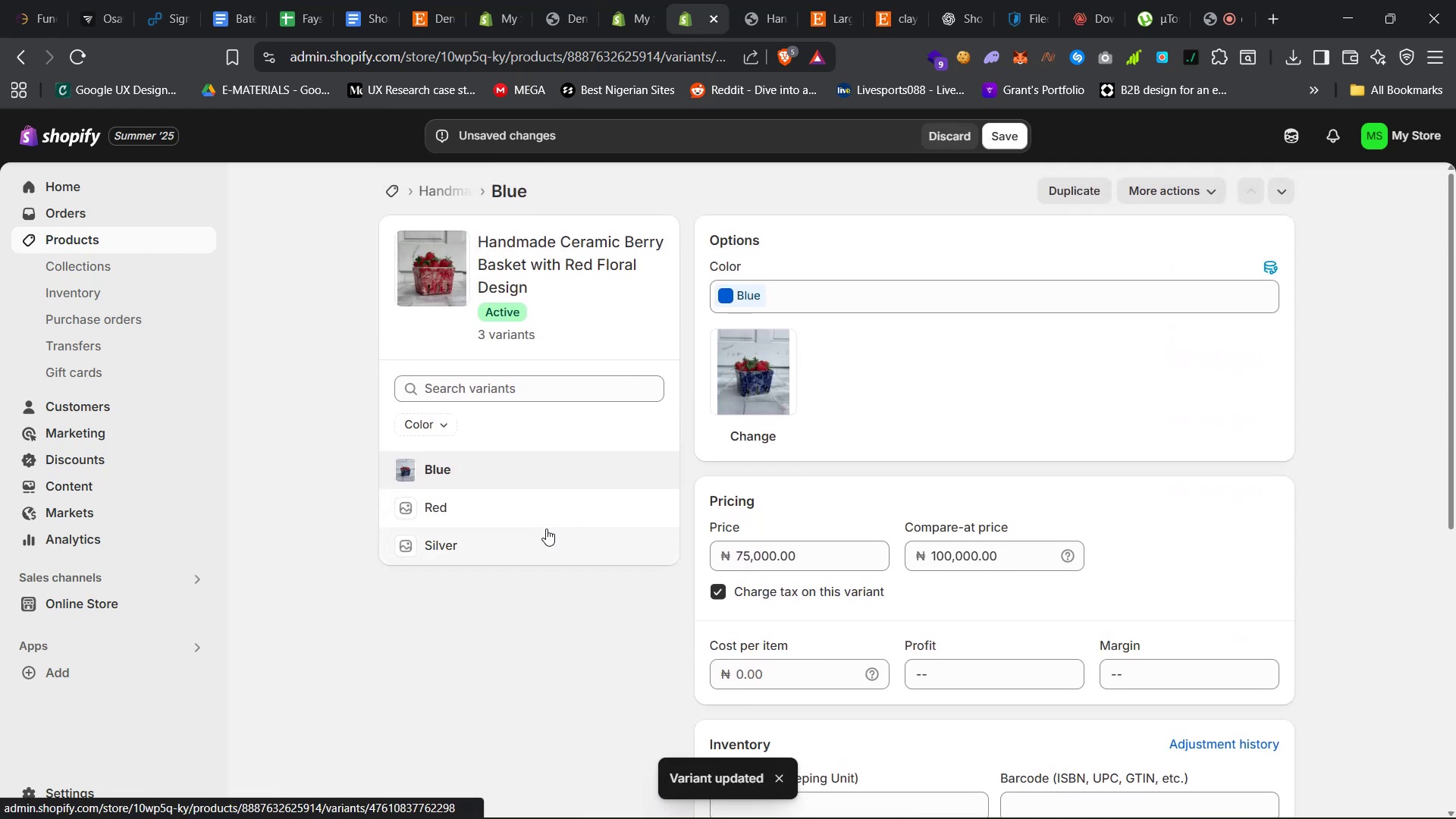 
left_click([546, 529])
 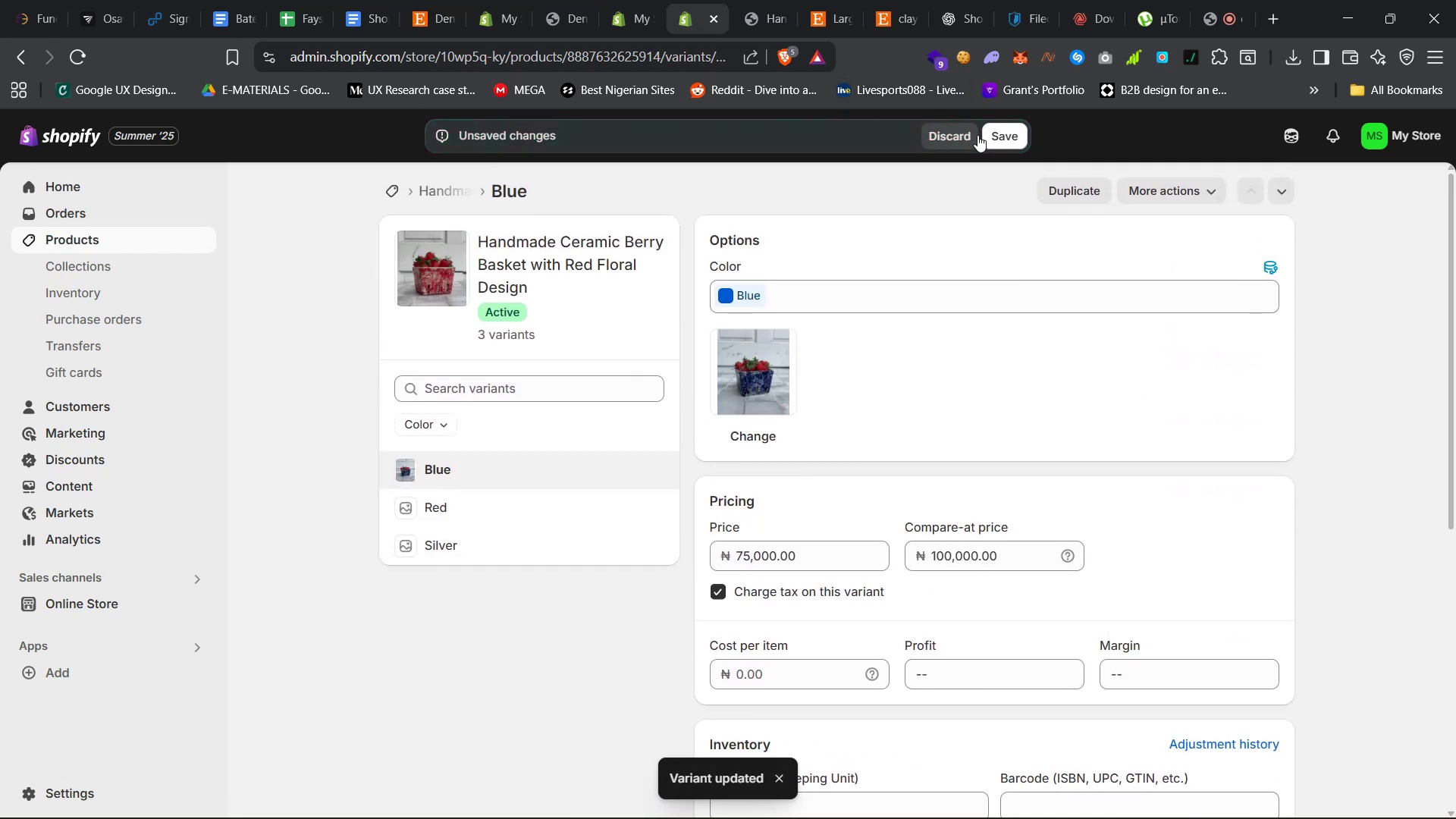 
left_click([991, 139])
 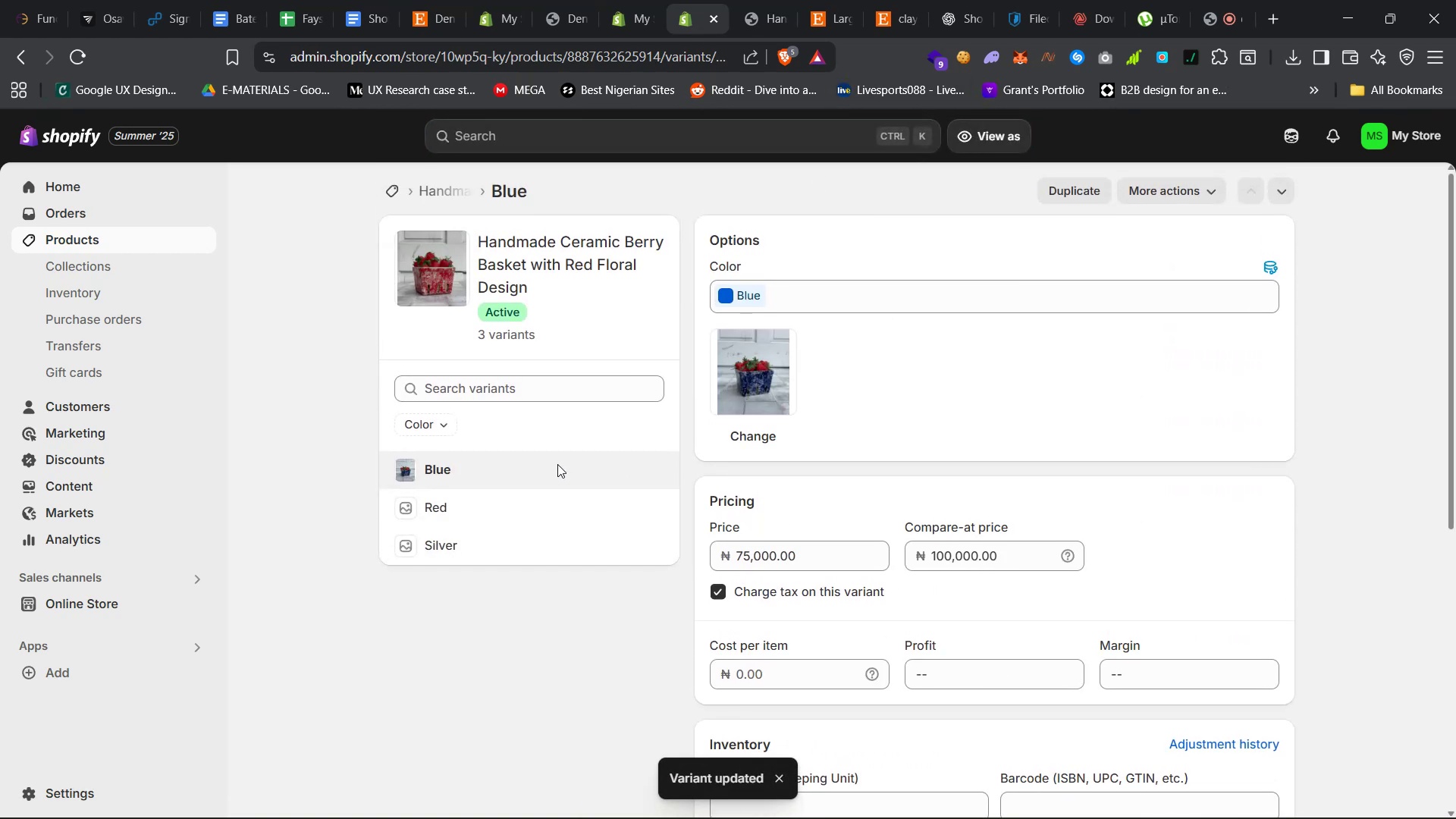 
left_click([512, 535])
 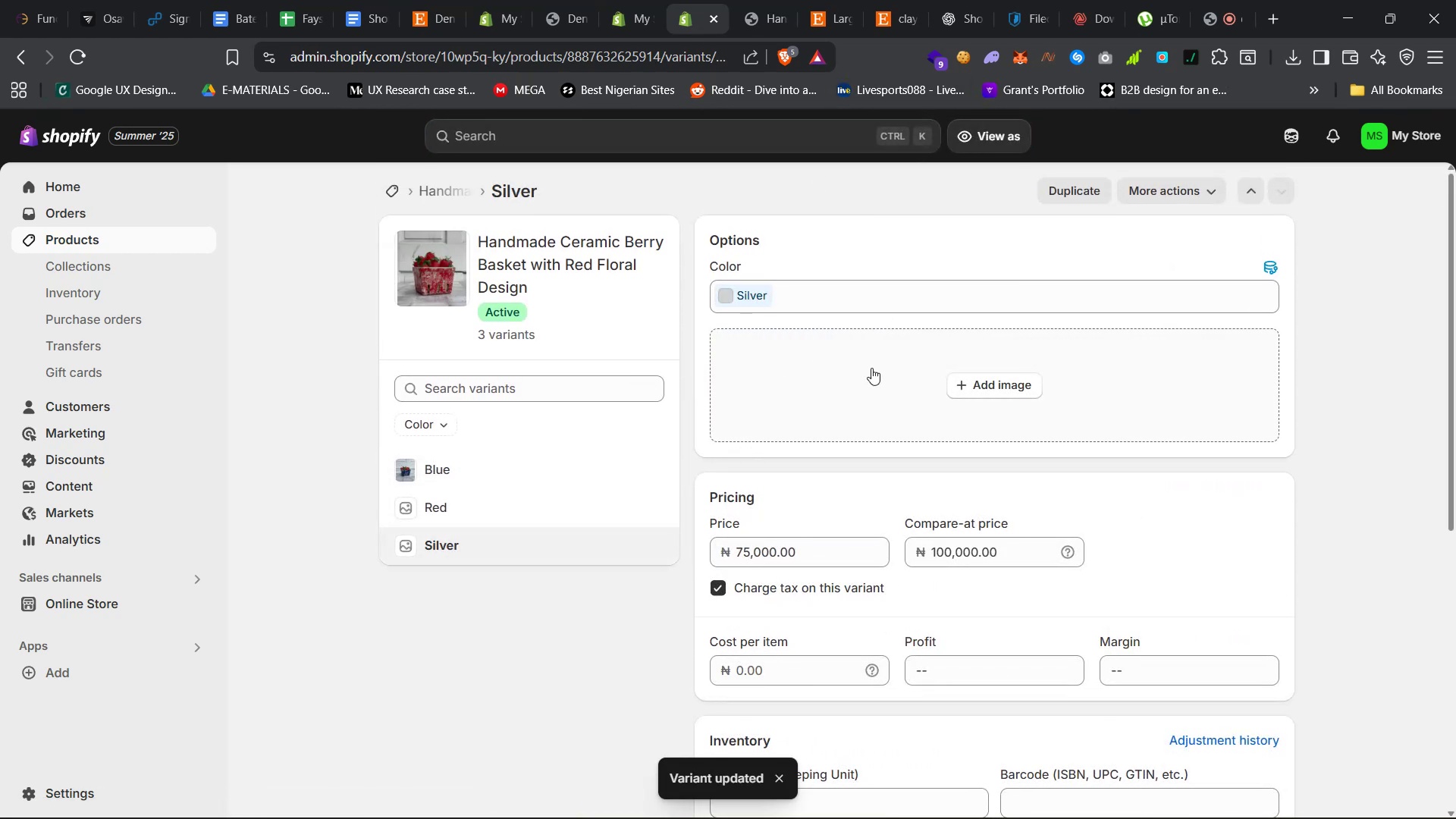 
left_click([981, 384])
 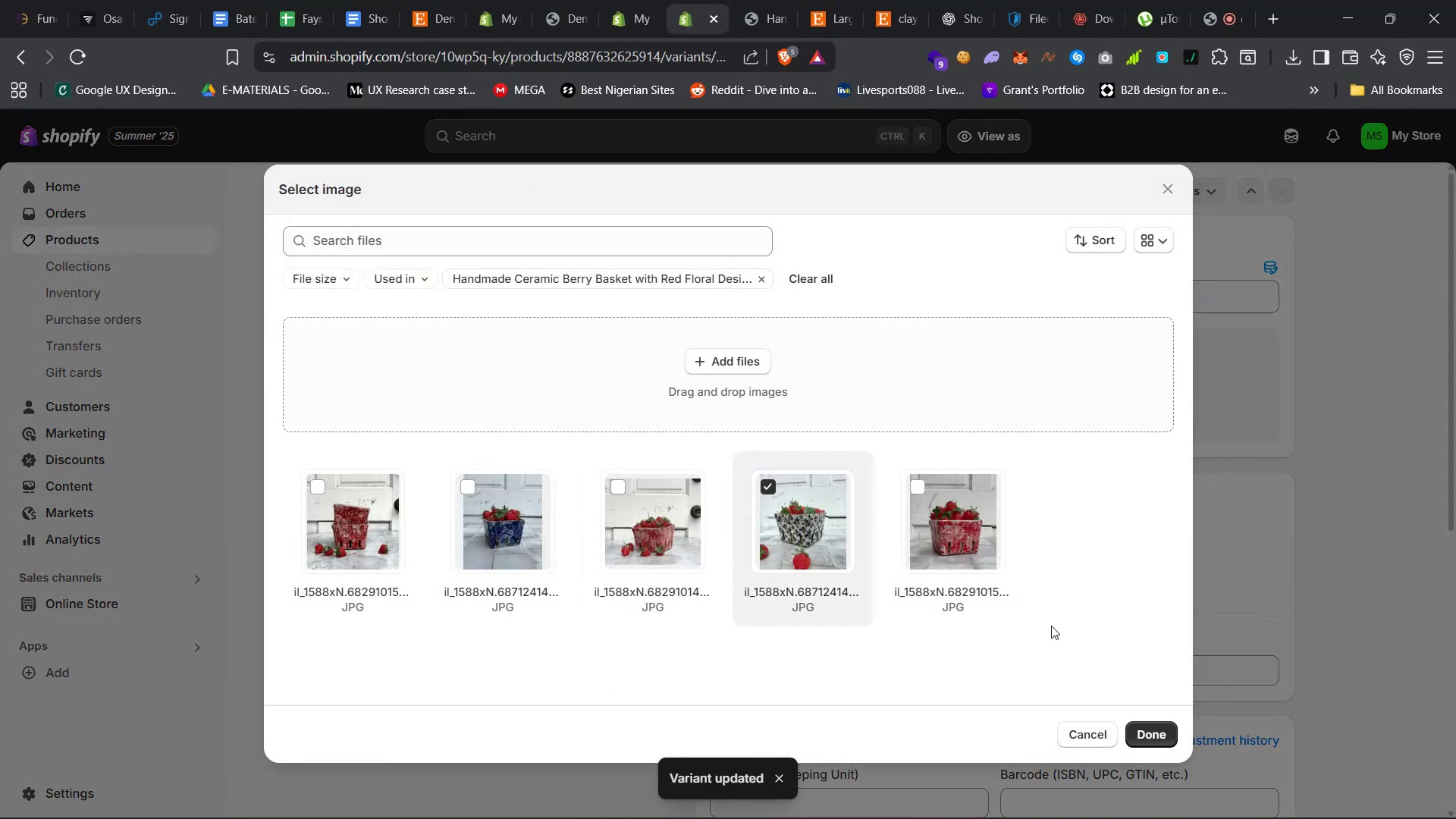 
left_click([1147, 731])
 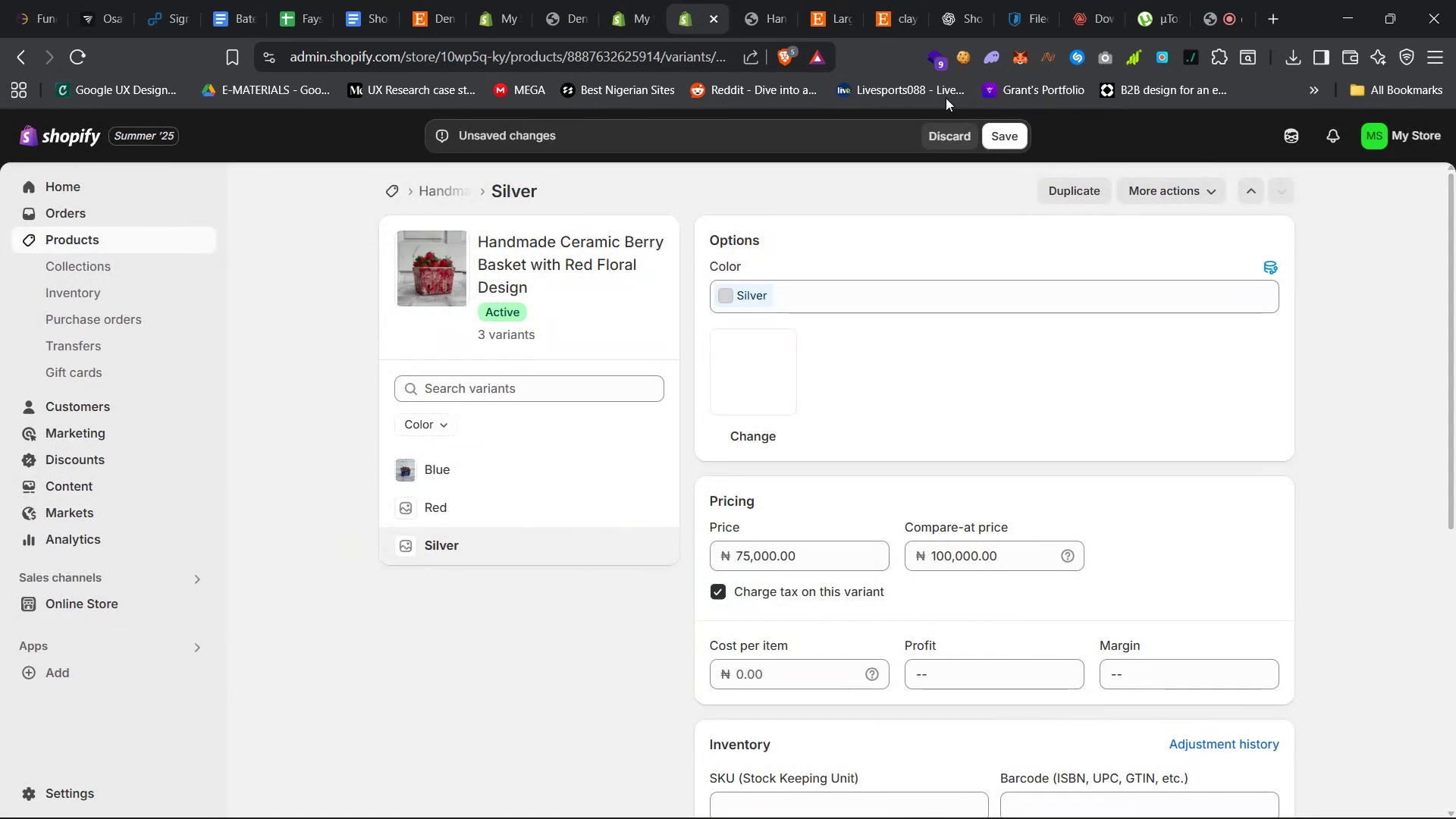 
left_click([998, 136])
 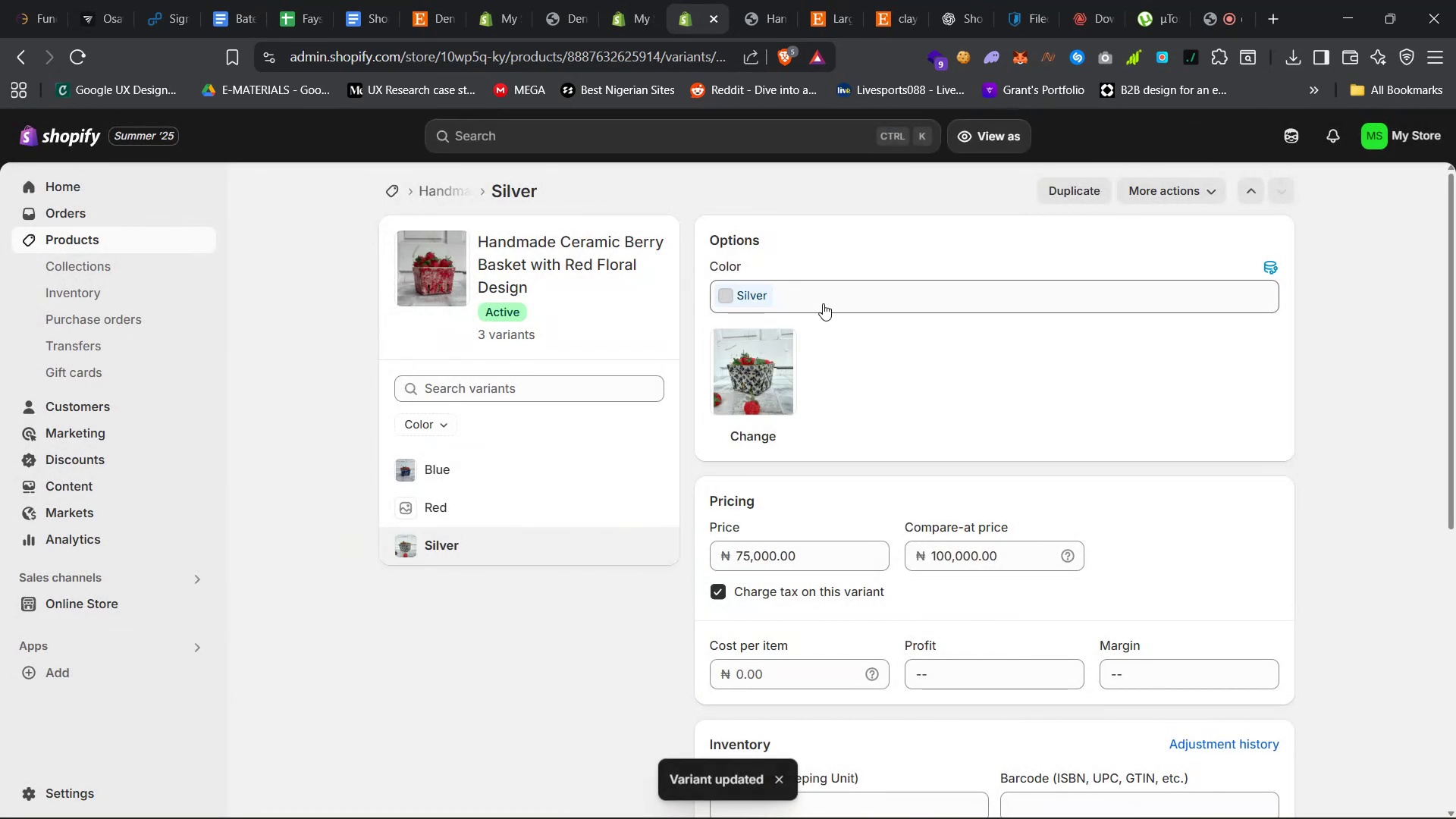 
left_click([517, 515])
 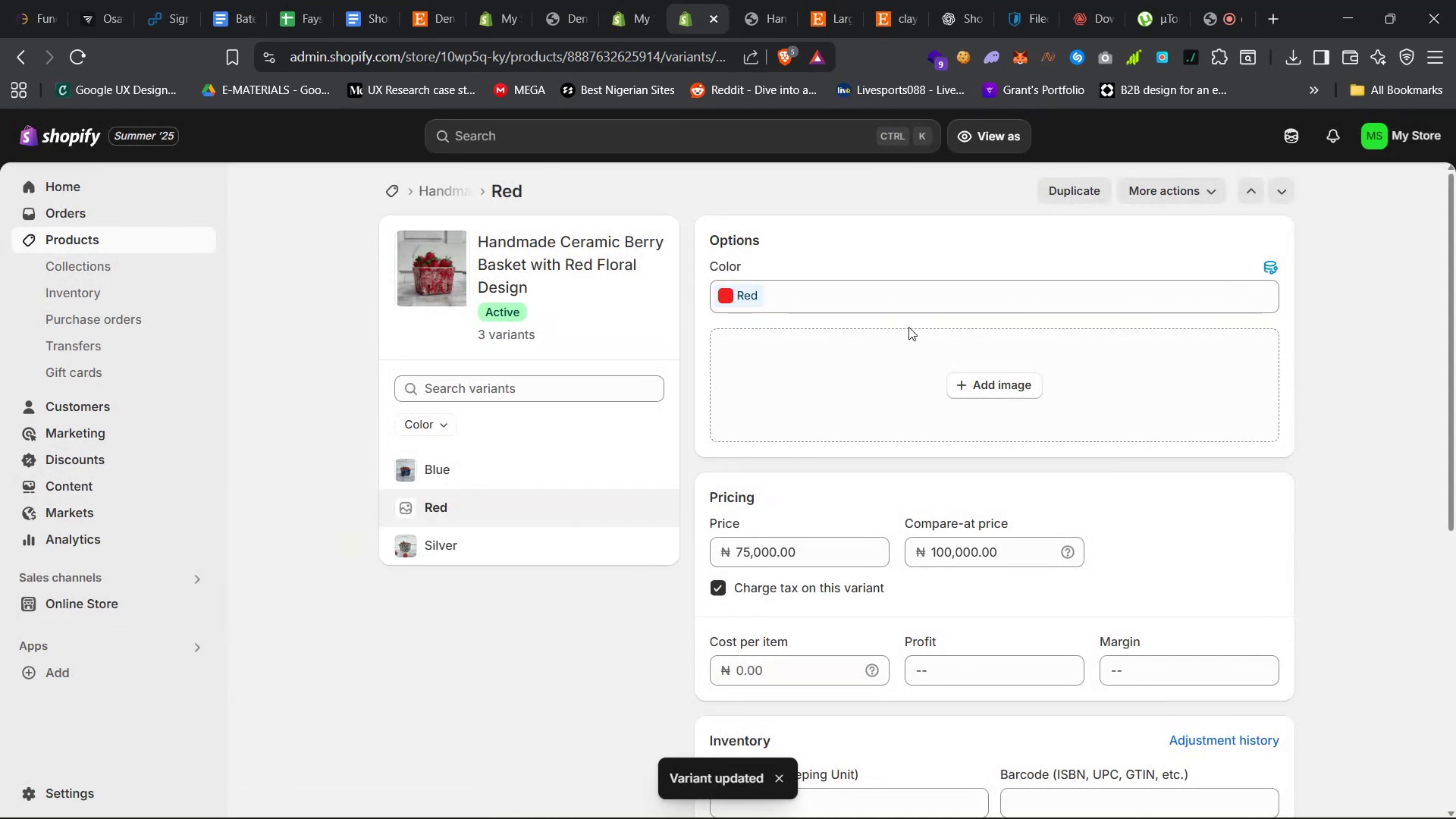 
left_click([992, 382])
 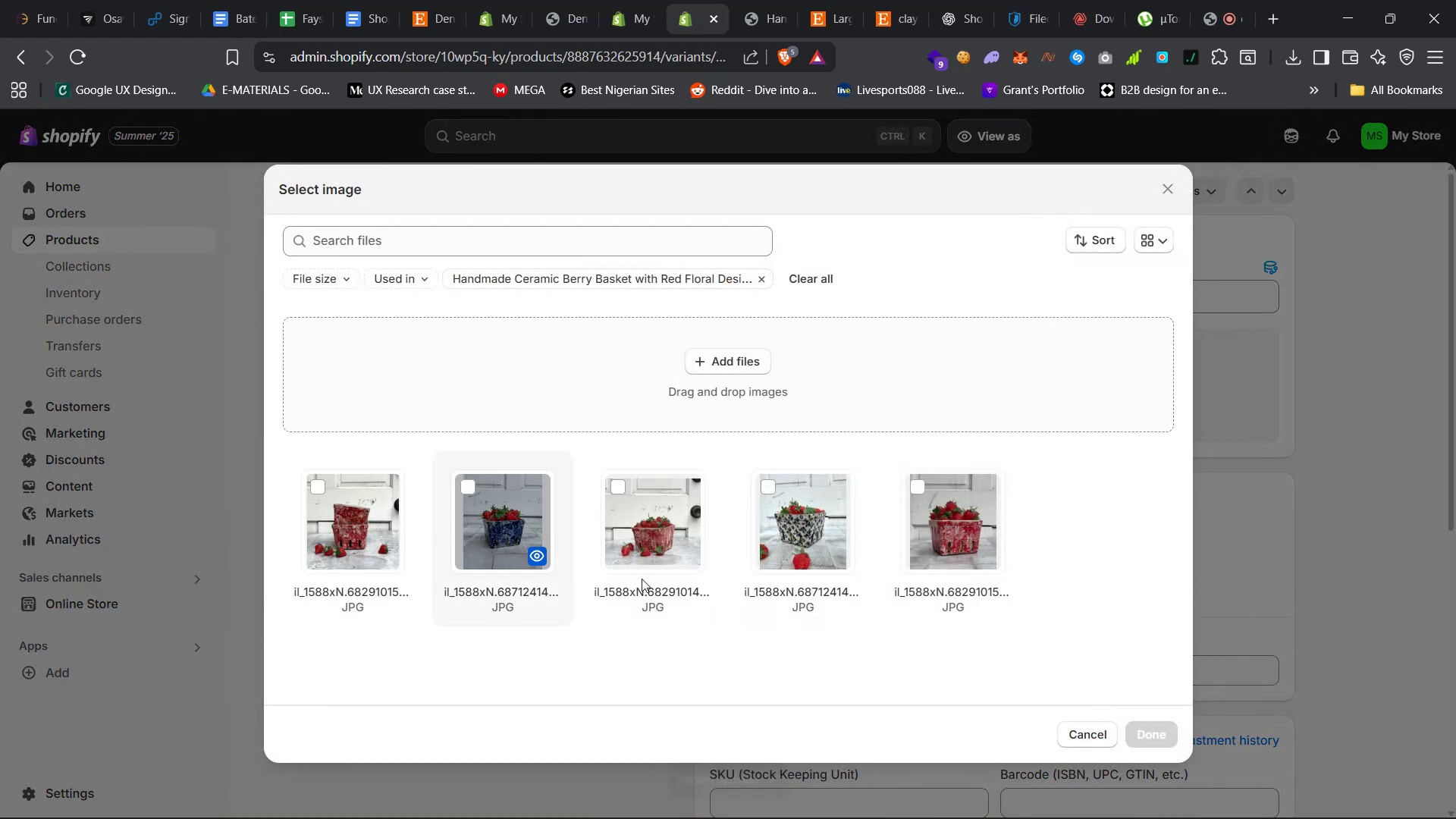 
left_click([937, 570])
 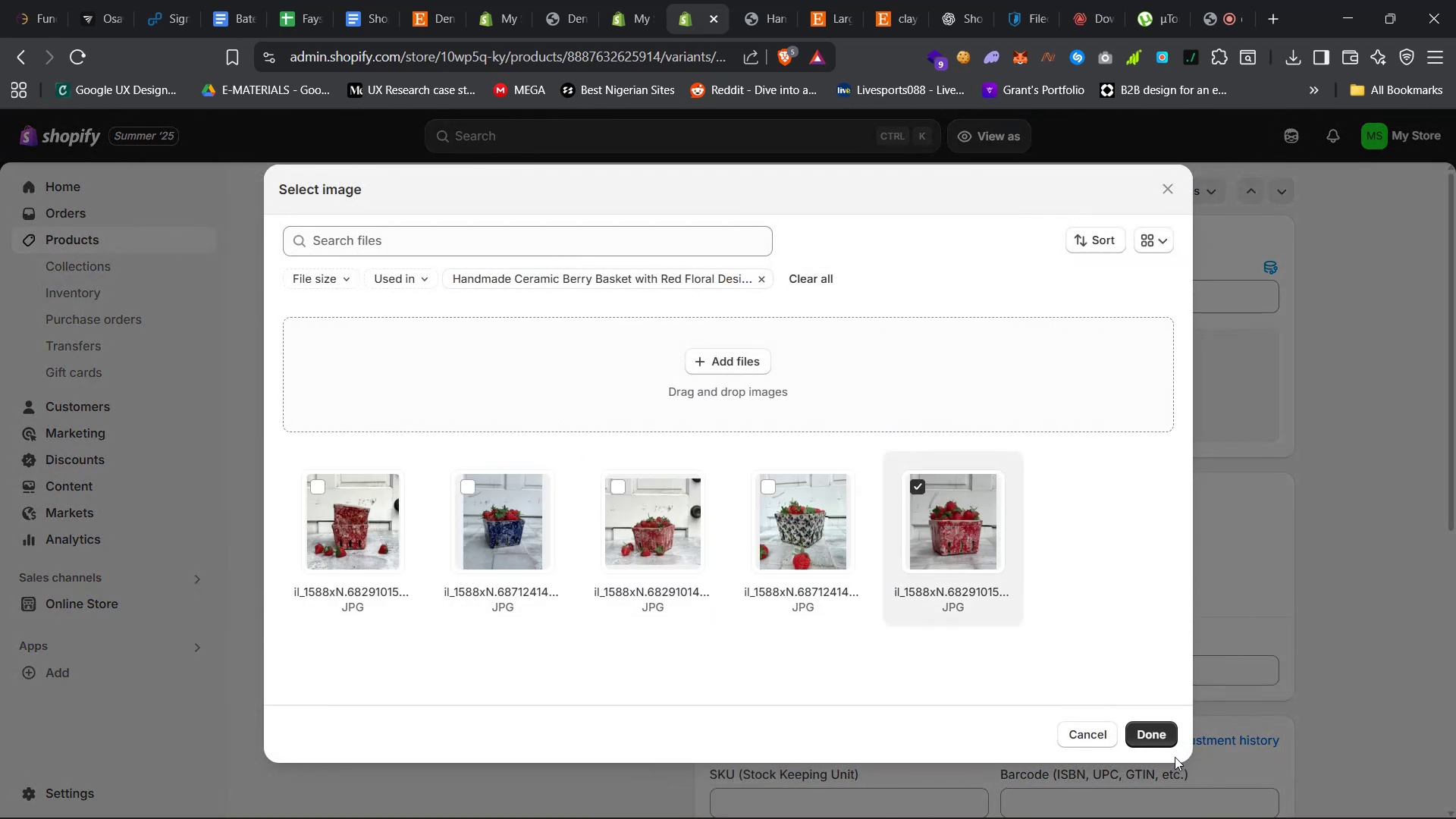 
left_click([1156, 739])
 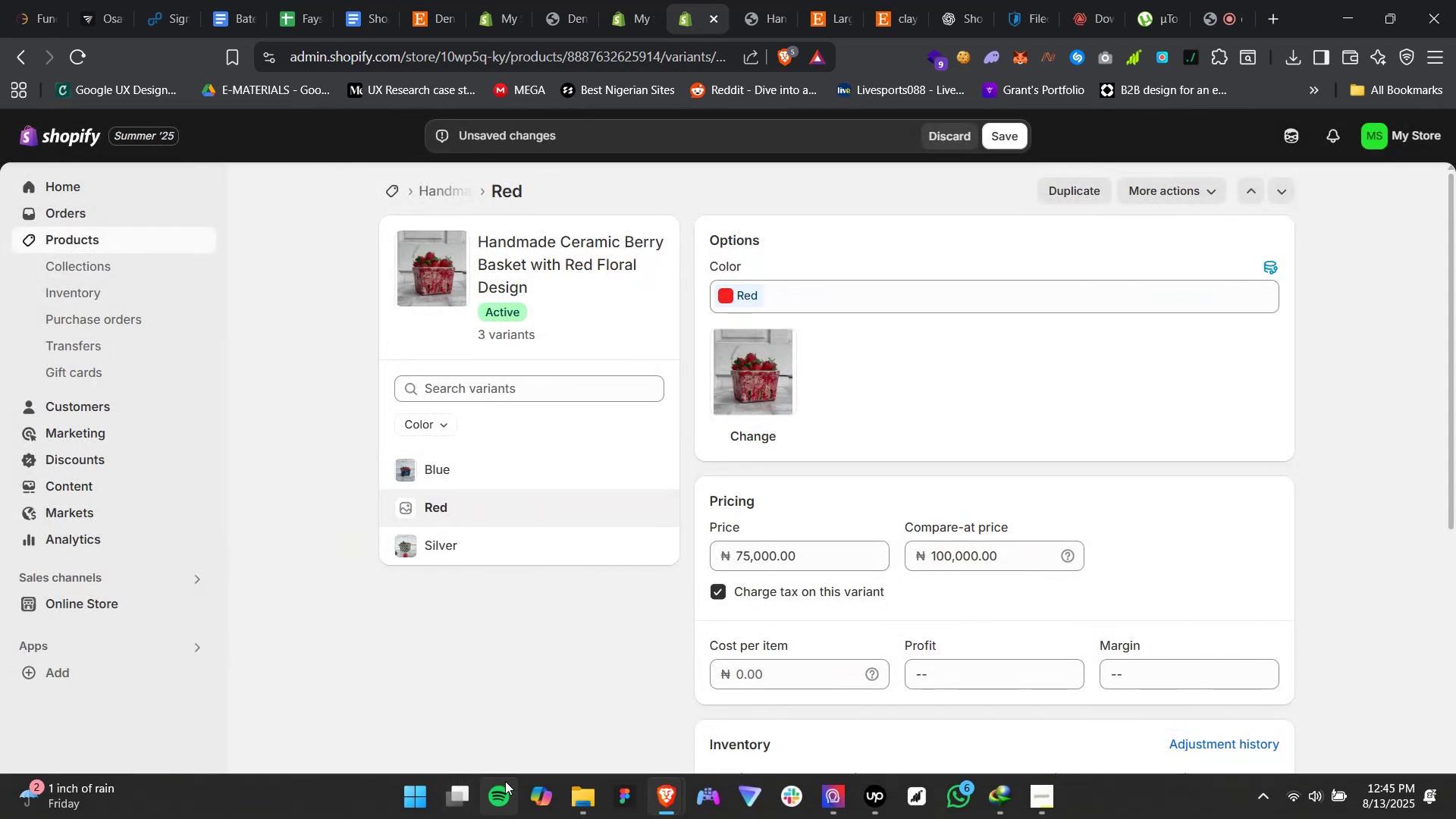 
left_click([498, 793])
 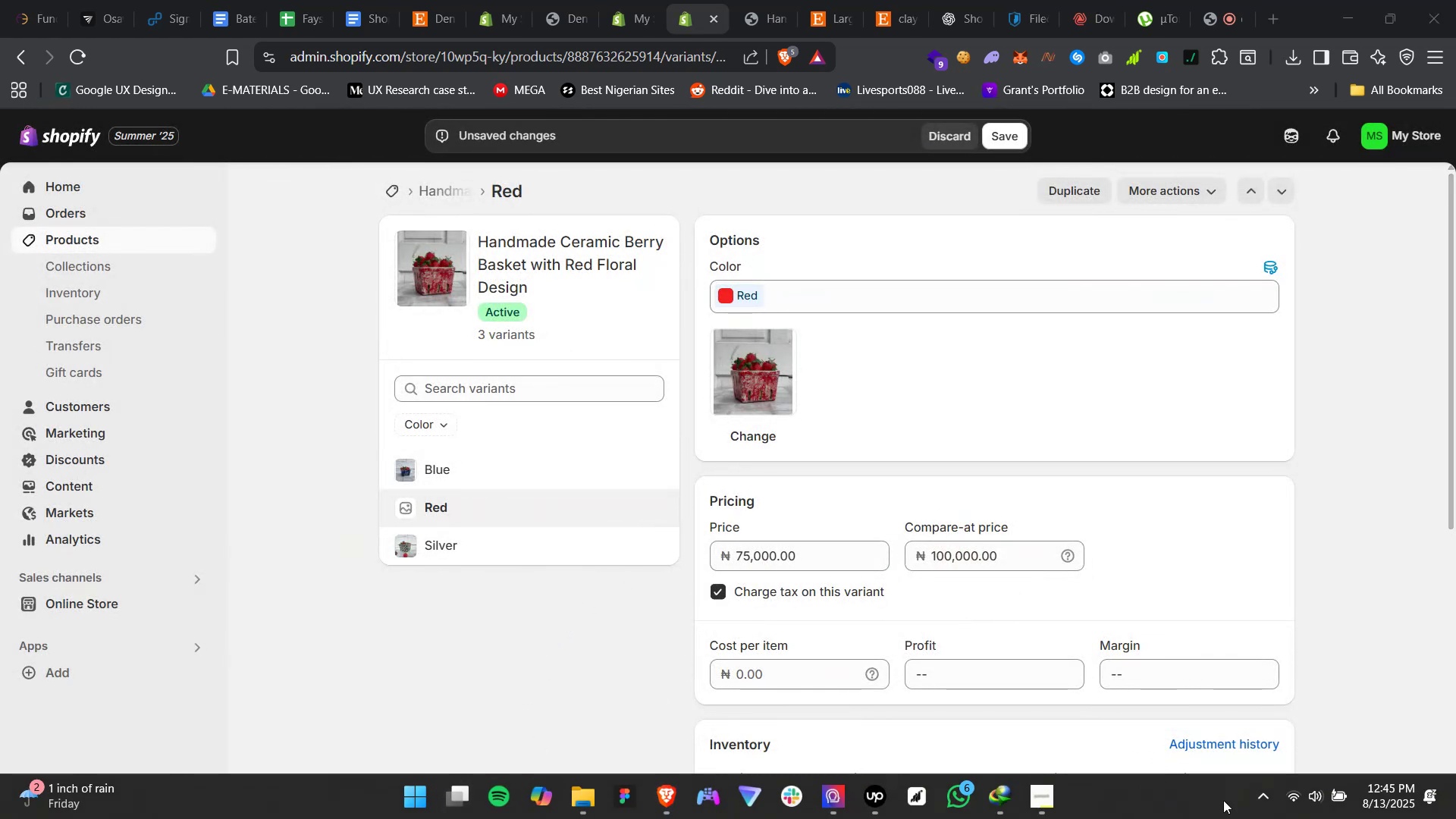 
left_click([1323, 784])
 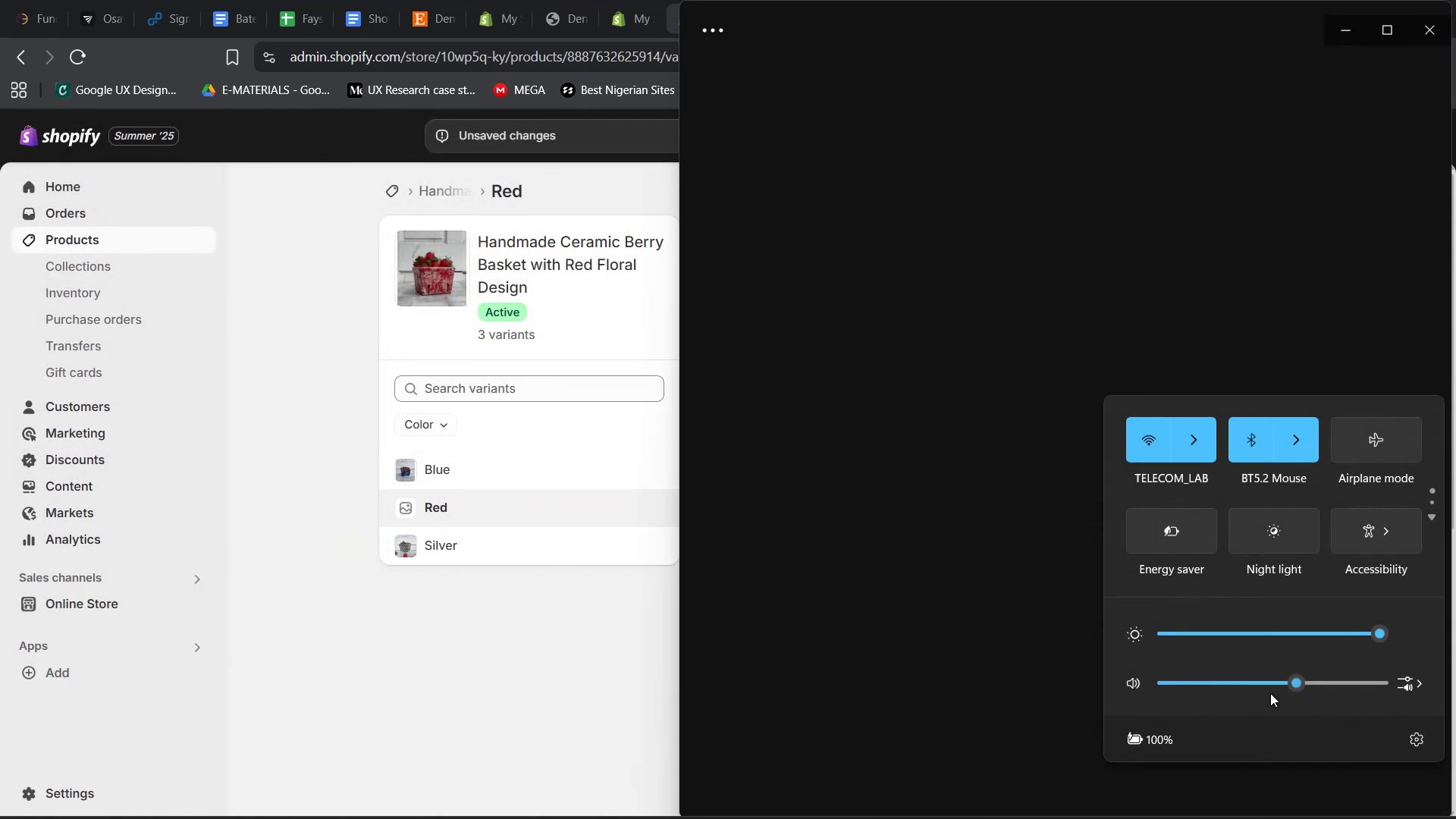 
left_click_drag(start_coordinate=[1266, 689], to_coordinate=[1257, 682])
 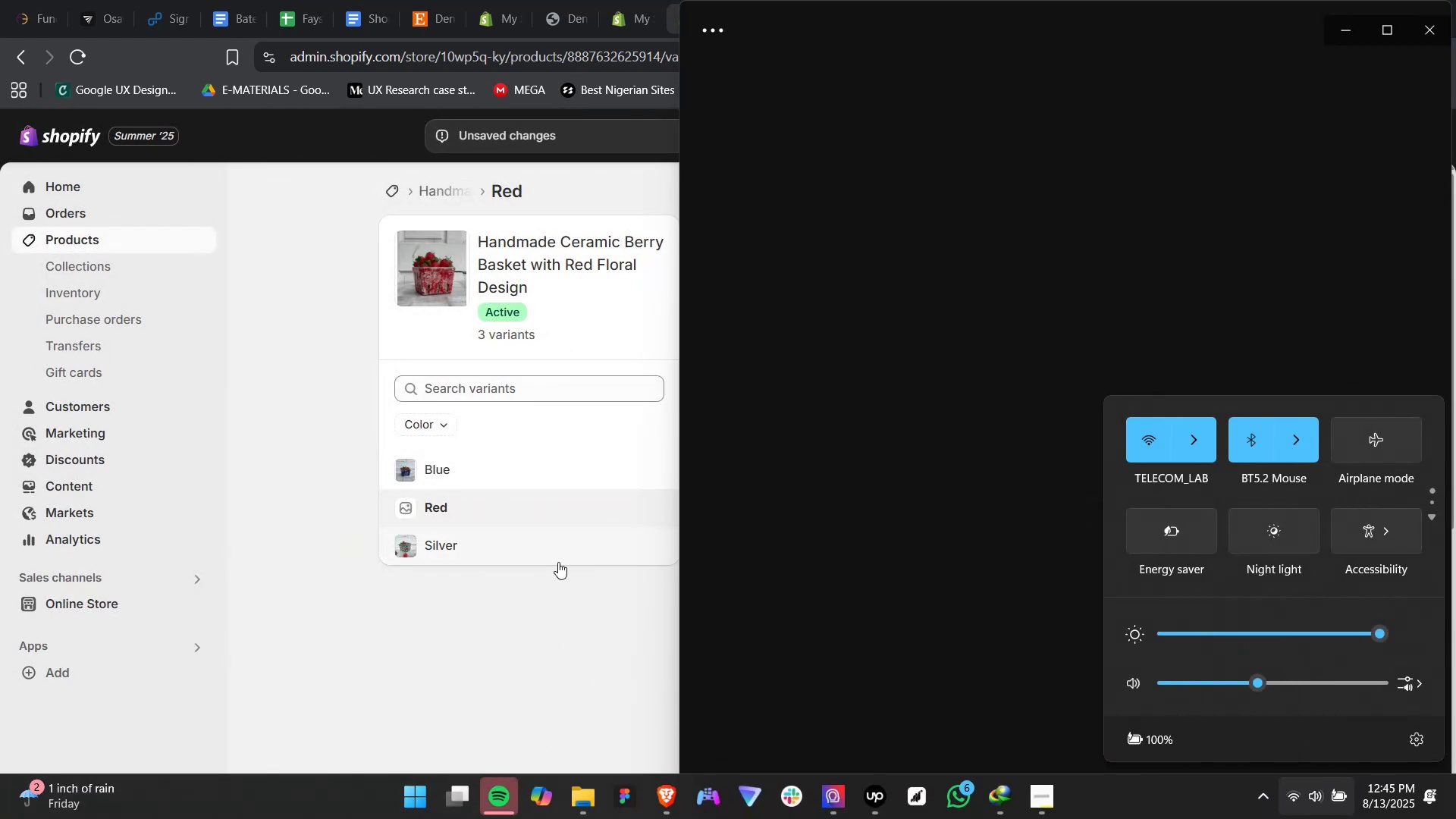 
left_click([469, 628])
 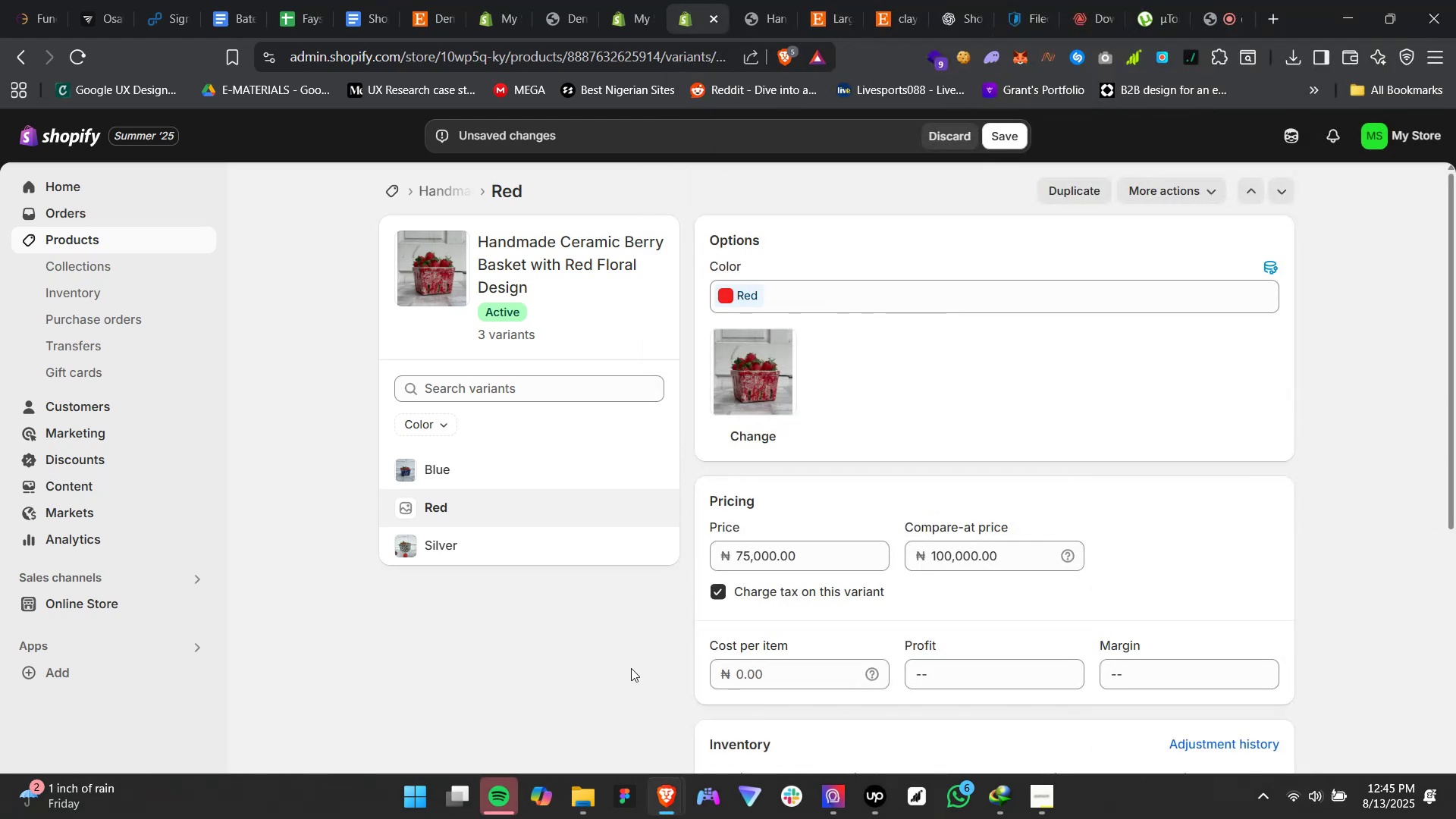 
scroll: coordinate [774, 540], scroll_direction: down, amount: 36.0
 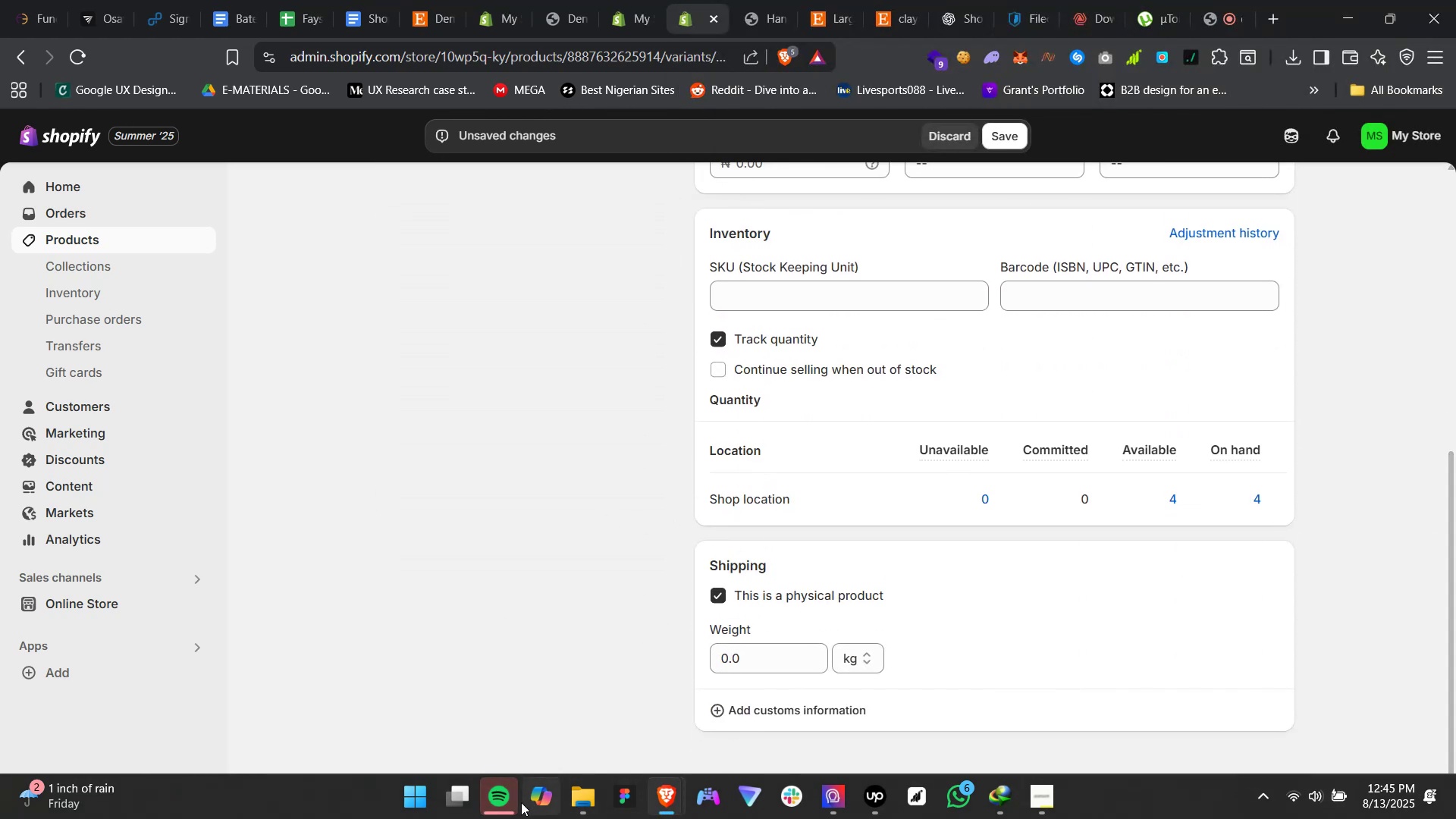 
left_click([500, 802])
 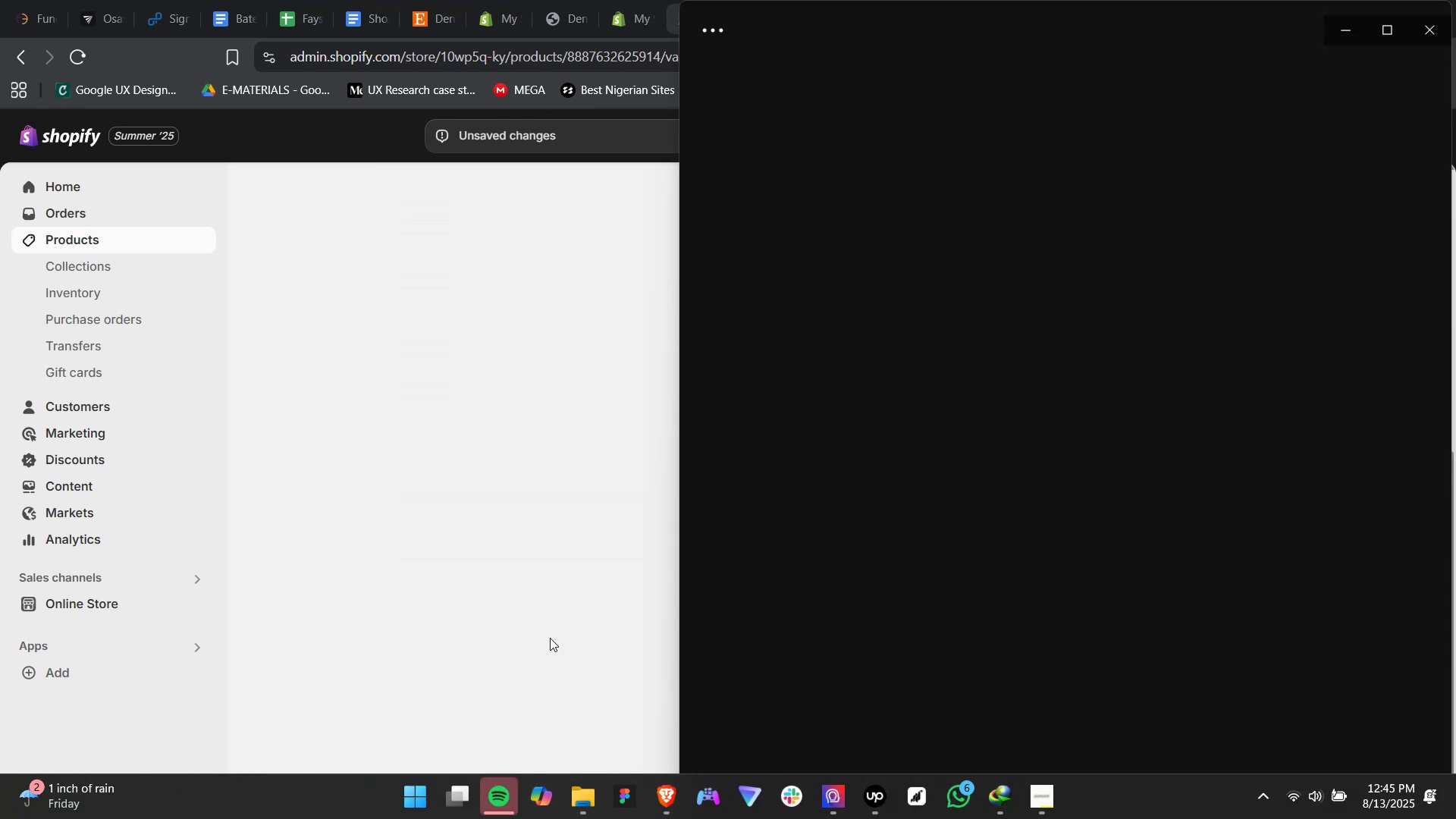 
left_click([550, 619])
 